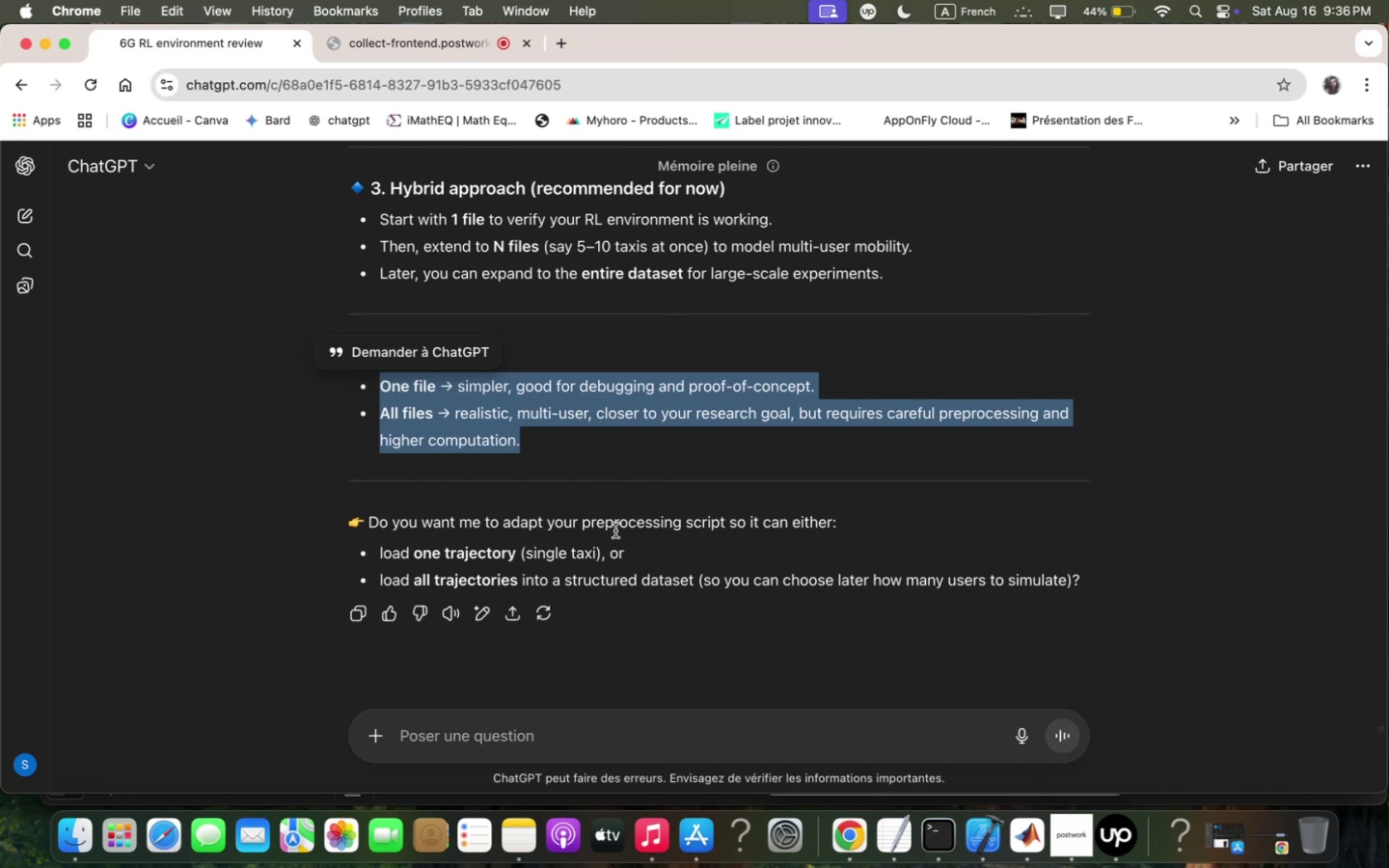 
key(Meta+C)
 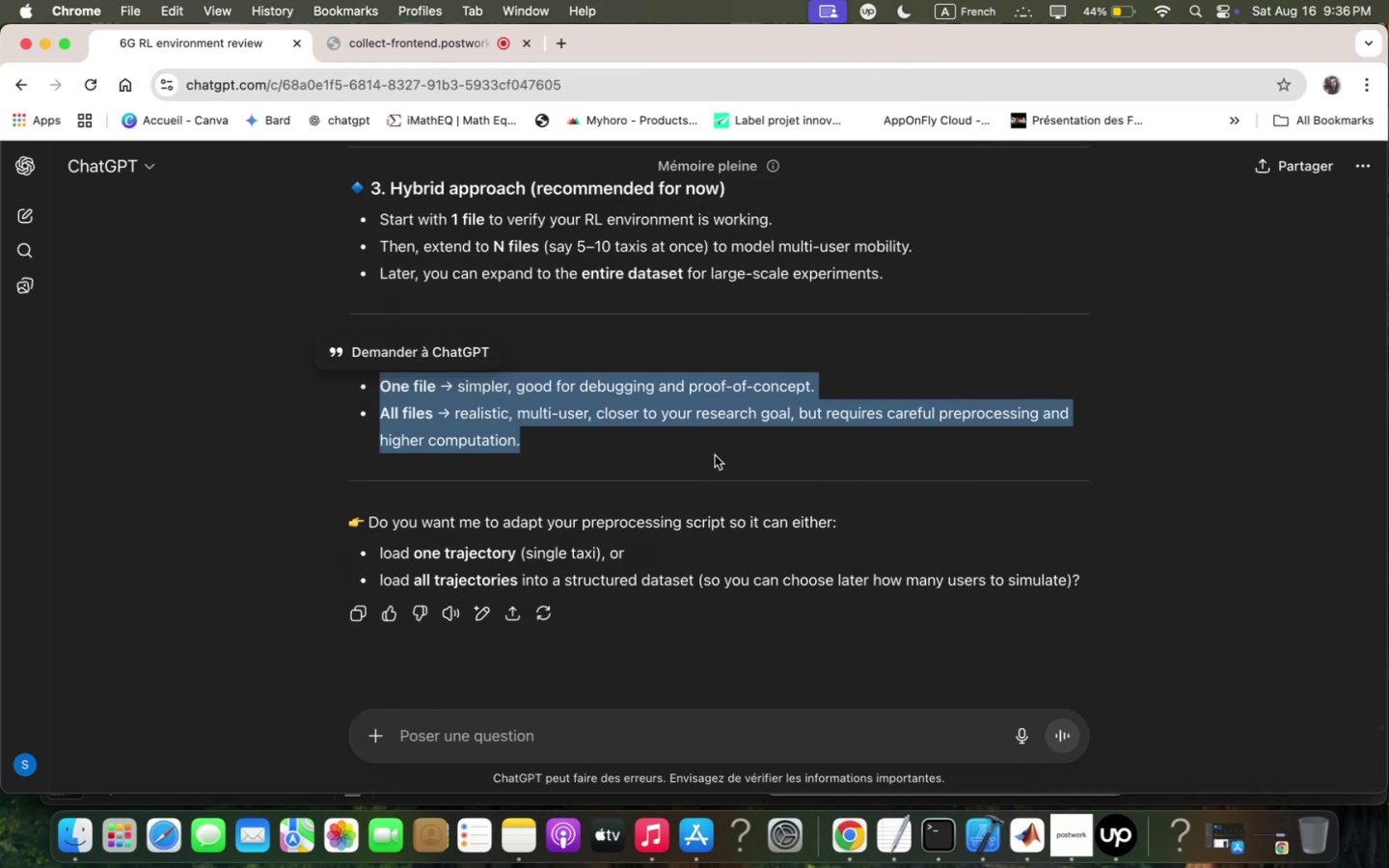 
scroll: coordinate [700, 382], scroll_direction: down, amount: 2.0
 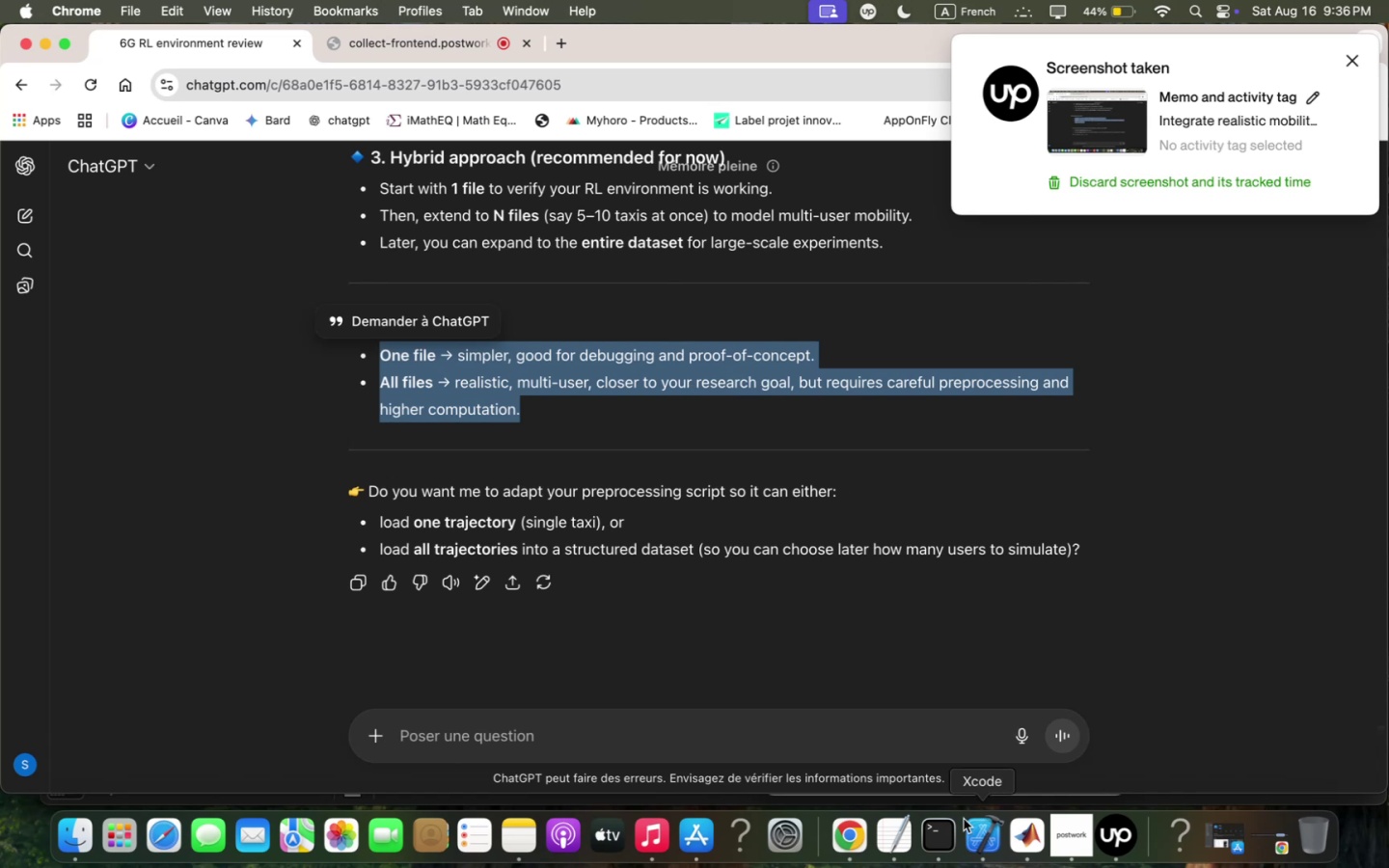 
left_click([1023, 835])
 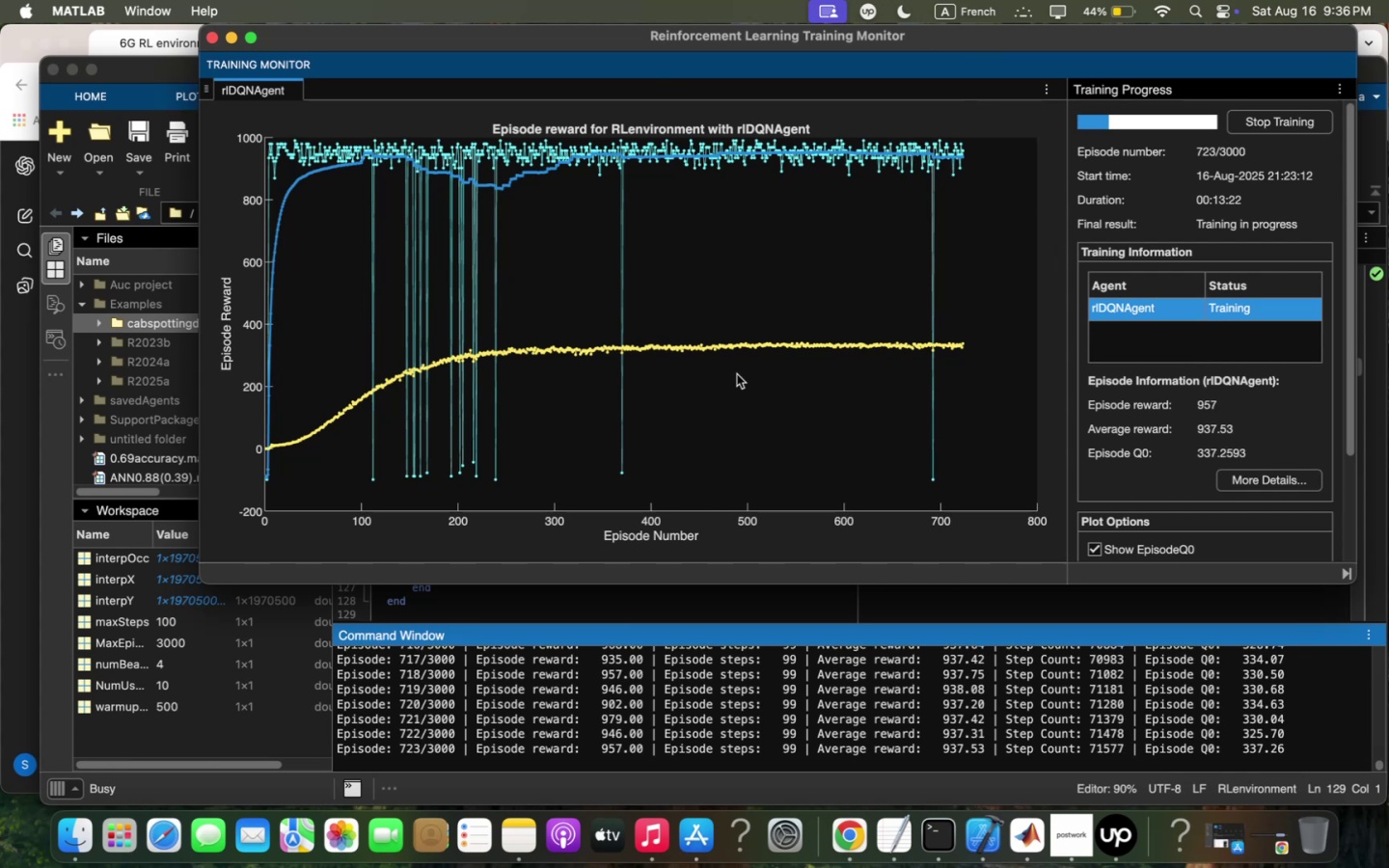 
wait(17.02)
 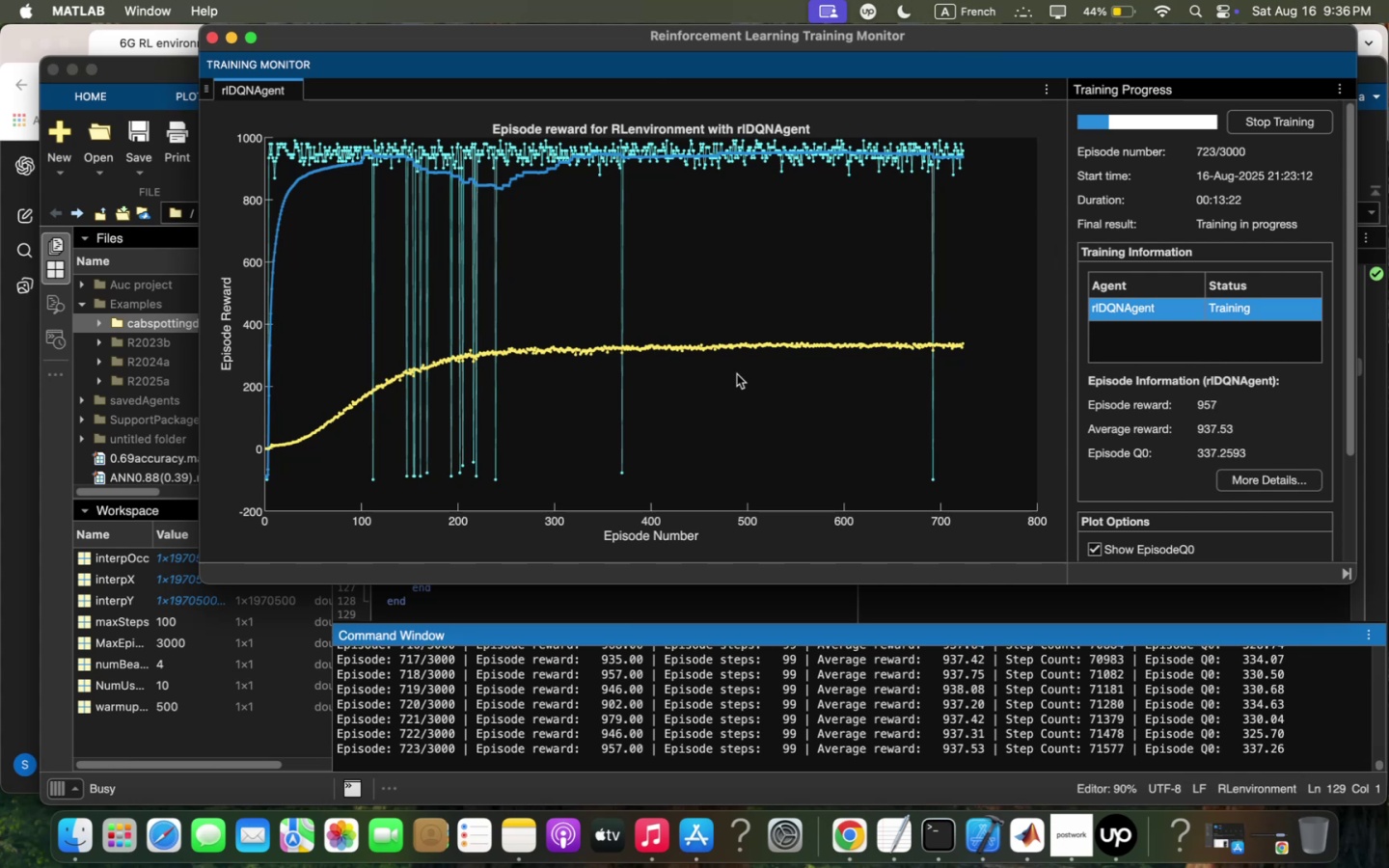 
scroll: coordinate [733, 558], scroll_direction: down, amount: 3.0
 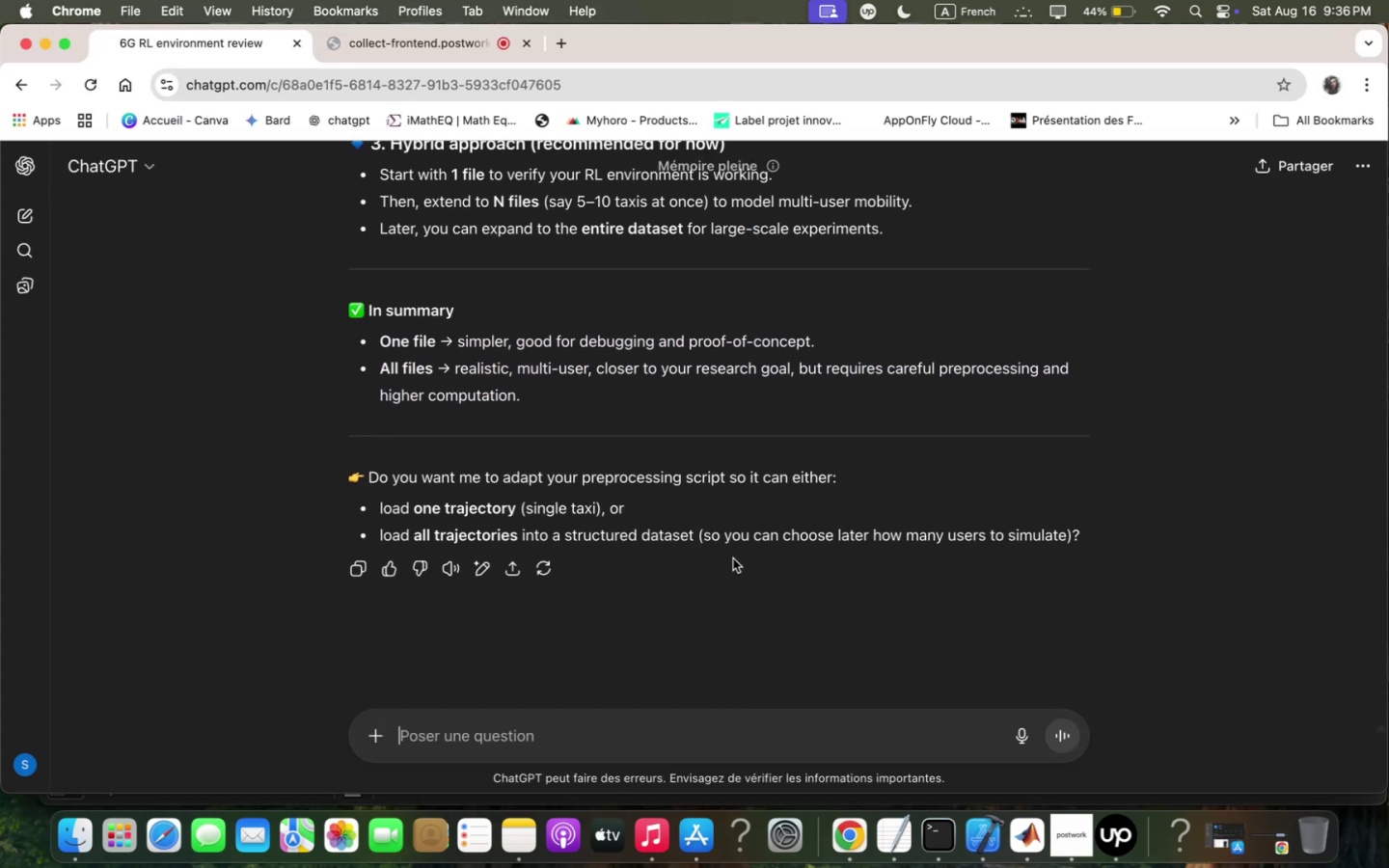 
scroll: coordinate [733, 558], scroll_direction: up, amount: 1.0
 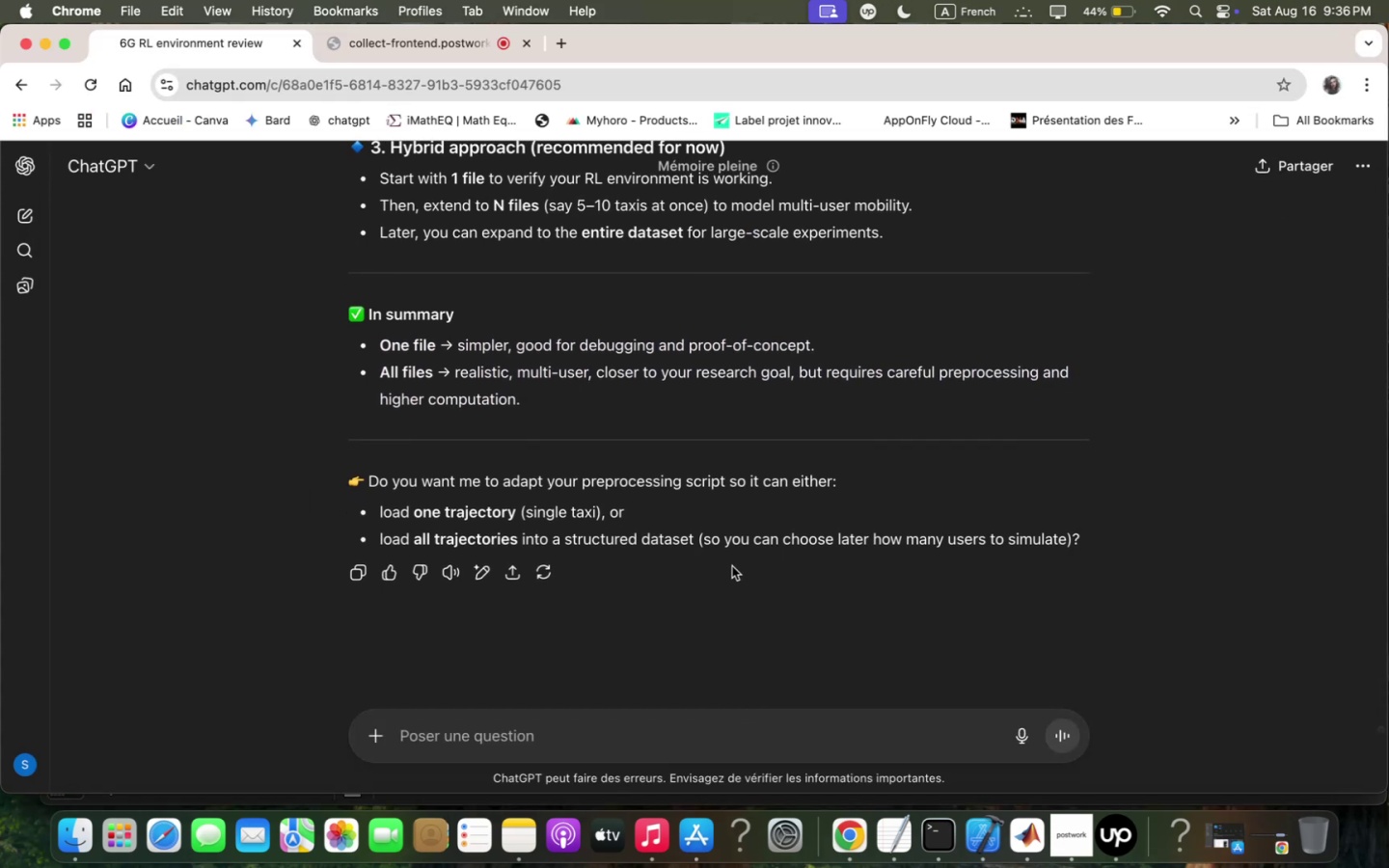 
type(prepqre for ;e)
 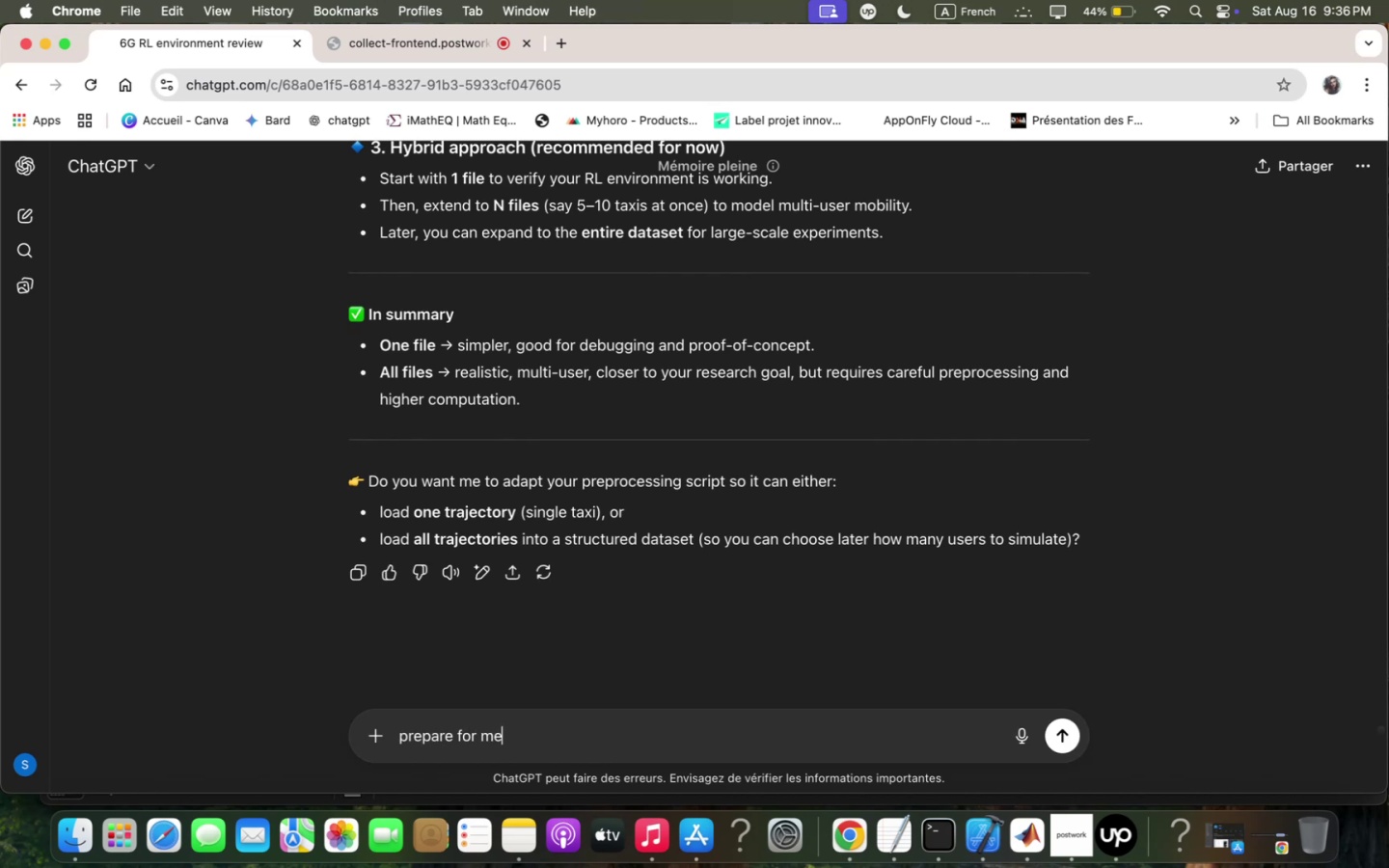 
key(Meta+Q)
 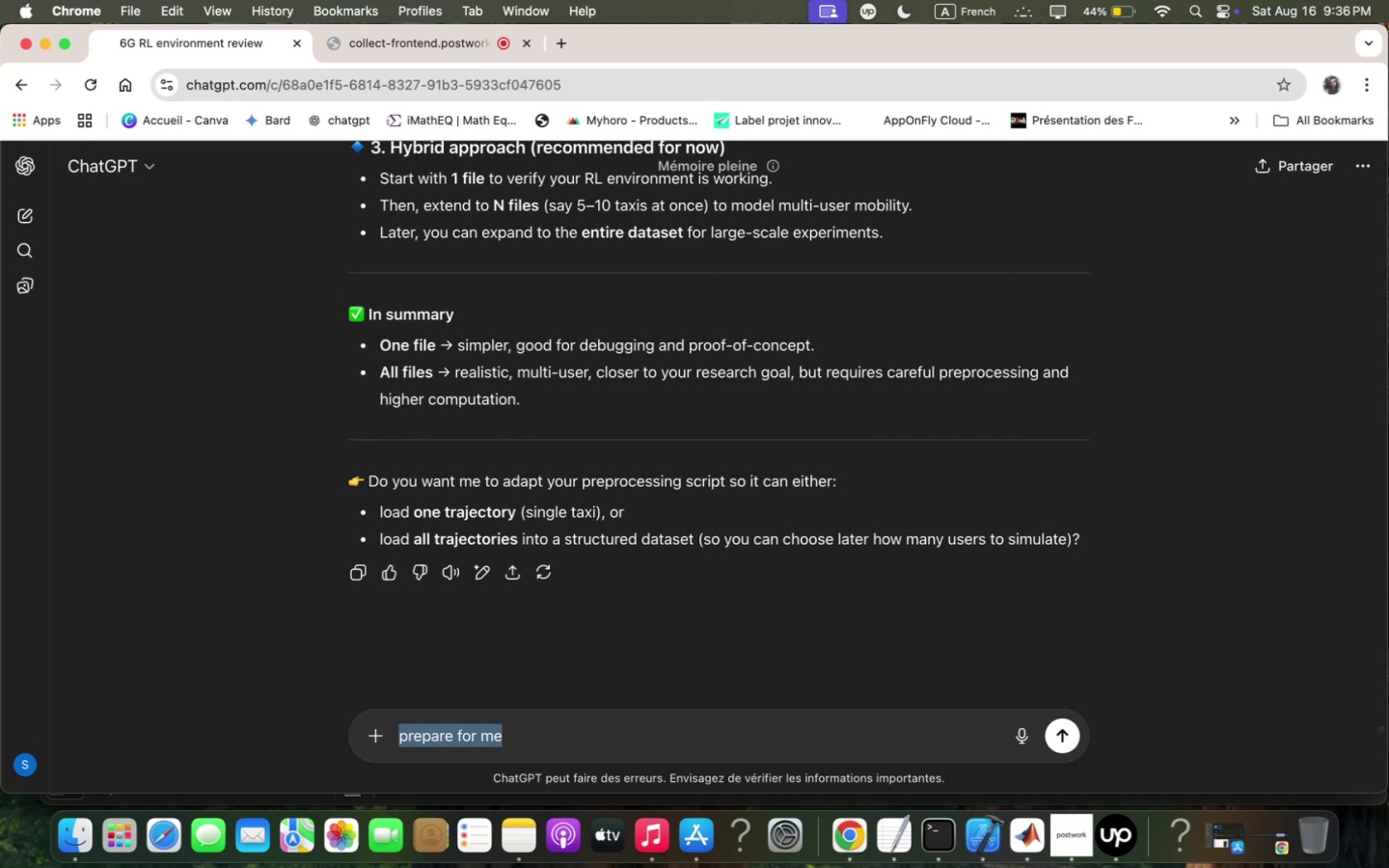 
key(Backspace)
type(q; on the one file noz 5 trqining f)
key(Backspace)
key(Backspace)
type( for proof of concept-m ;eqnzhile prepqre ;e the setup or q)
key(Backspace)
type(the single ;odificqtion i should qdd to )
 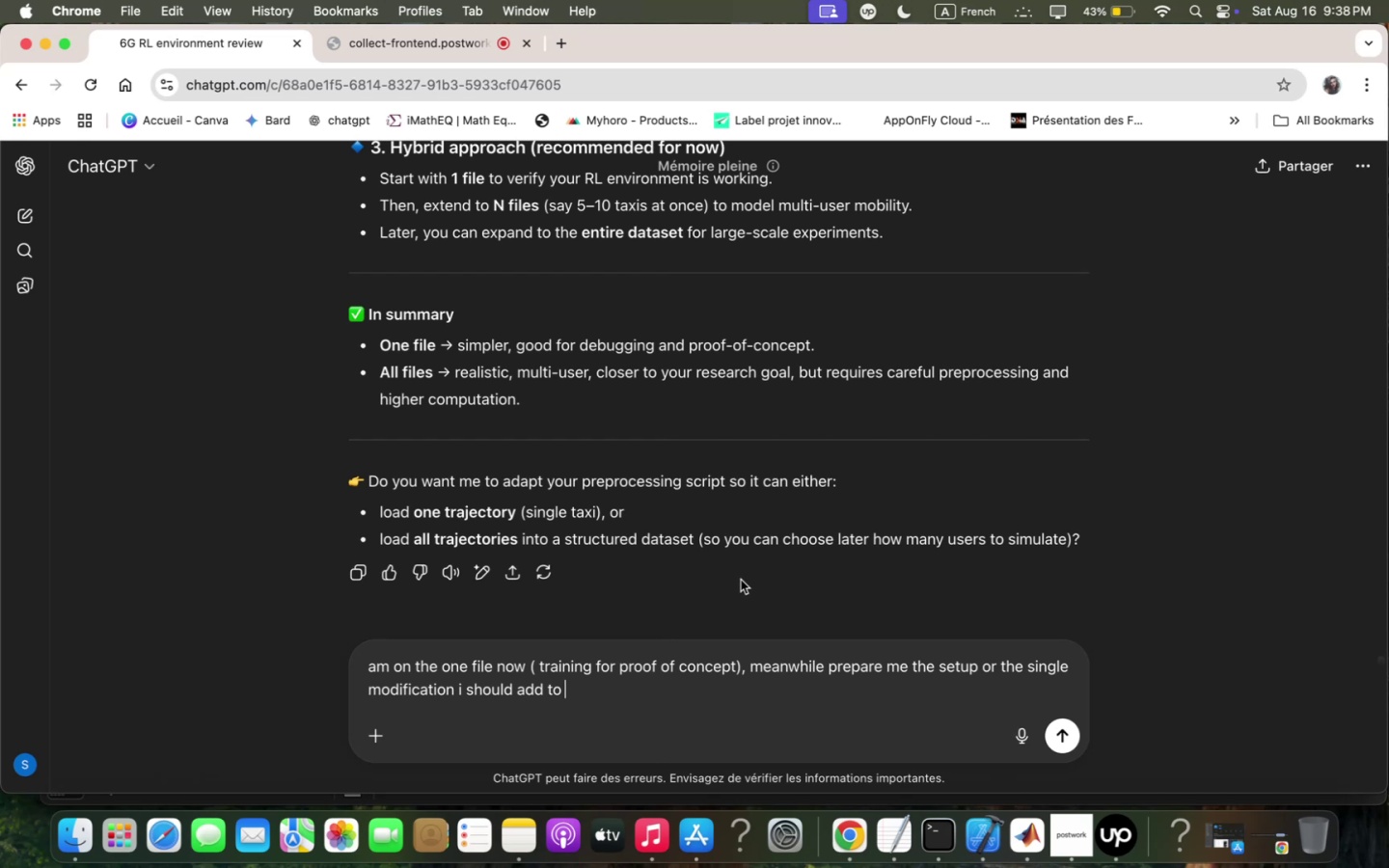 
wait(62.31)
 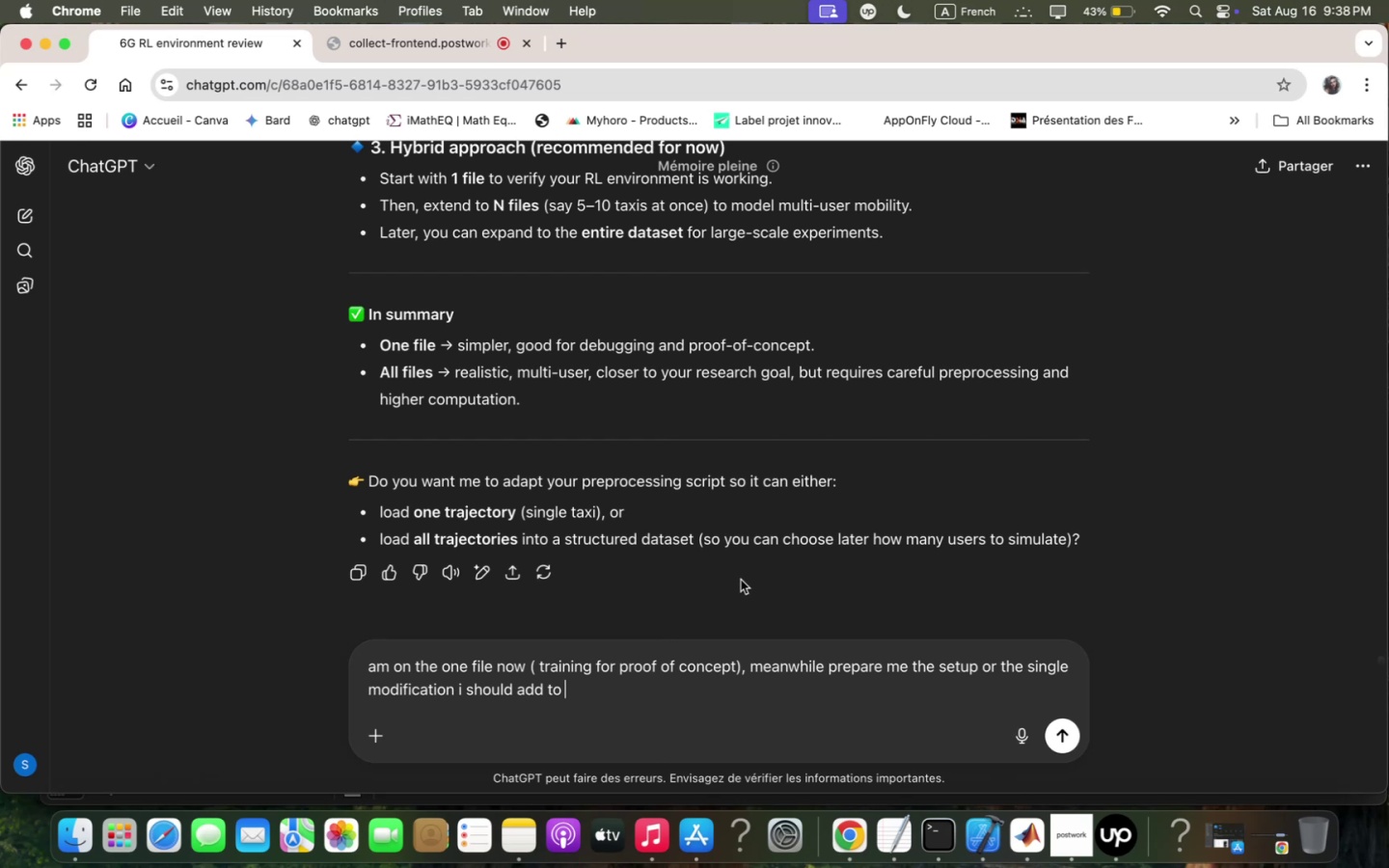 
type(use ;ulti users 5 just % or !)- to ;odel ;ulti )
key(Backspace)
type(=user ;obility)
 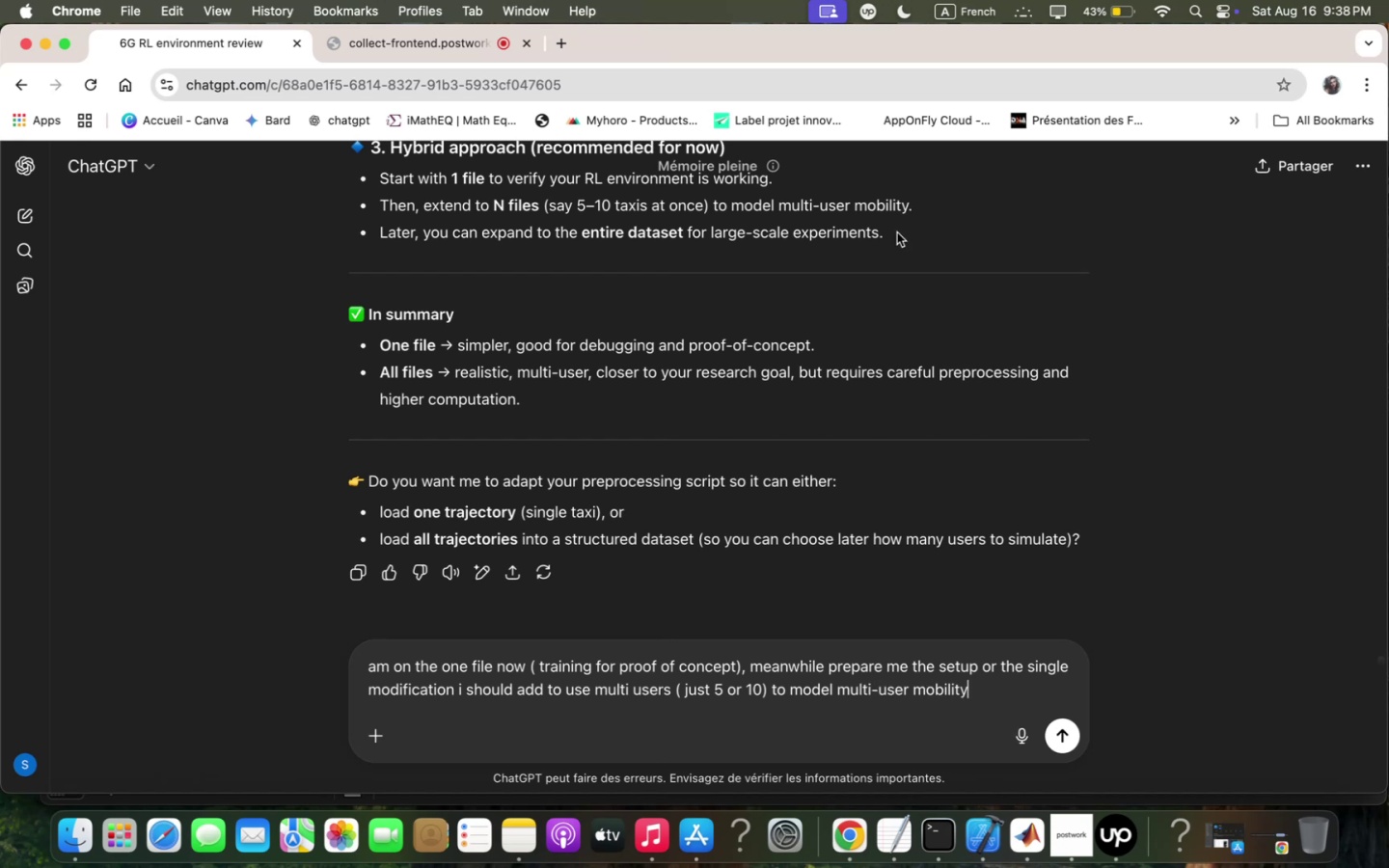 
 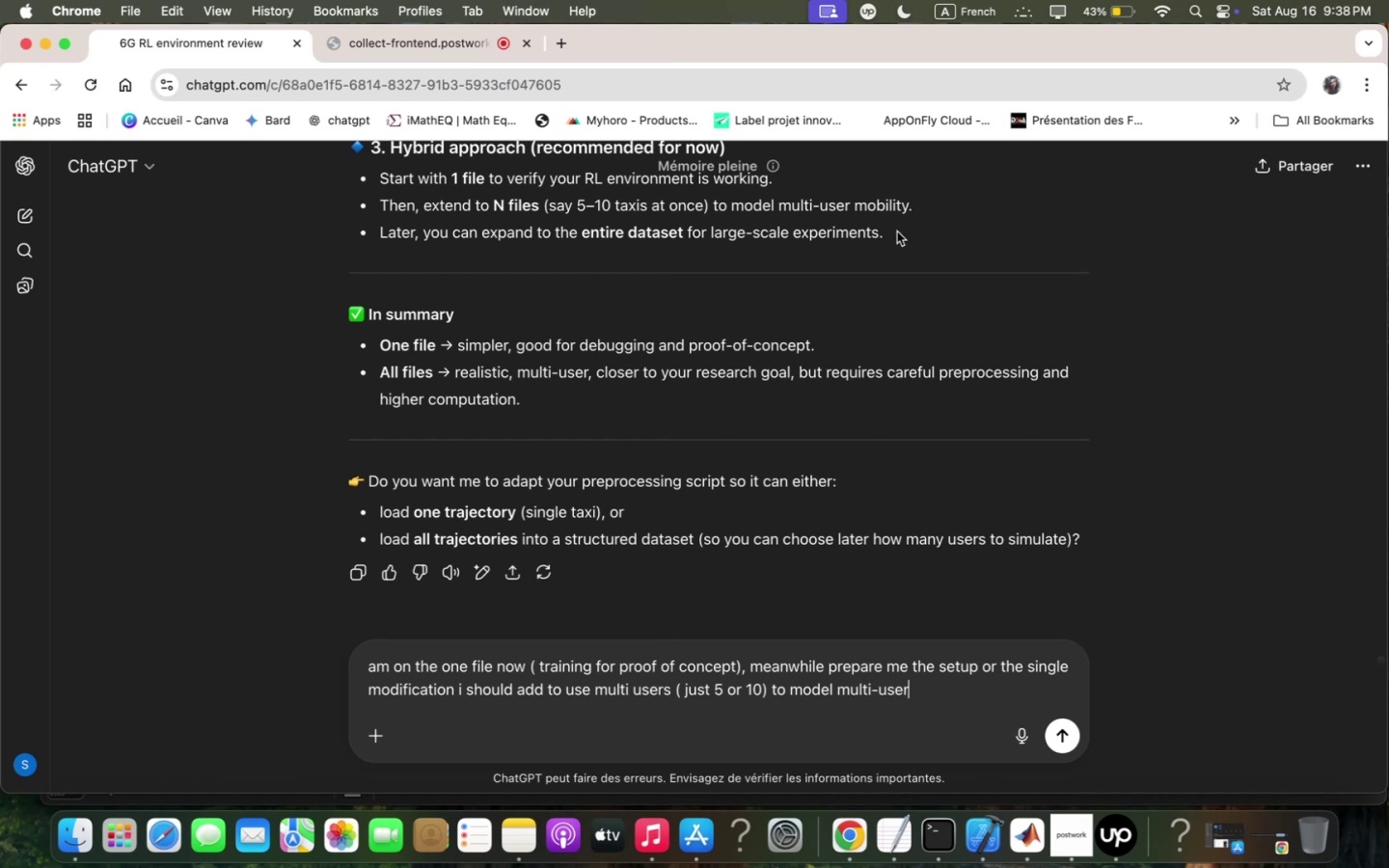 
key(Enter)
 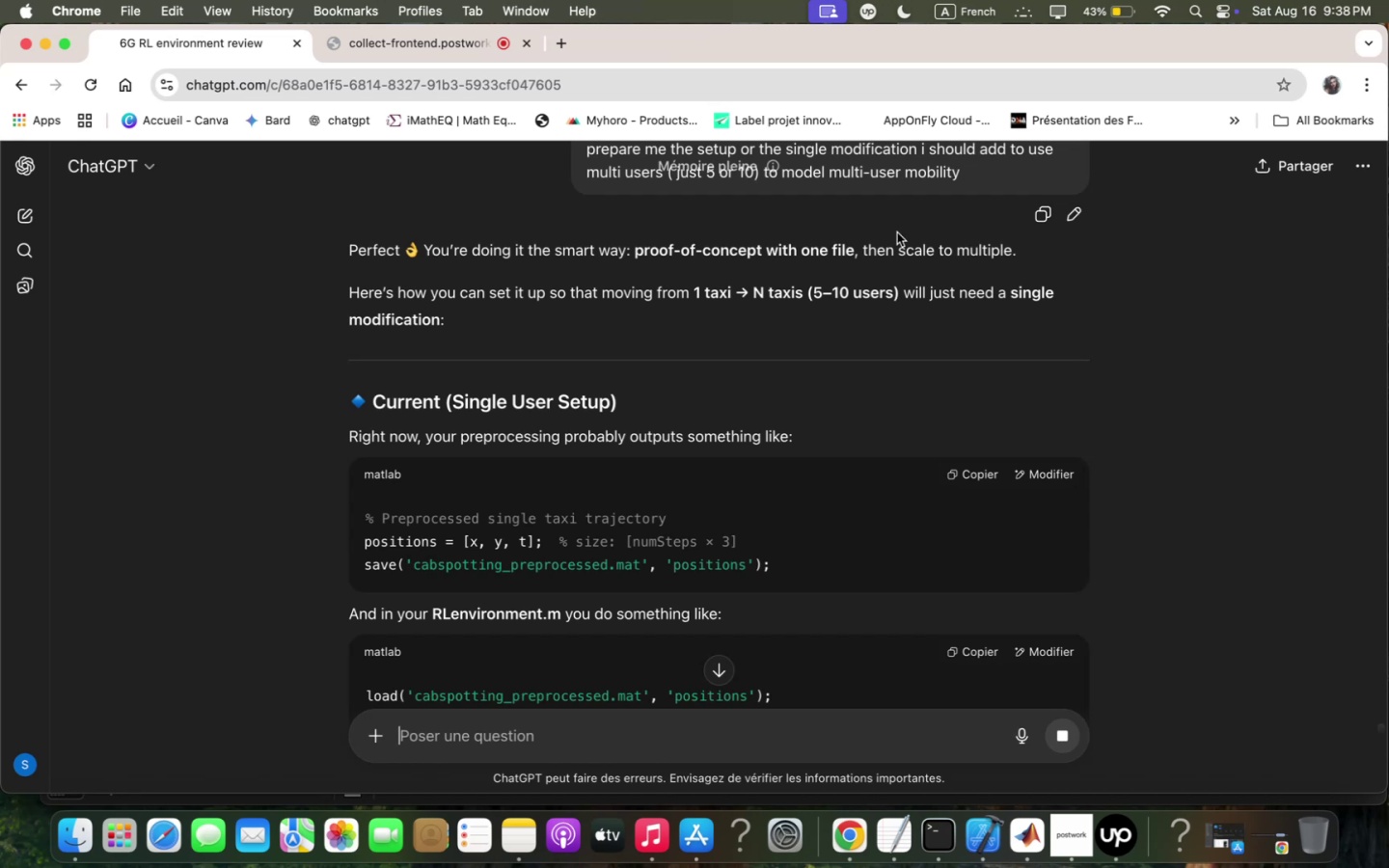 
wait(7.23)
 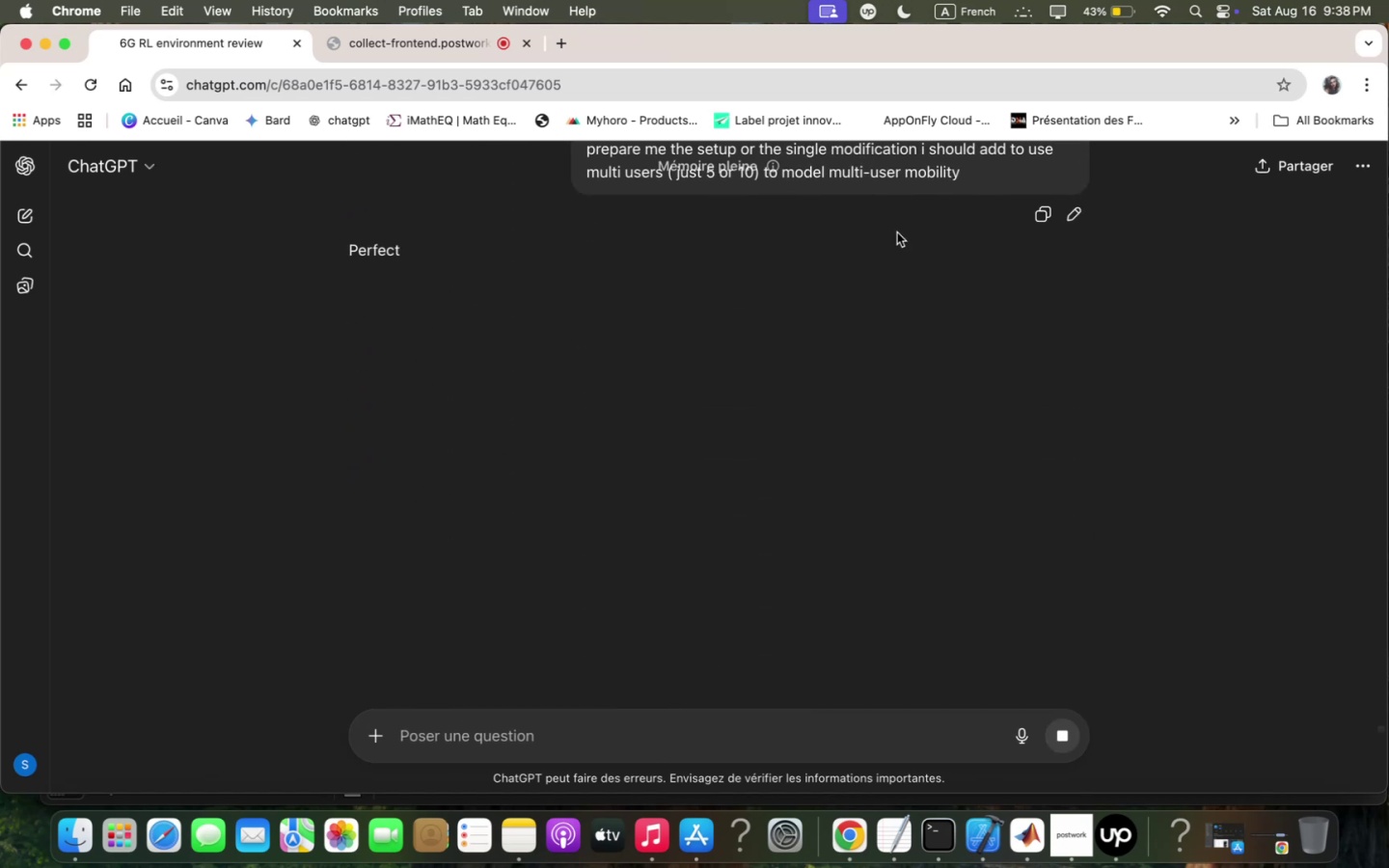 
scroll: coordinate [808, 486], scroll_direction: down, amount: 2.0
 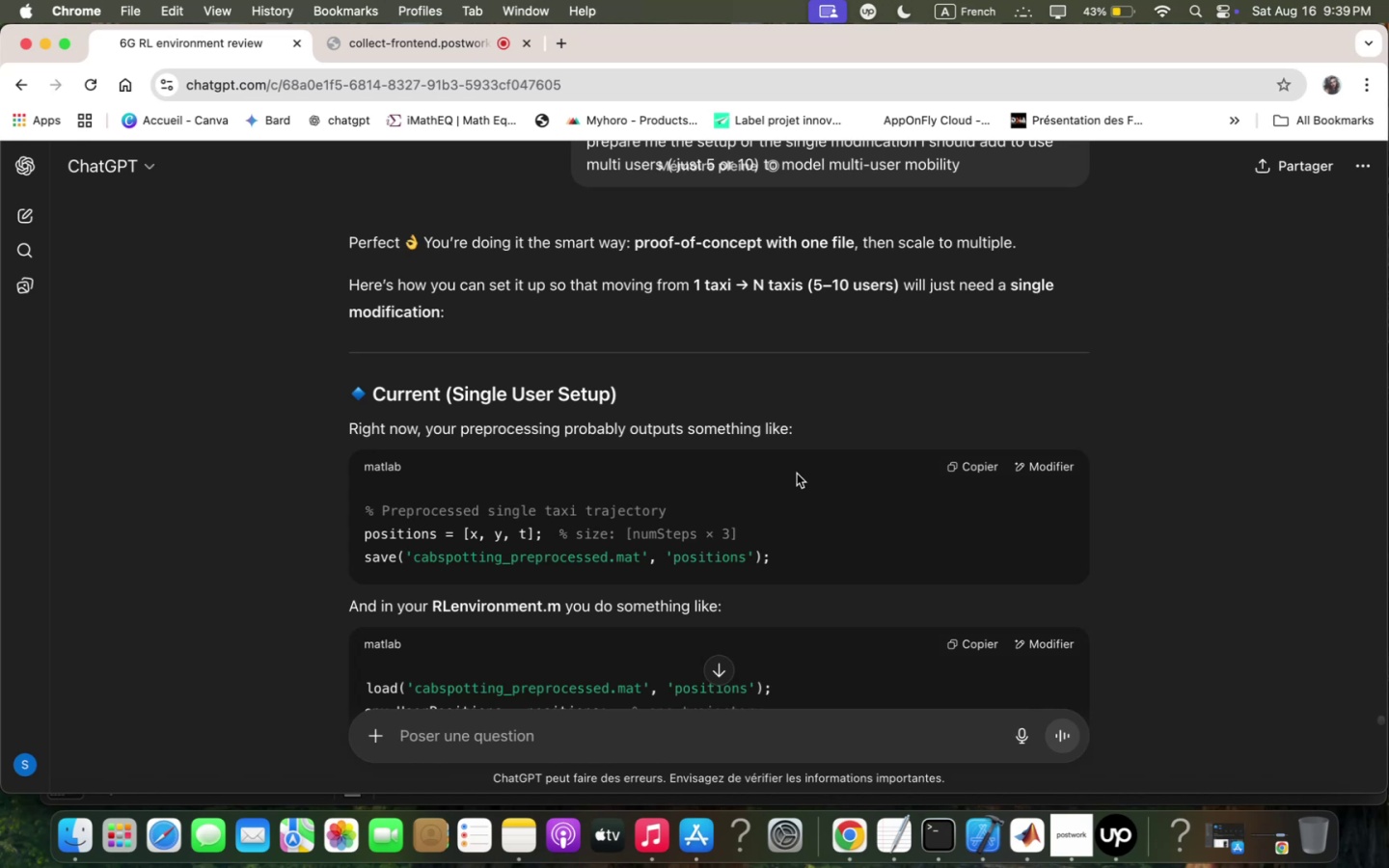 
wait(53.67)
 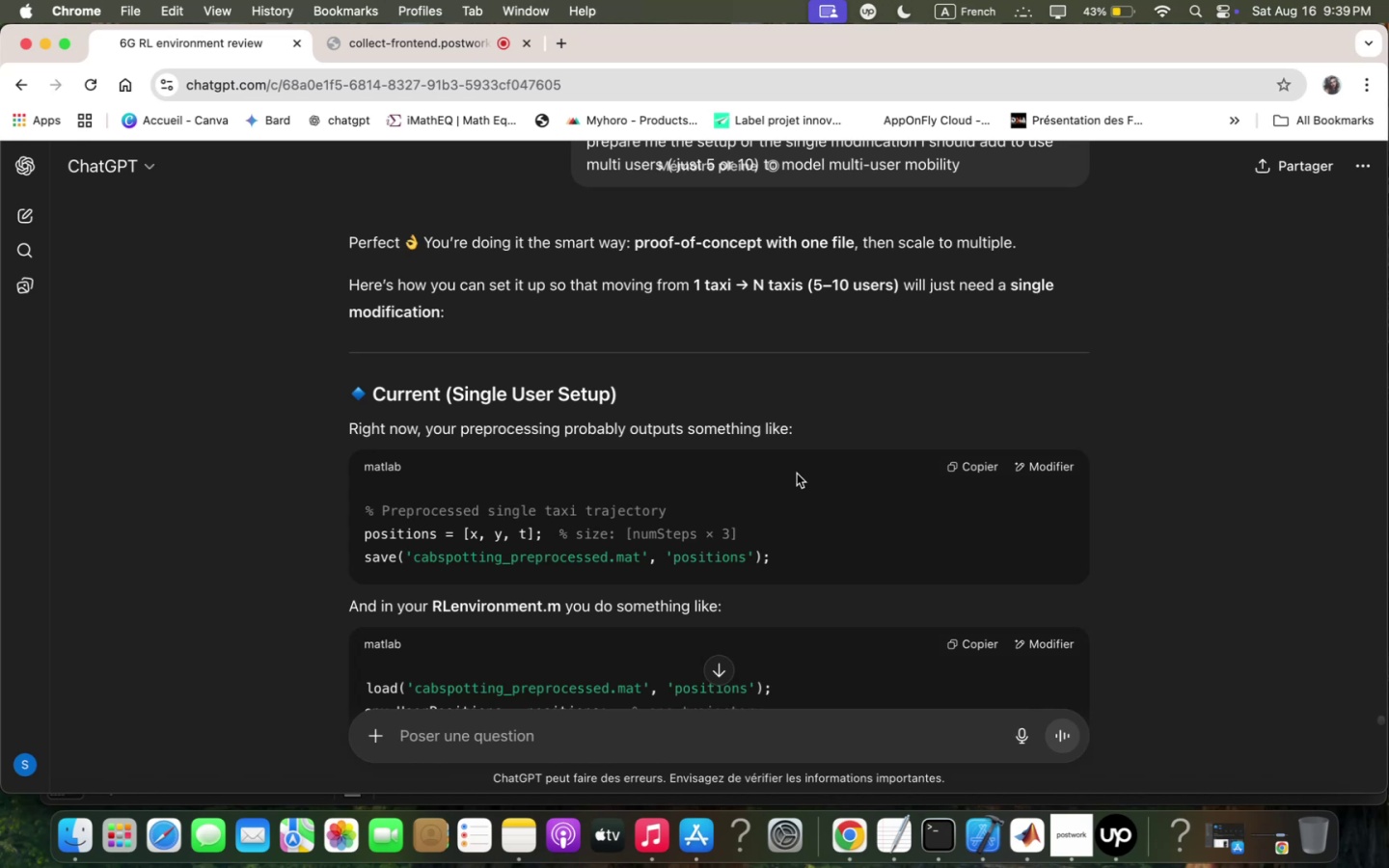 
scroll: coordinate [916, 605], scroll_direction: down, amount: 6.0
 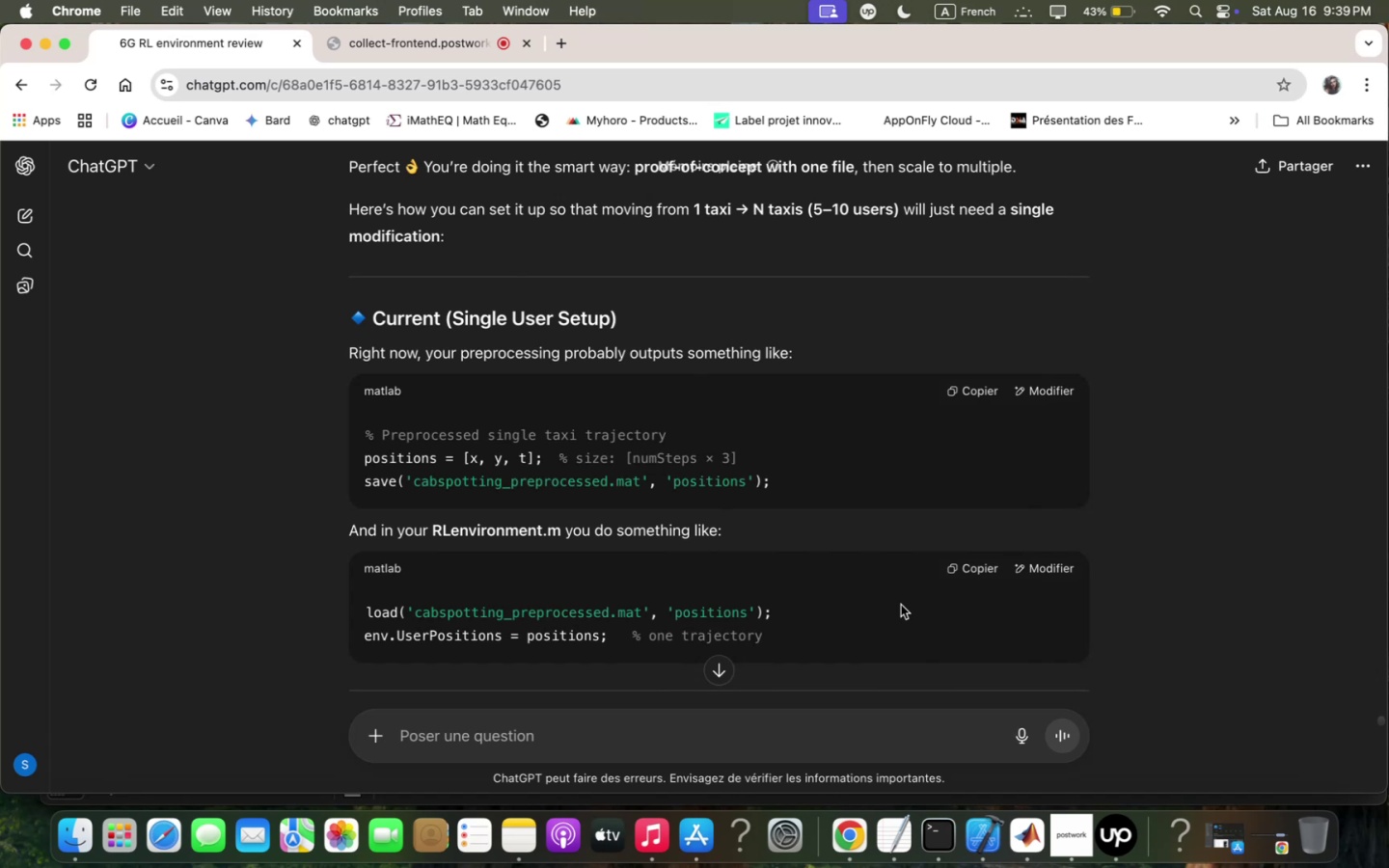 
wait(8.9)
 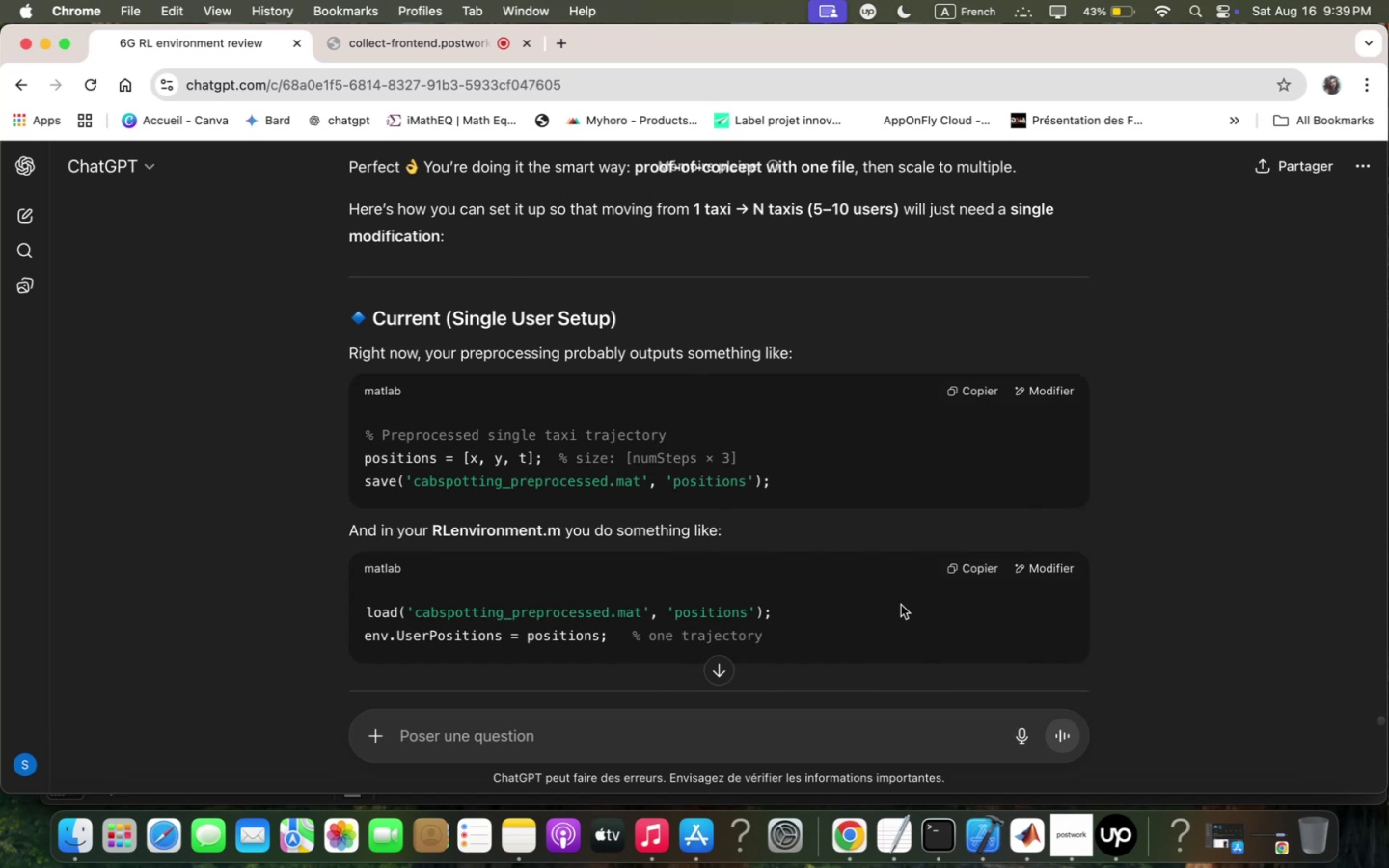 
scroll: coordinate [912, 602], scroll_direction: down, amount: 19.0
 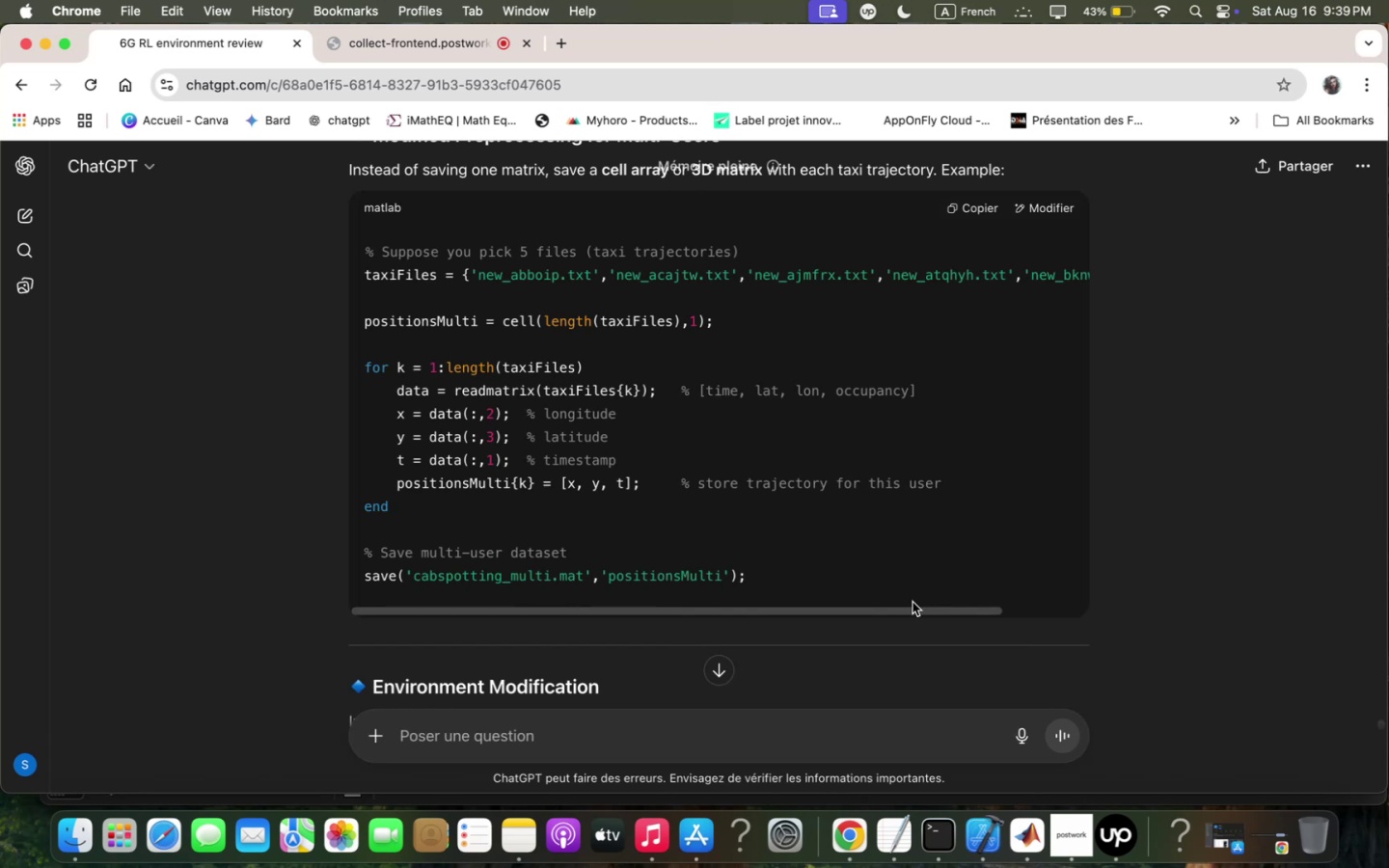 
wait(10.31)
 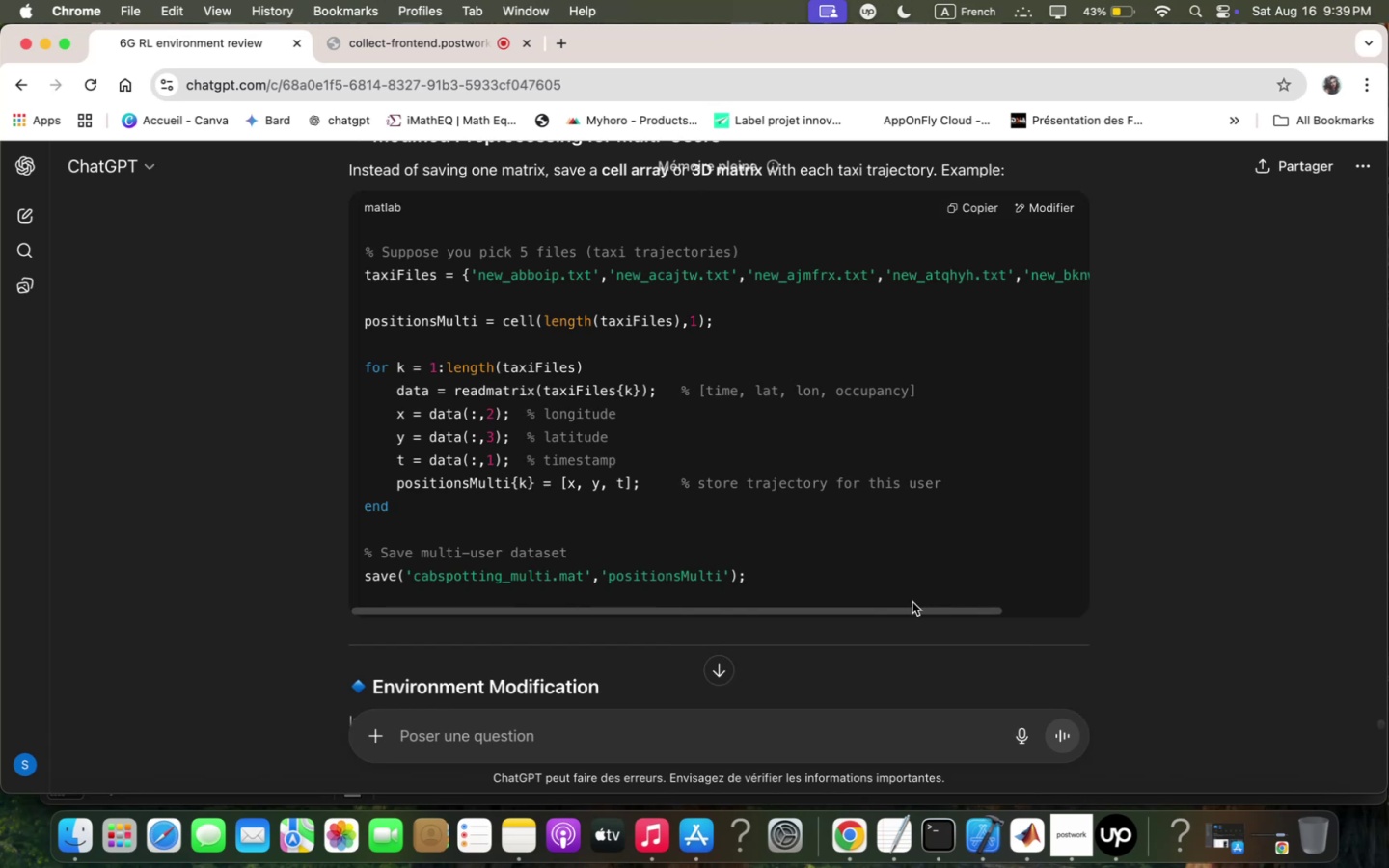 
scroll: coordinate [911, 590], scroll_direction: up, amount: 4.0
 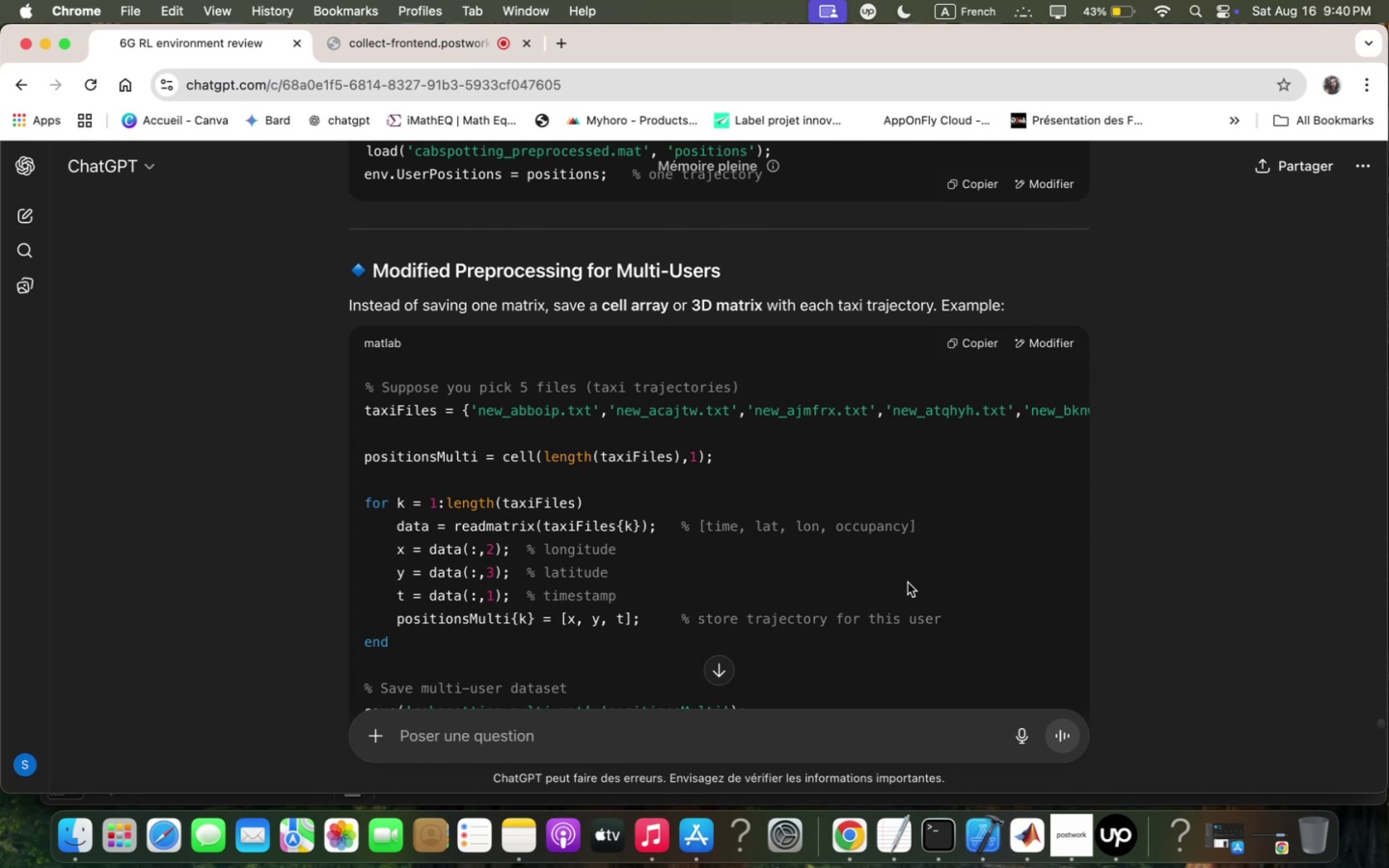 
wait(12.1)
 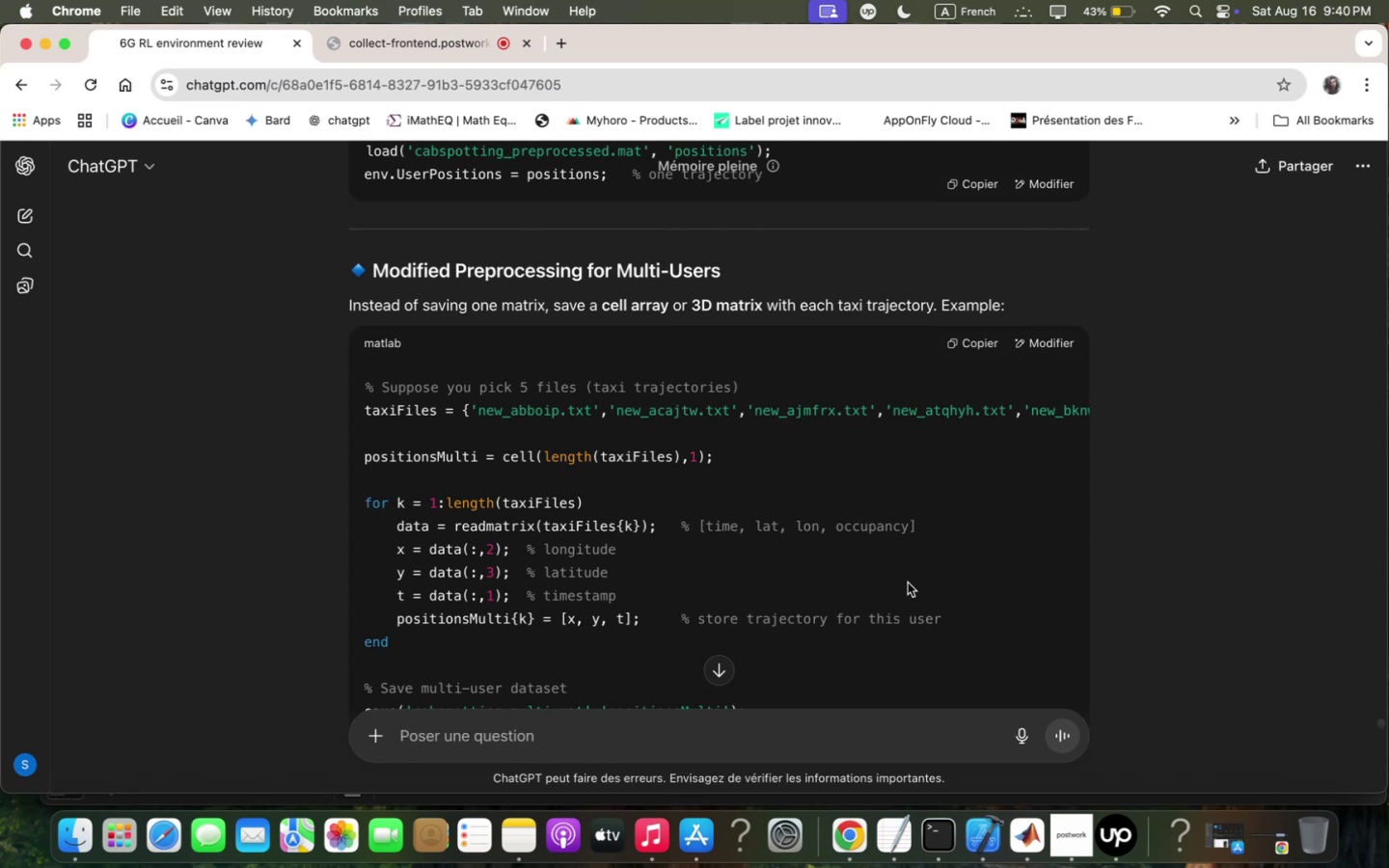 
scroll: coordinate [882, 522], scroll_direction: down, amount: 14.0
 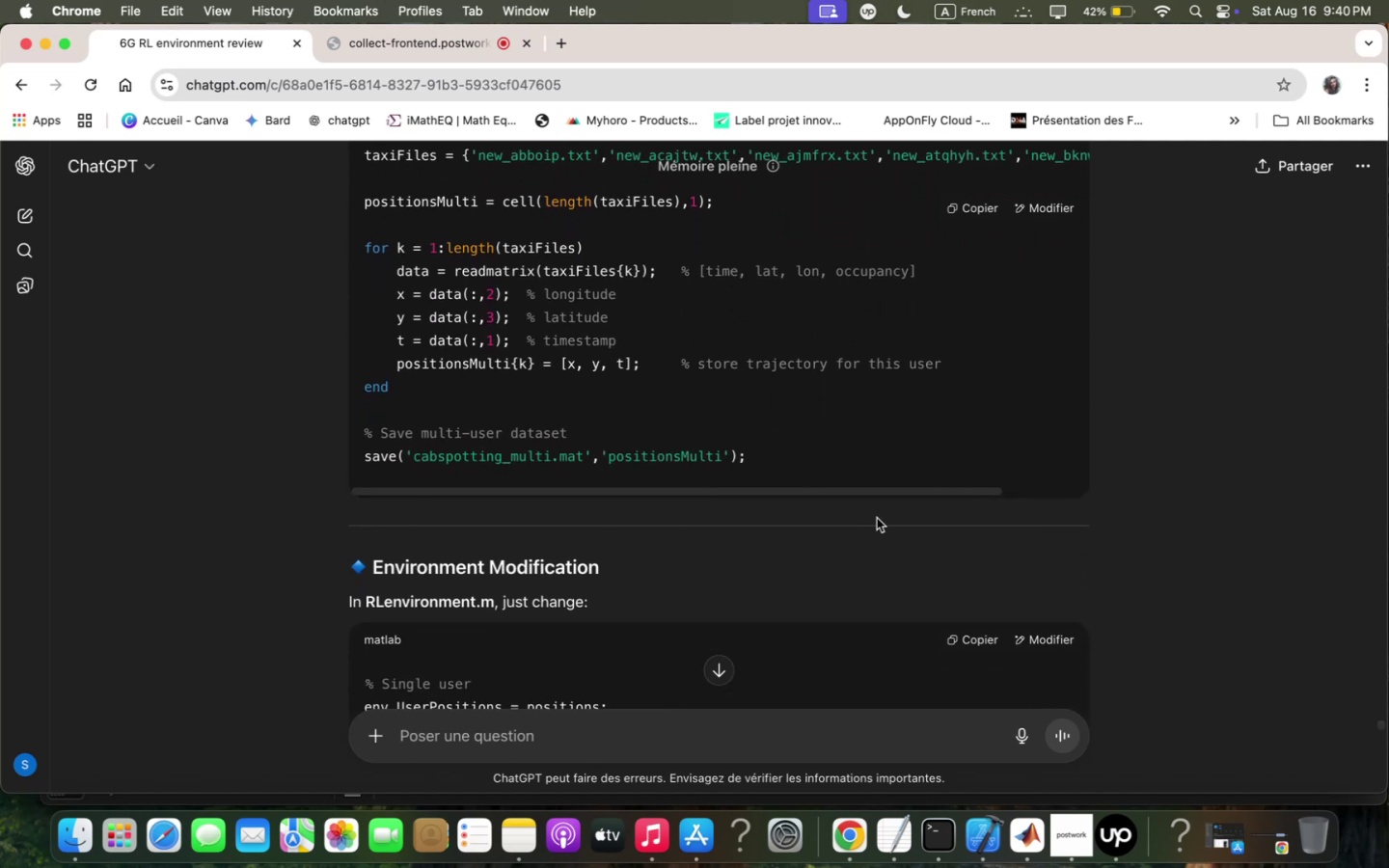 
wait(5.8)
 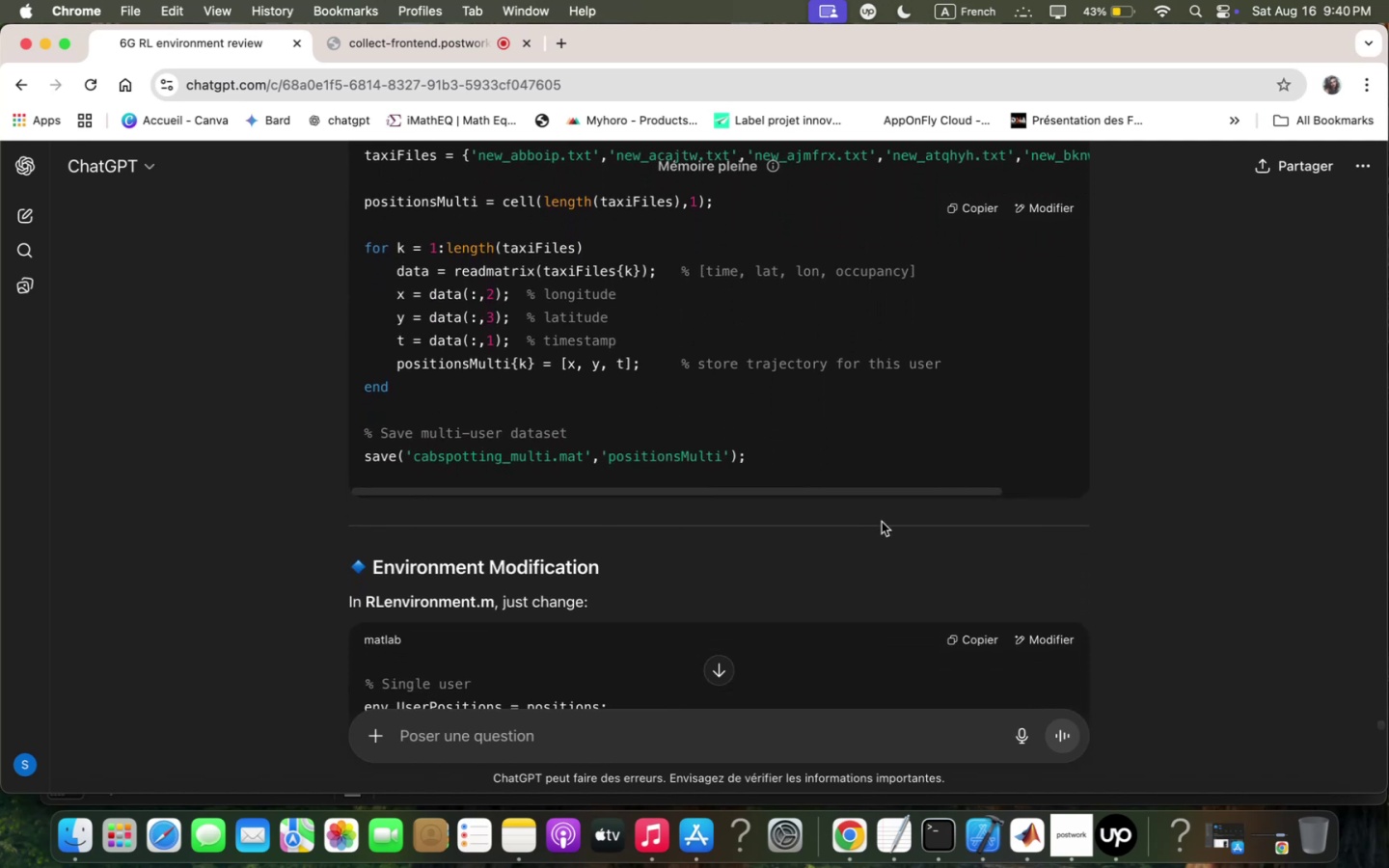 
scroll: coordinate [876, 516], scroll_direction: up, amount: 32.0
 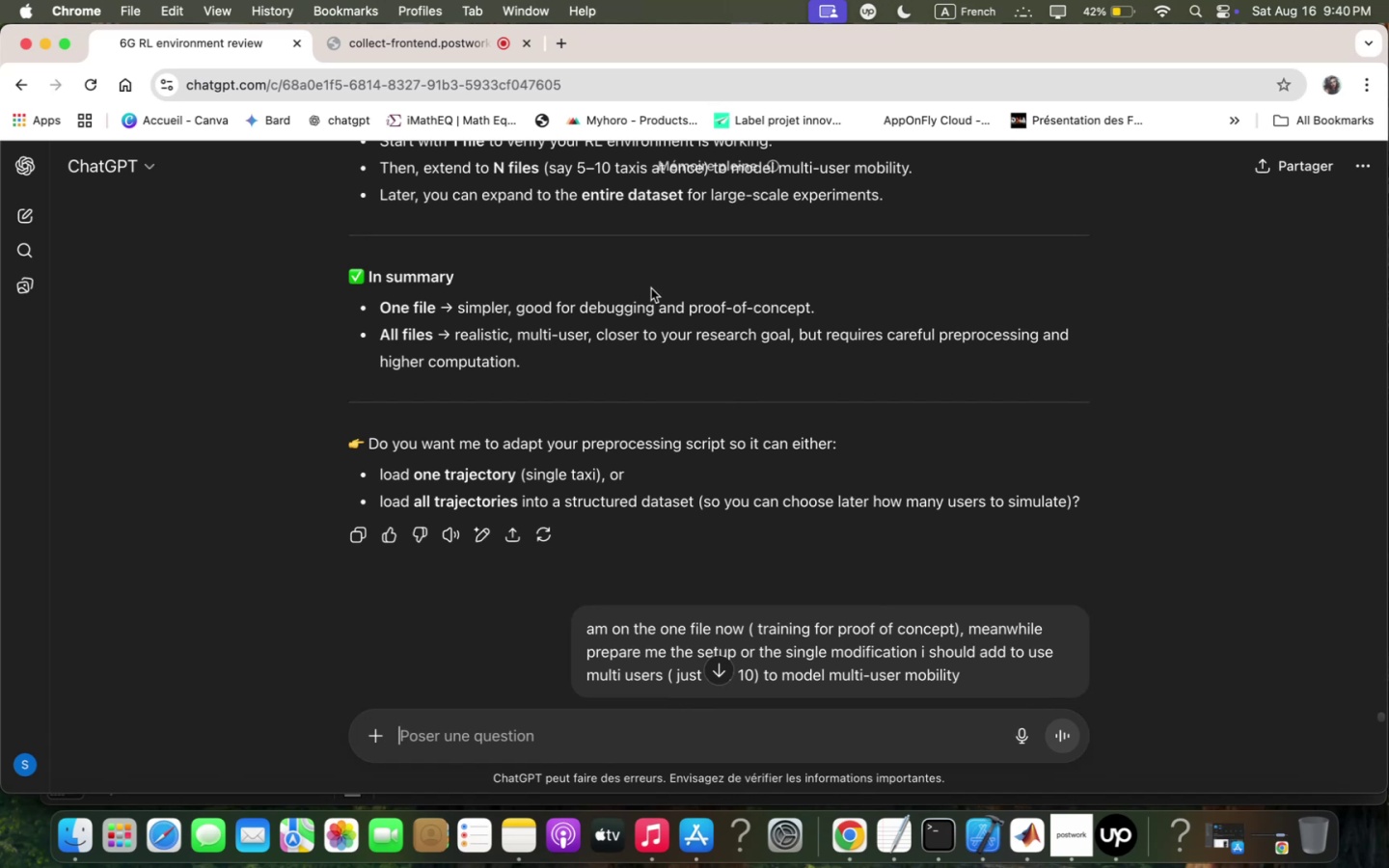 
wait(7.47)
 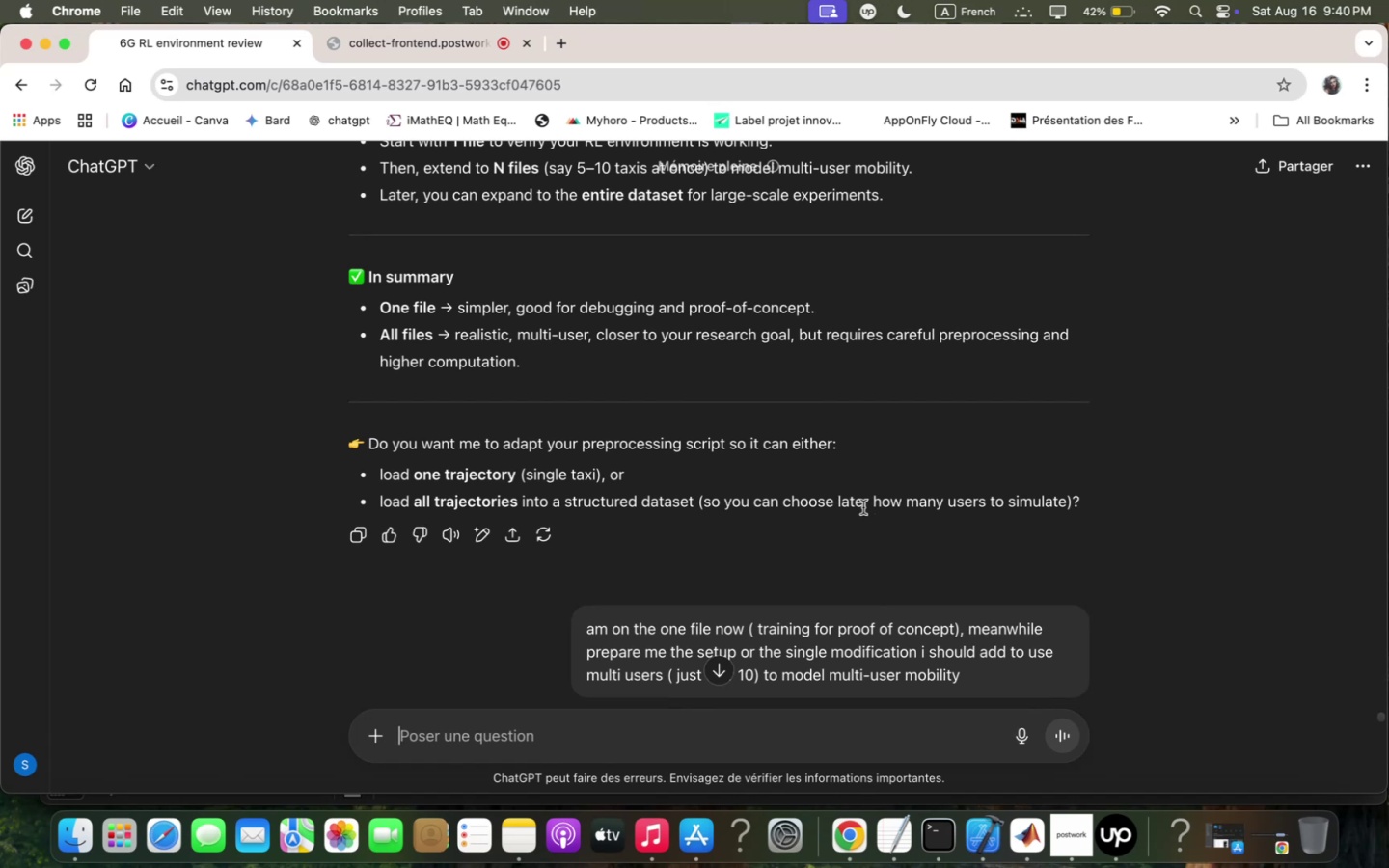 
left_click_drag(start_coordinate=[661, 309], to_coordinate=[754, 304])
 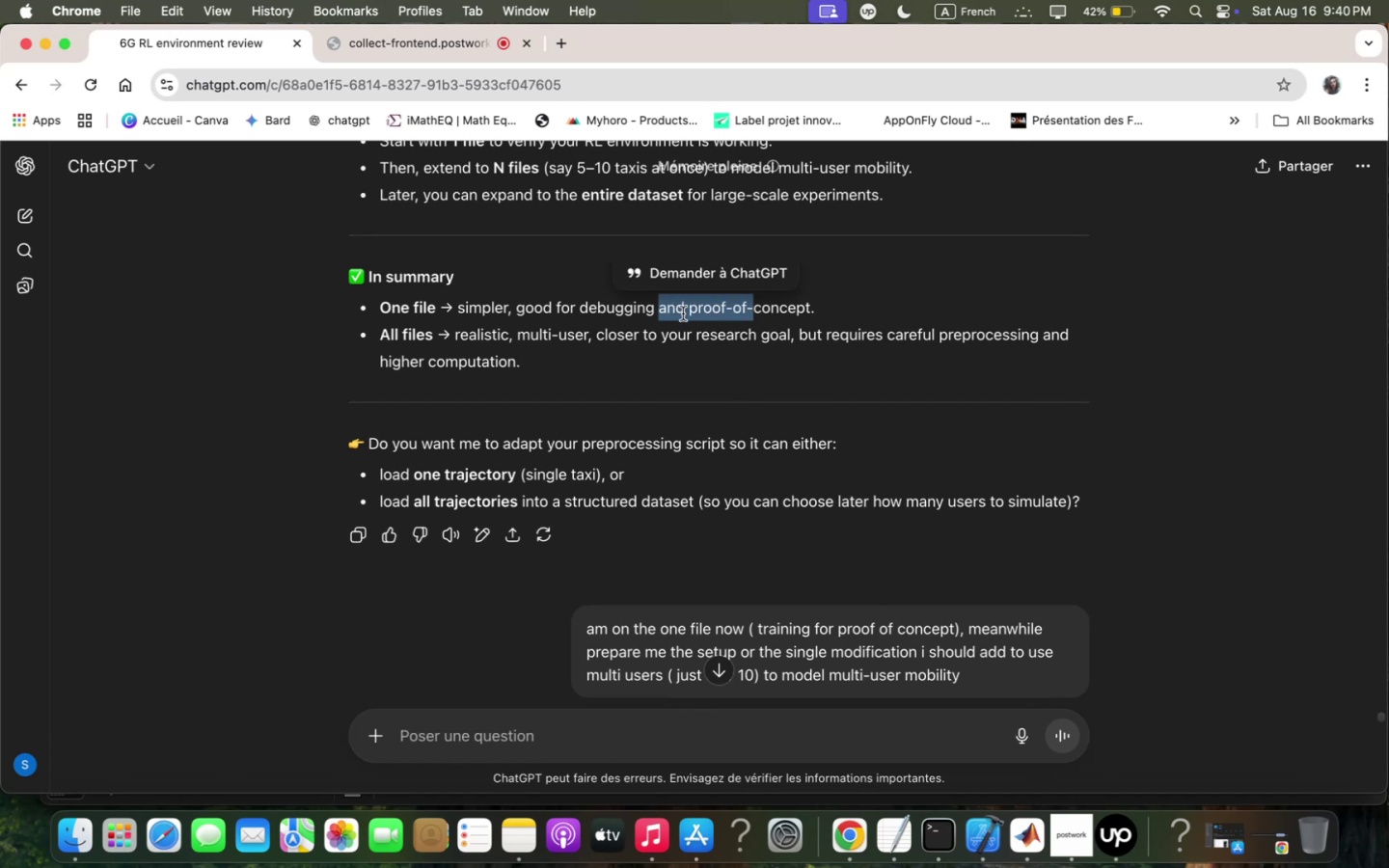 
left_click([683, 313])
 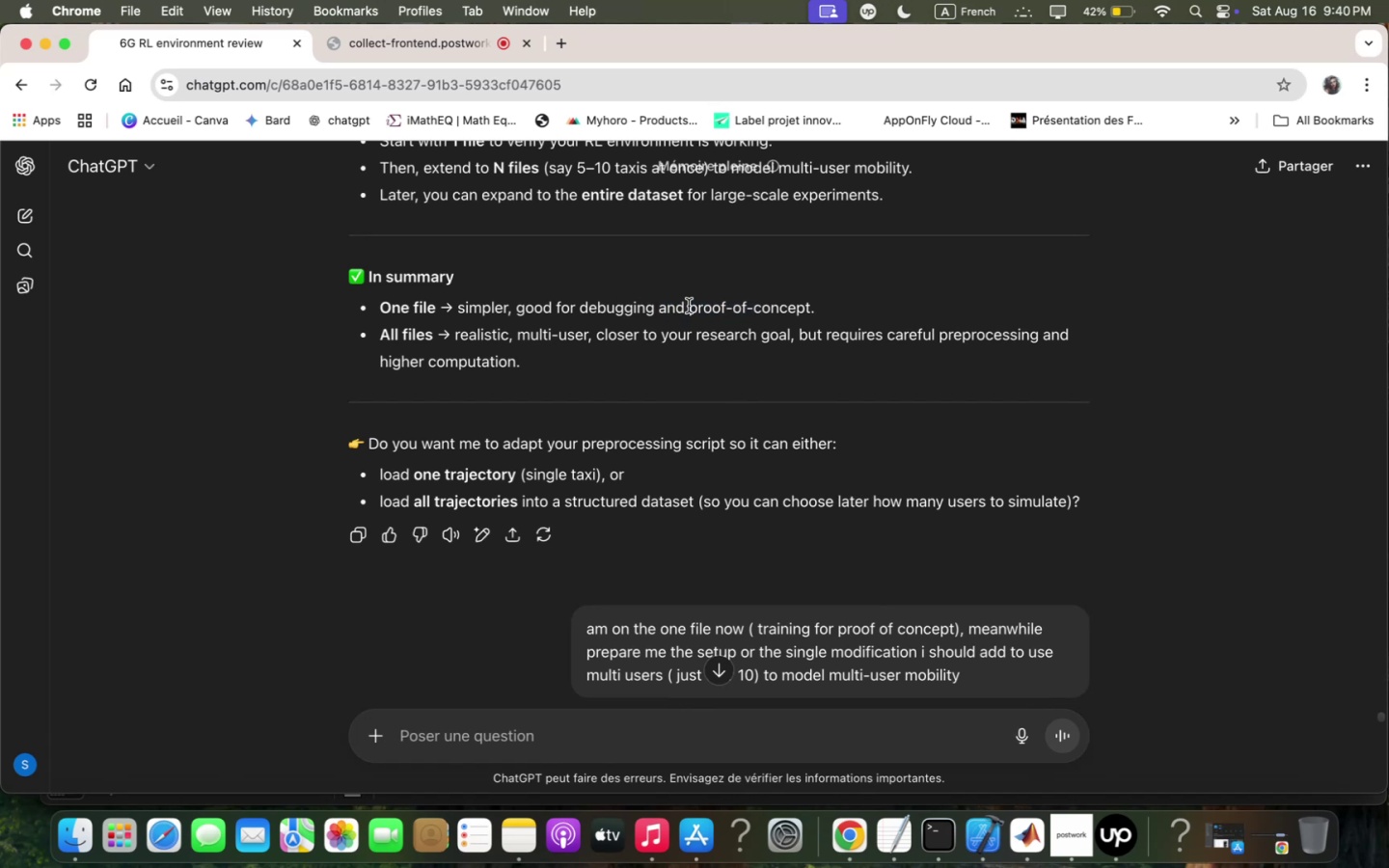 
left_click_drag(start_coordinate=[693, 308], to_coordinate=[812, 296])
 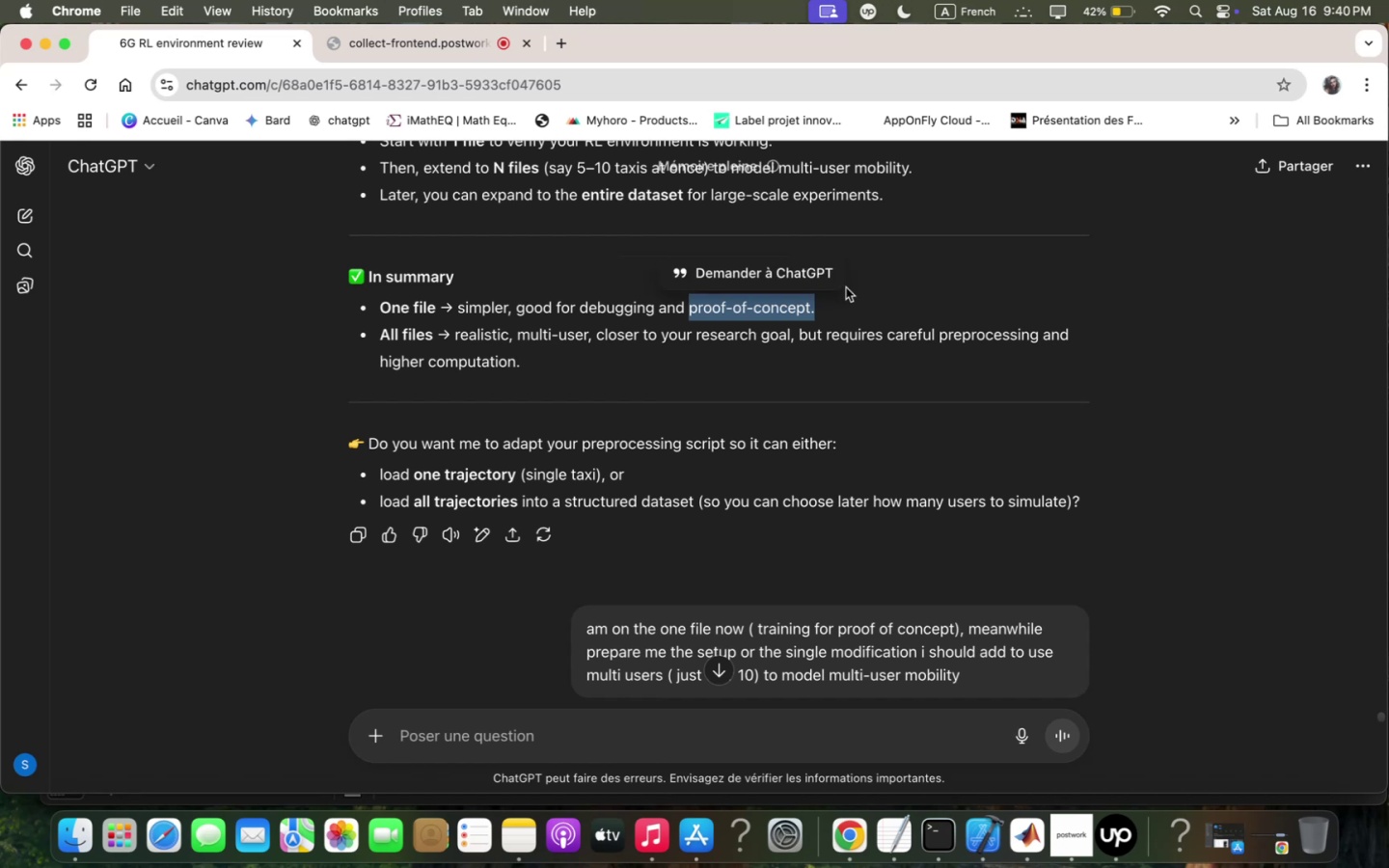 
key(Meta+CommandLeft)
 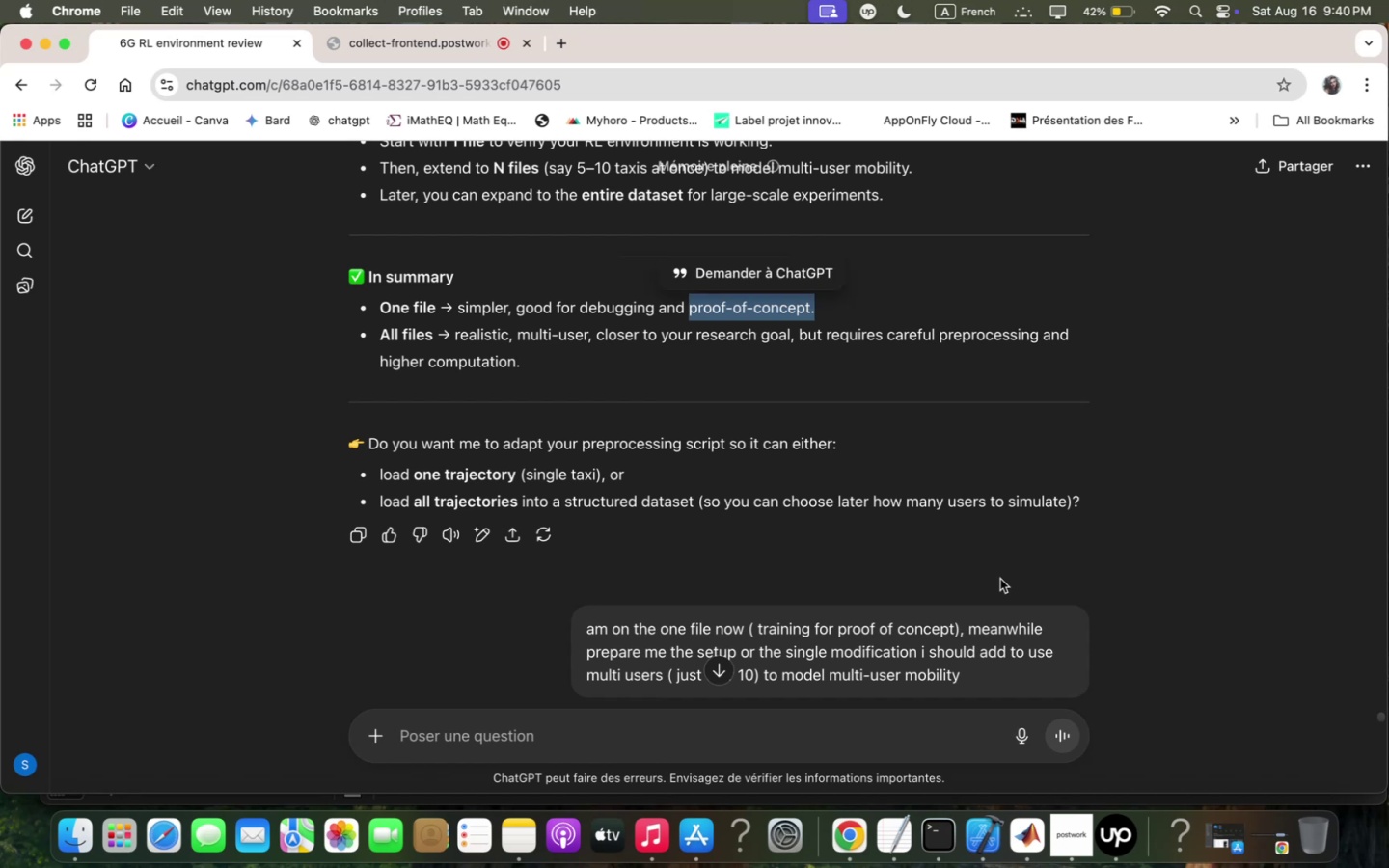 
key(Meta+C)
 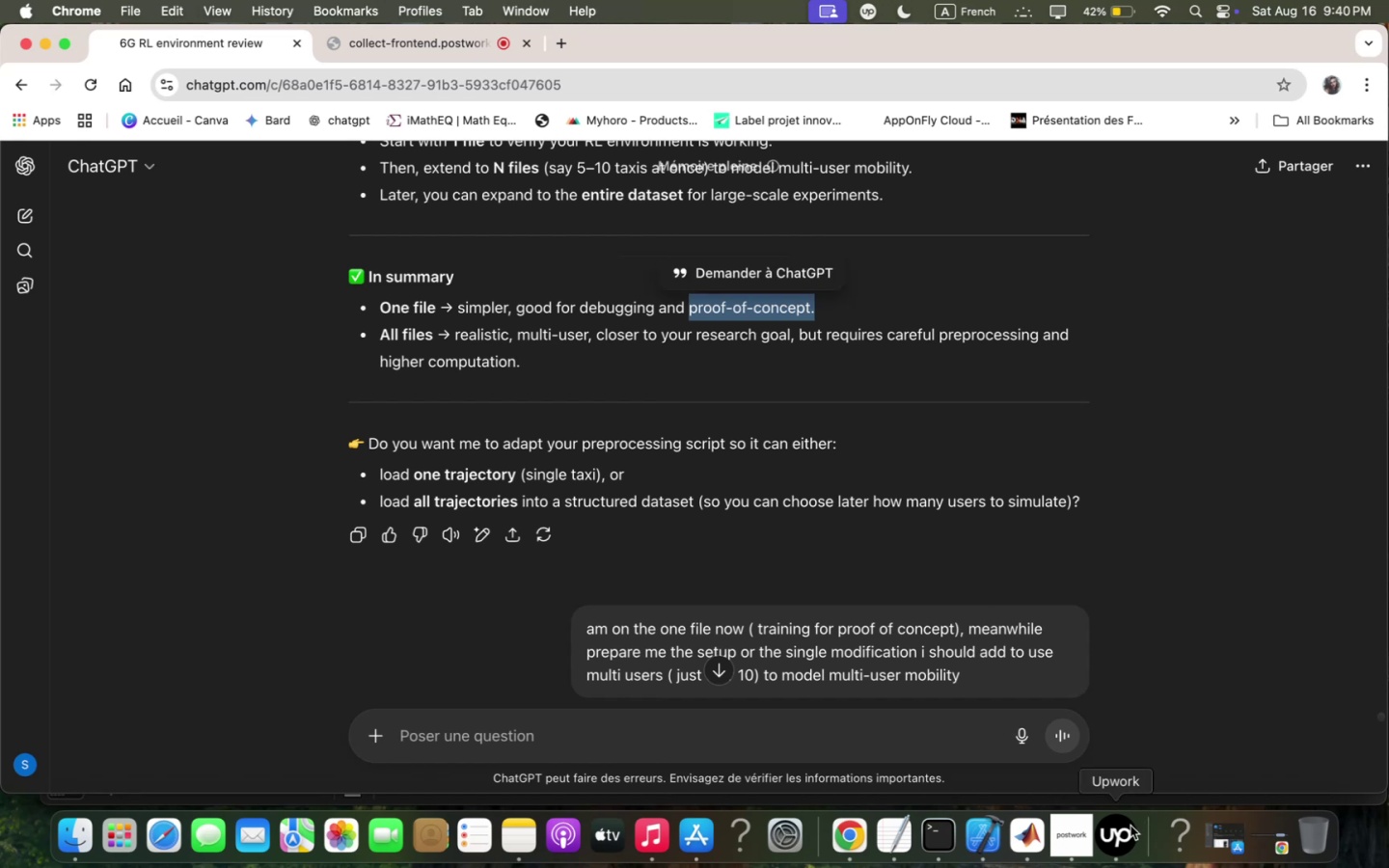 
left_click([1130, 830])
 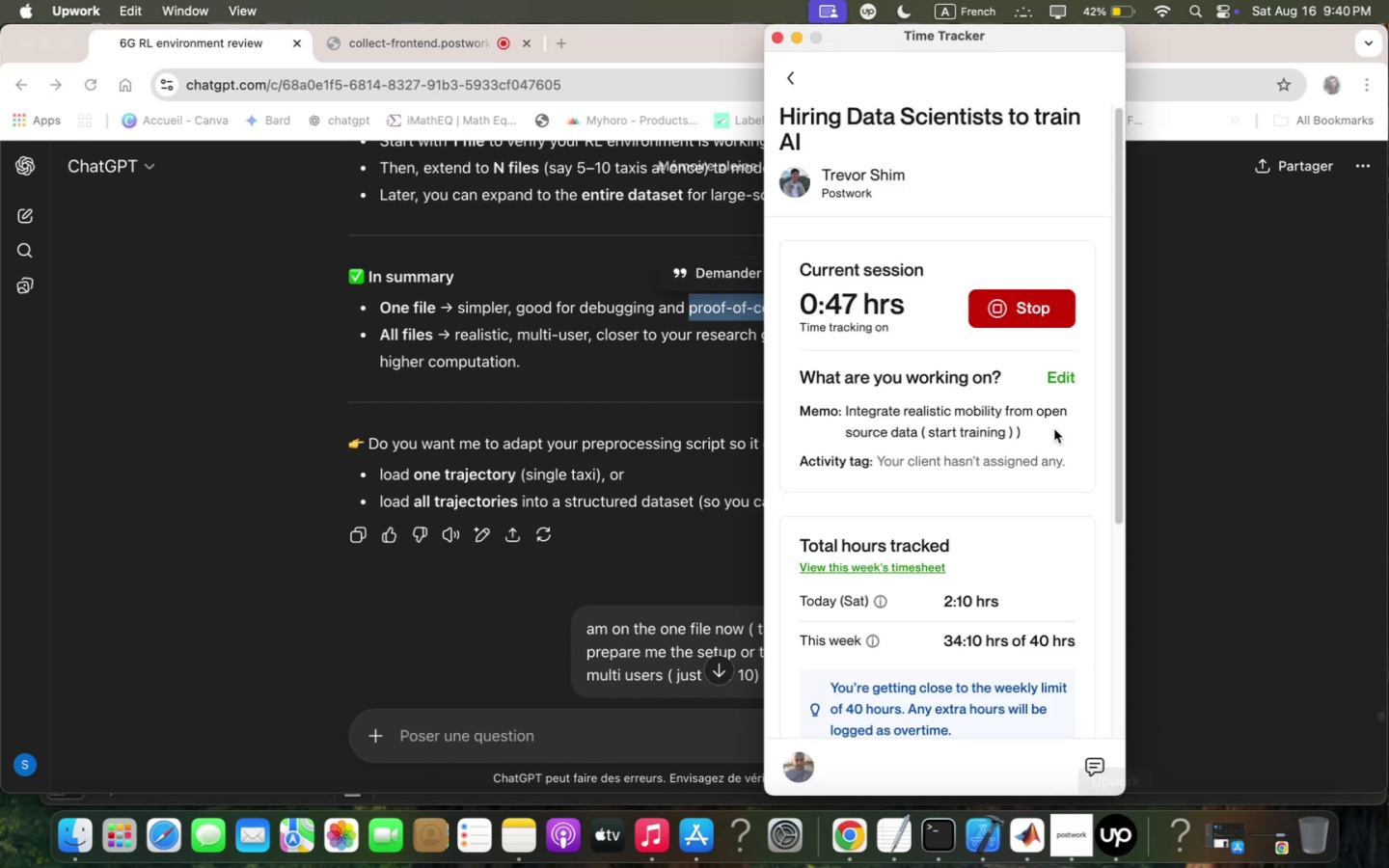 
left_click([1057, 378])
 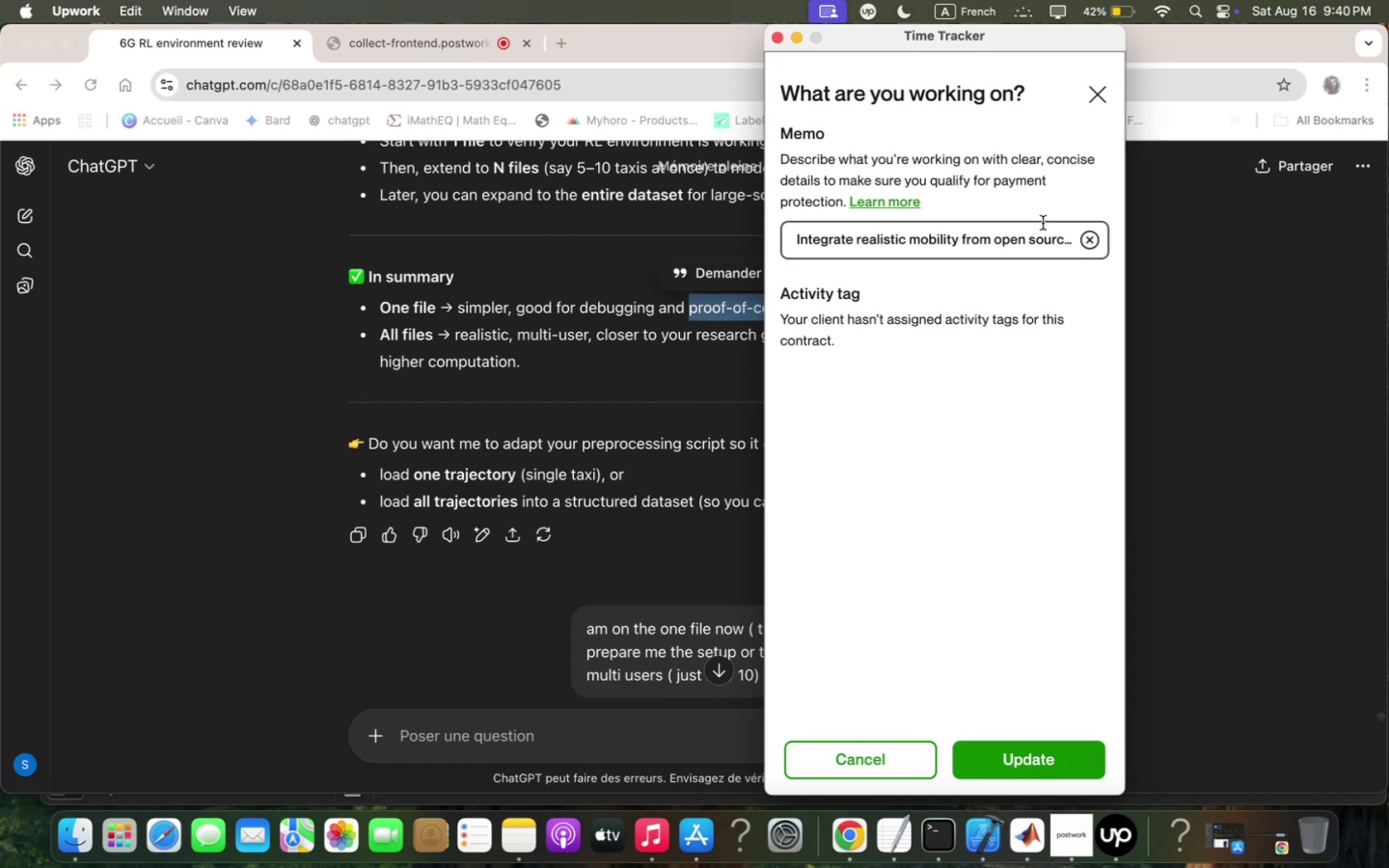 
left_click([1040, 238])
 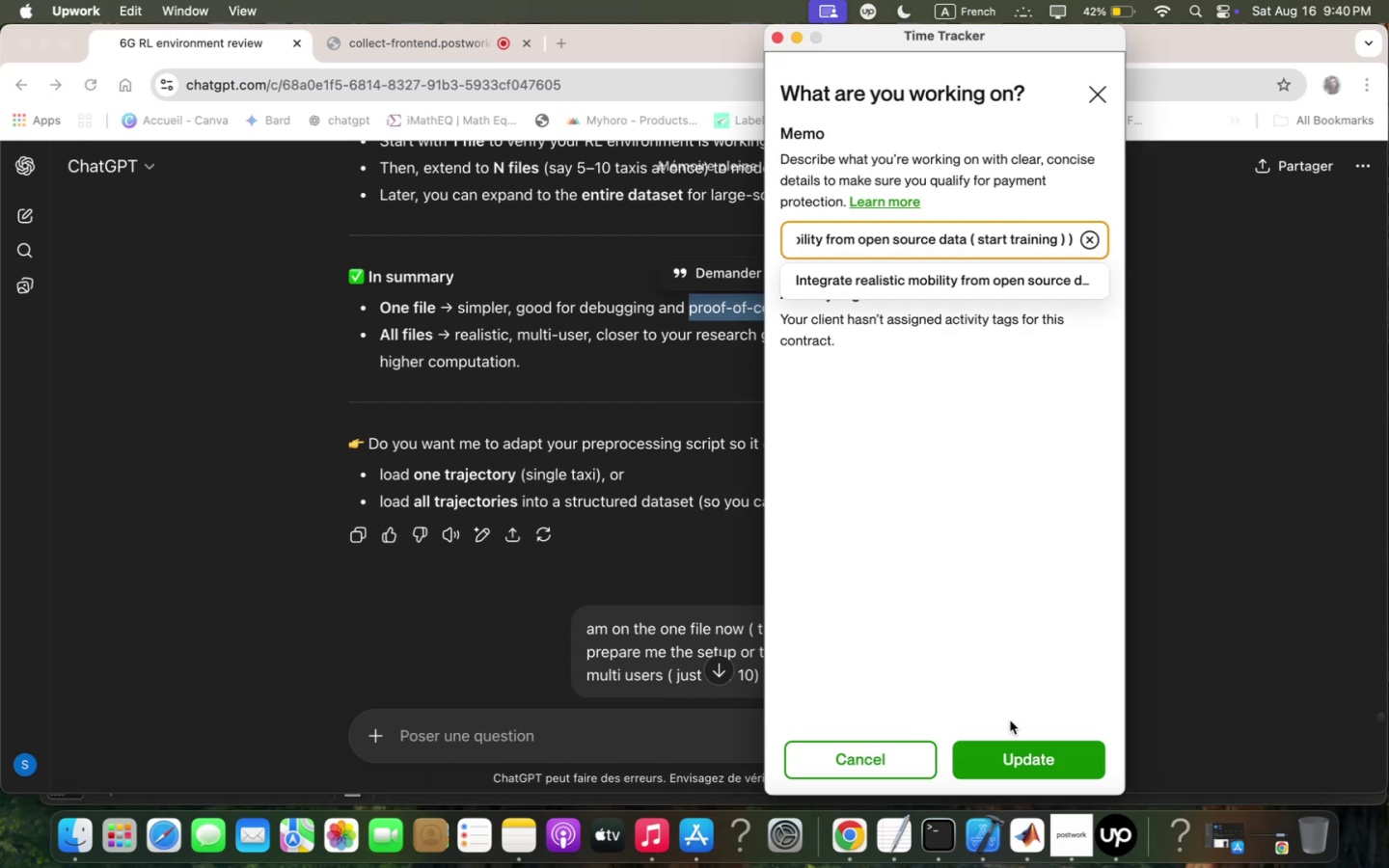 
left_click([1044, 764])
 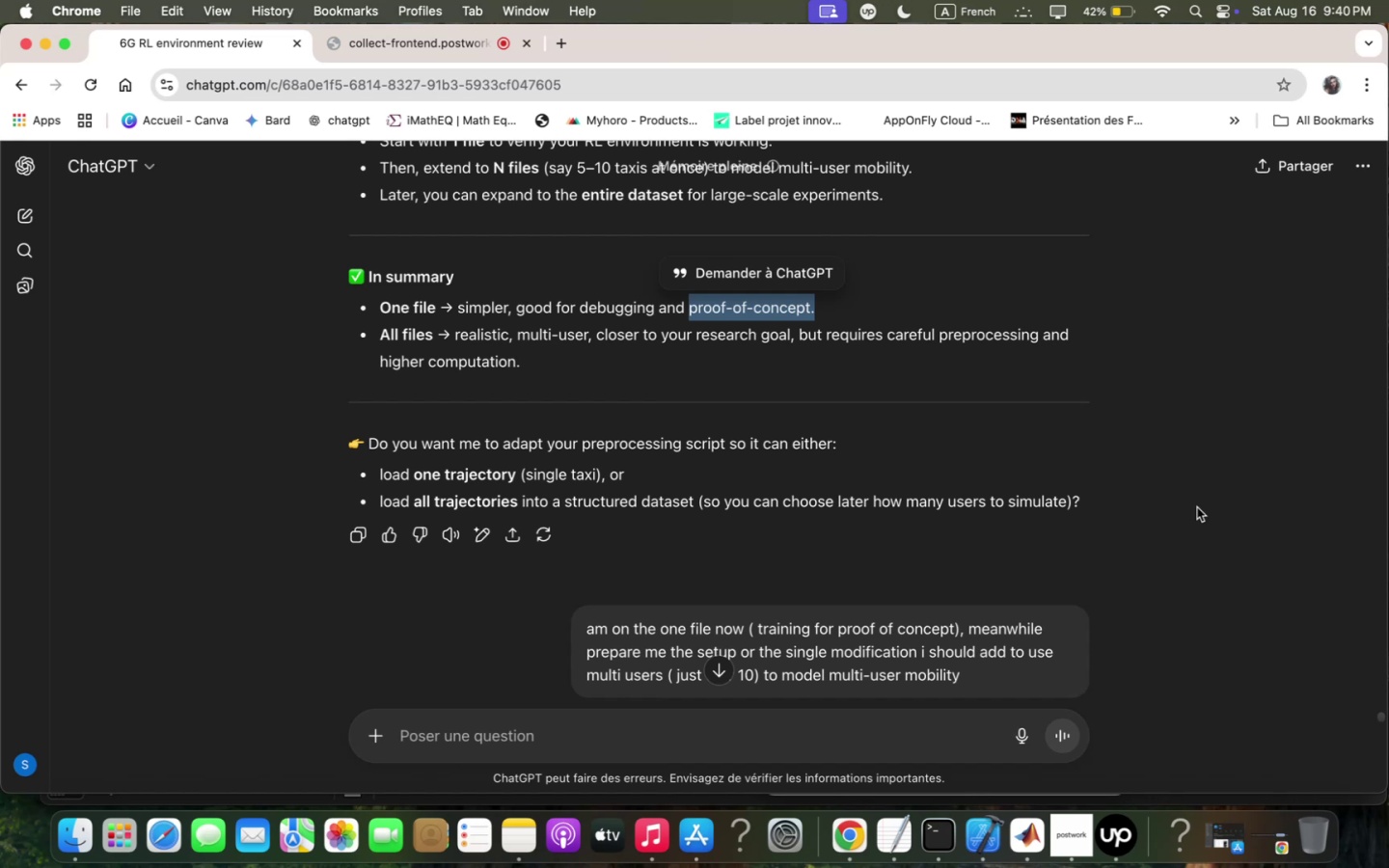 
wait(21.7)
 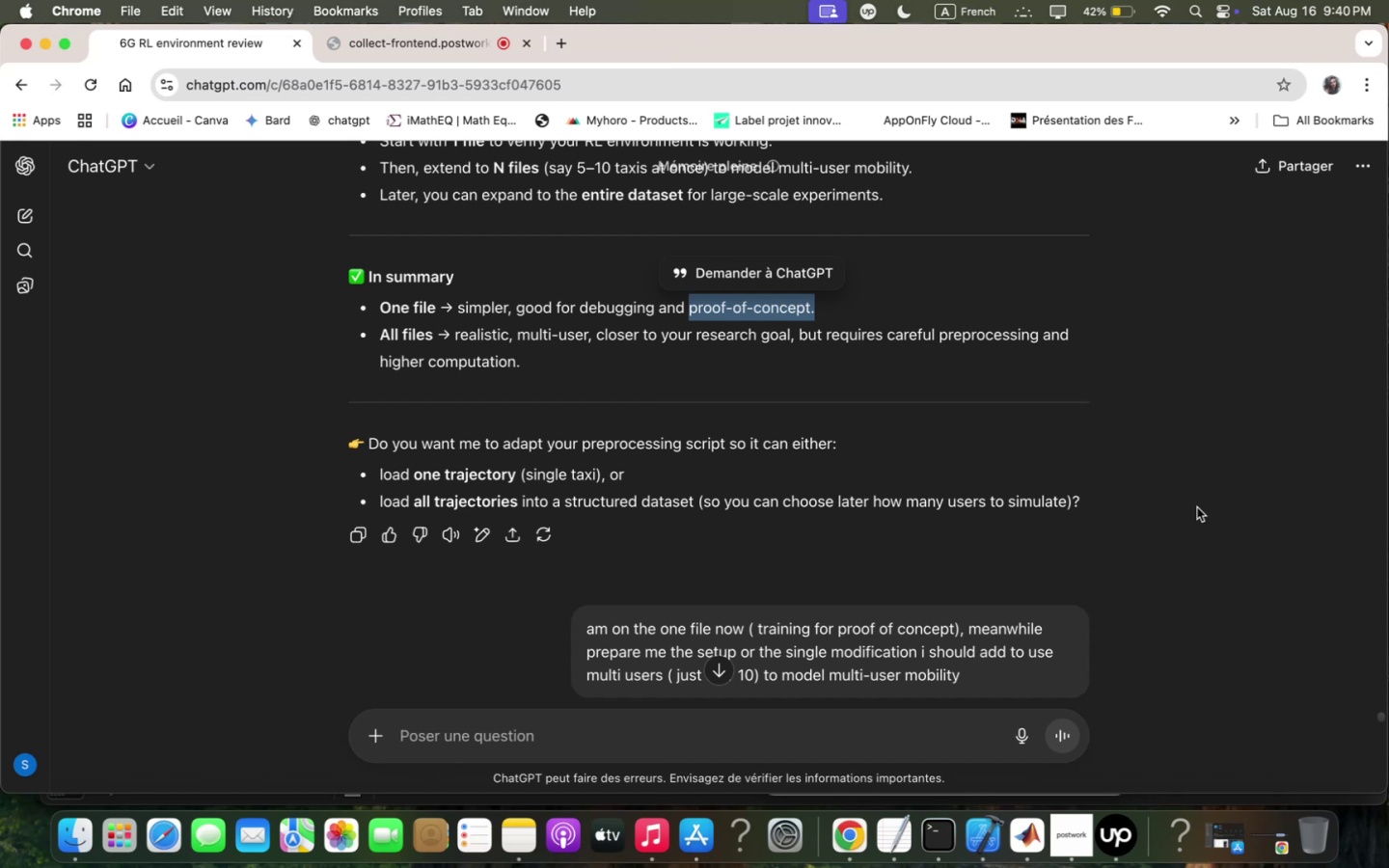 
scroll: coordinate [1198, 505], scroll_direction: down, amount: 10.0
 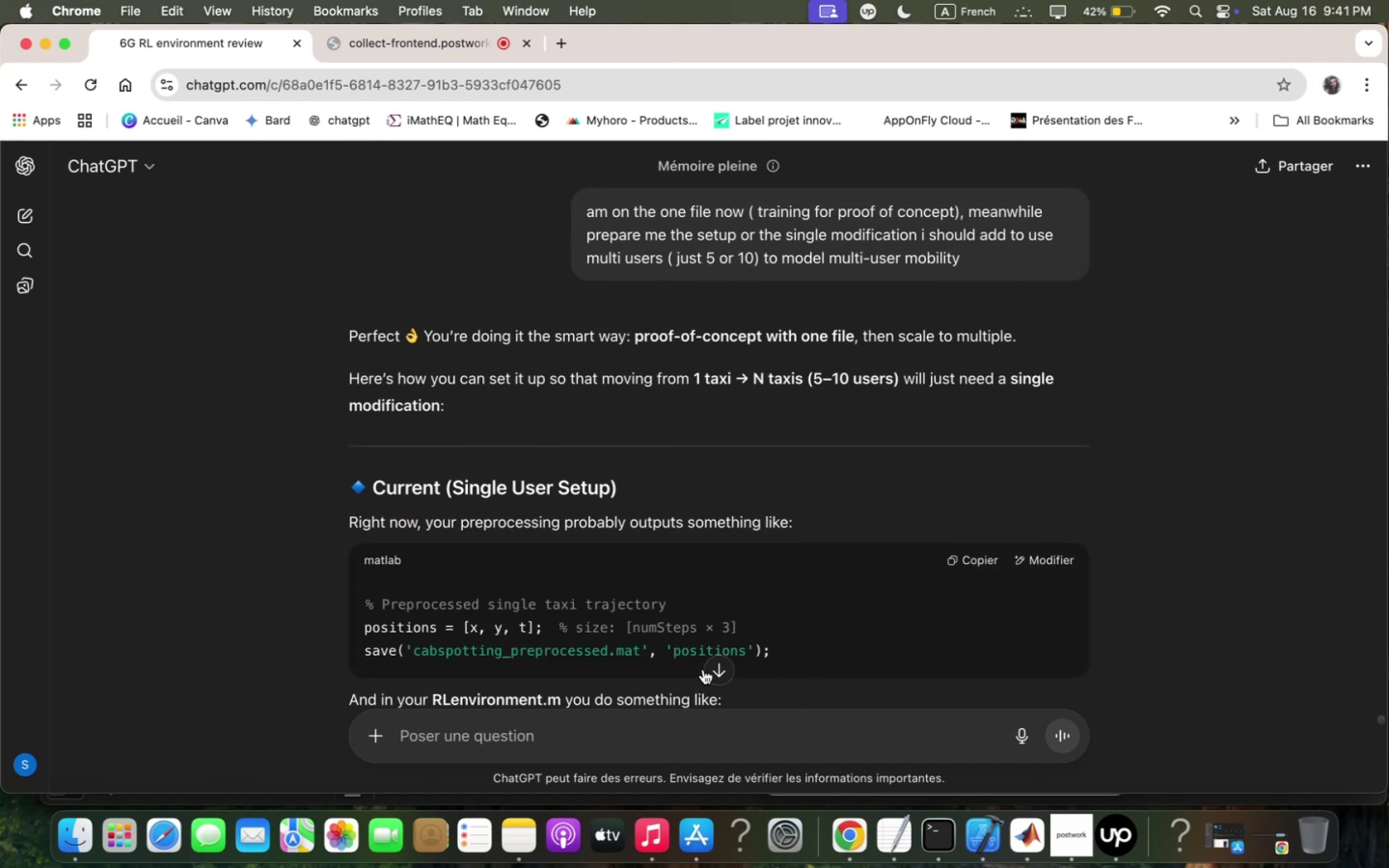 
left_click_drag(start_coordinate=[729, 662], to_coordinate=[718, 663])
 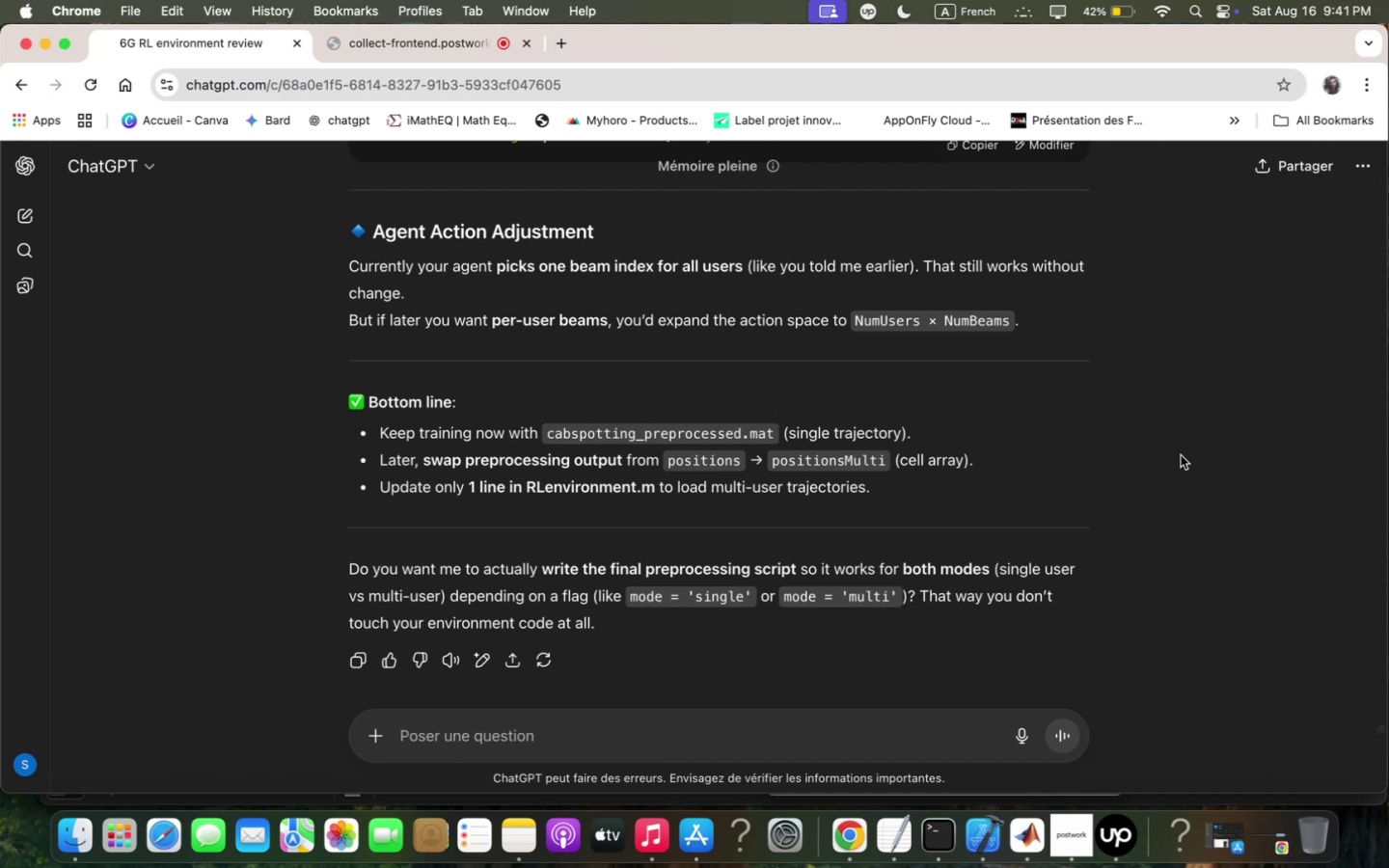 
wait(26.0)
 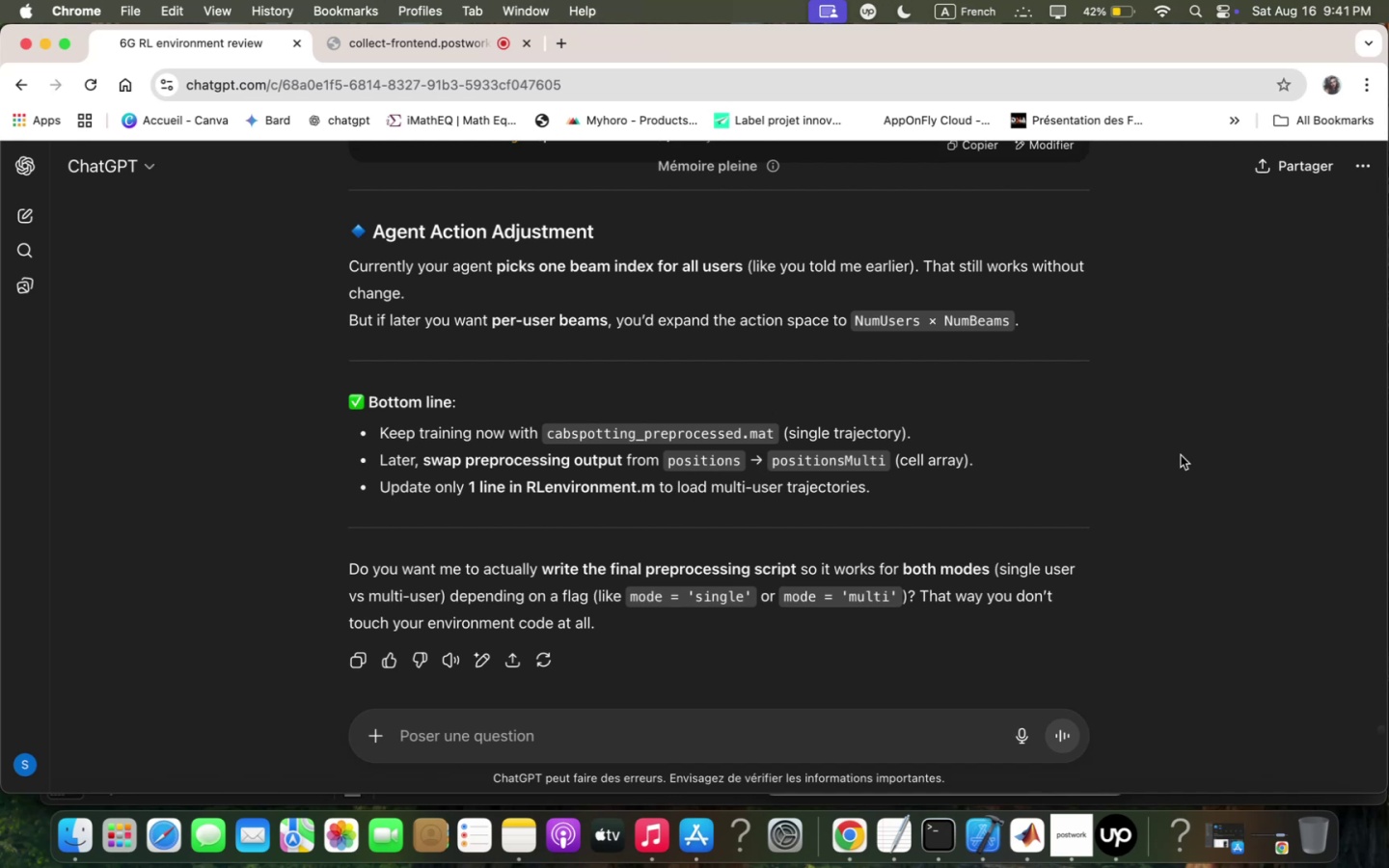 
scroll: coordinate [1168, 443], scroll_direction: down, amount: 2.0
 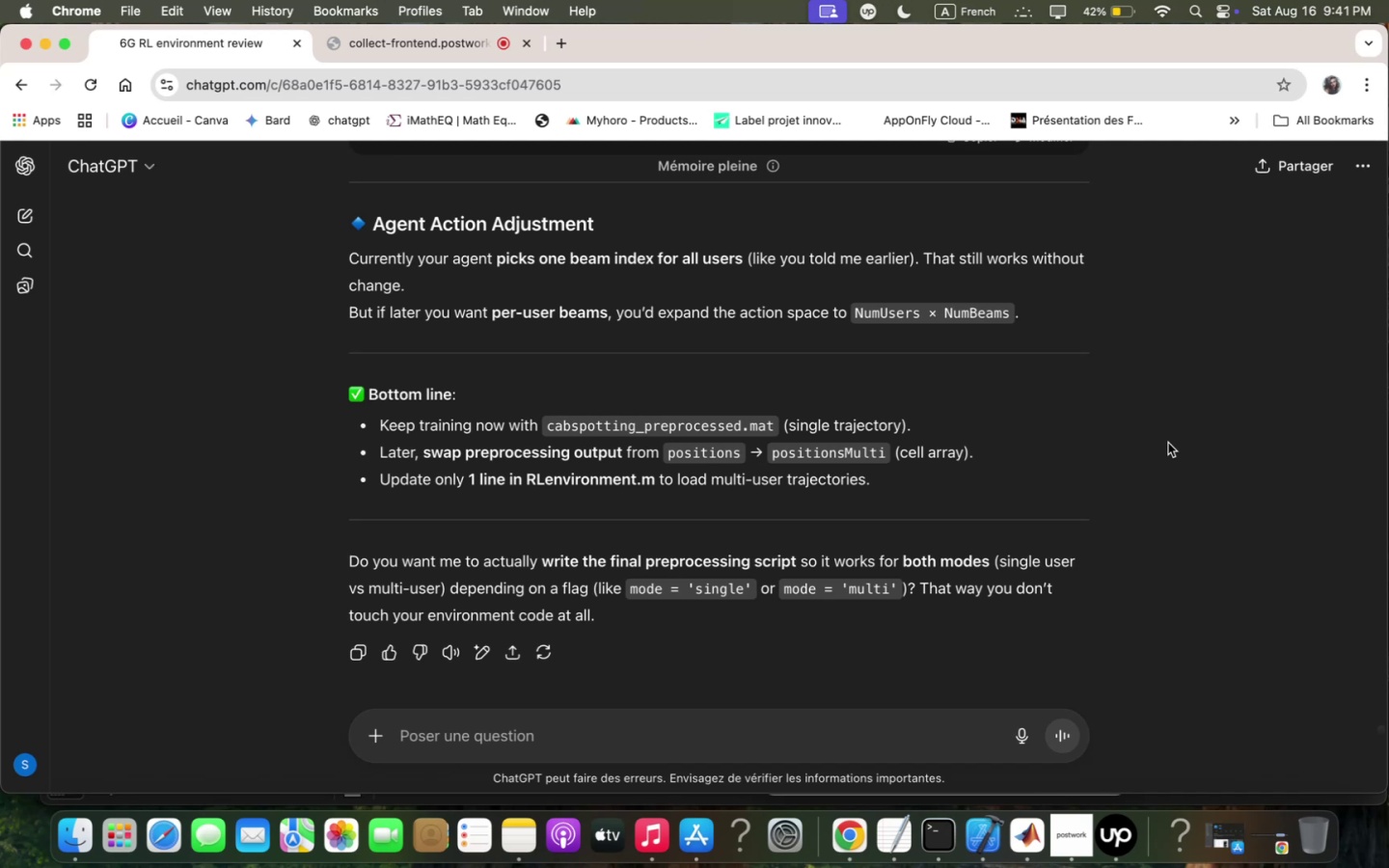 
wait(29.24)
 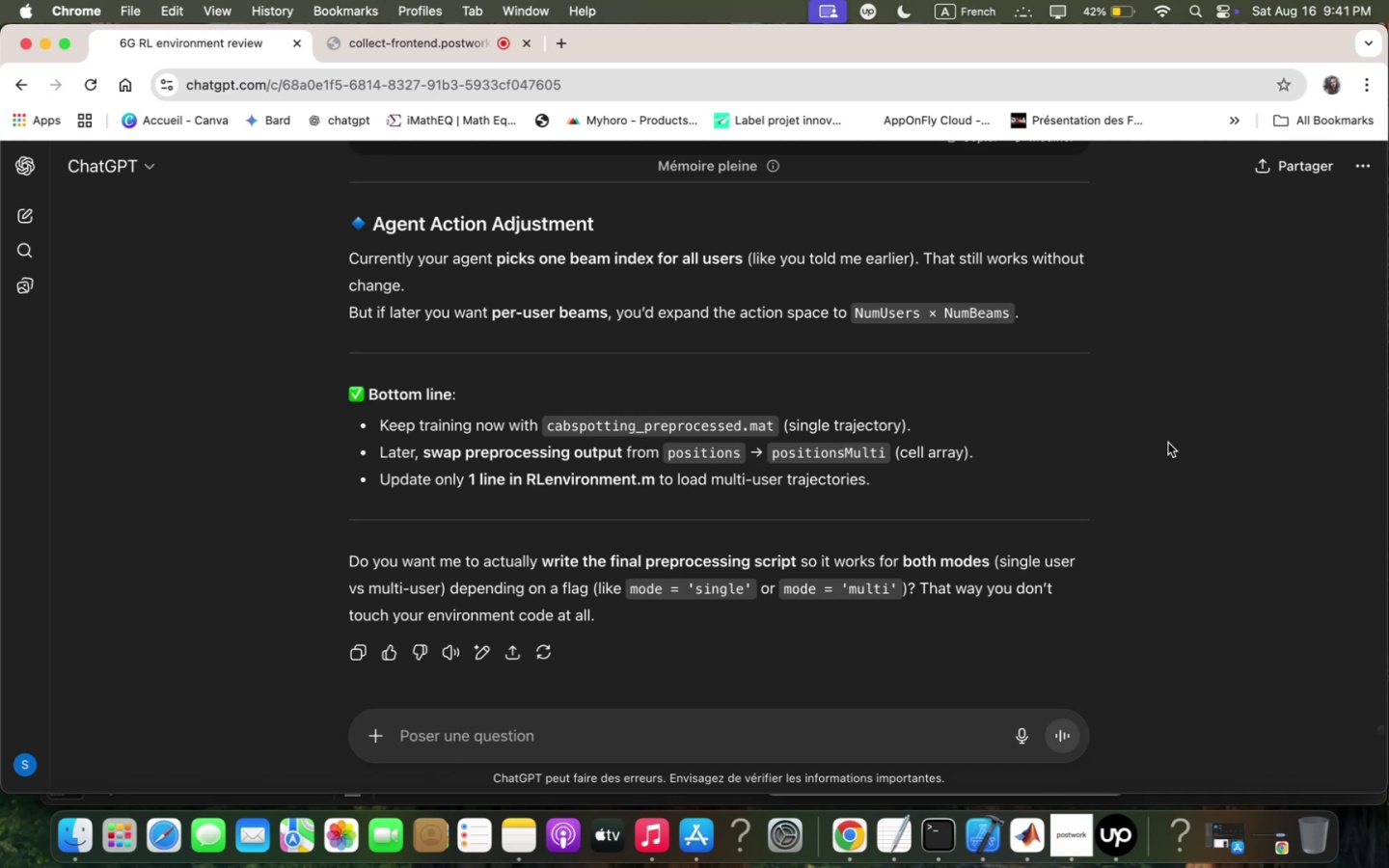 
type(yes)
 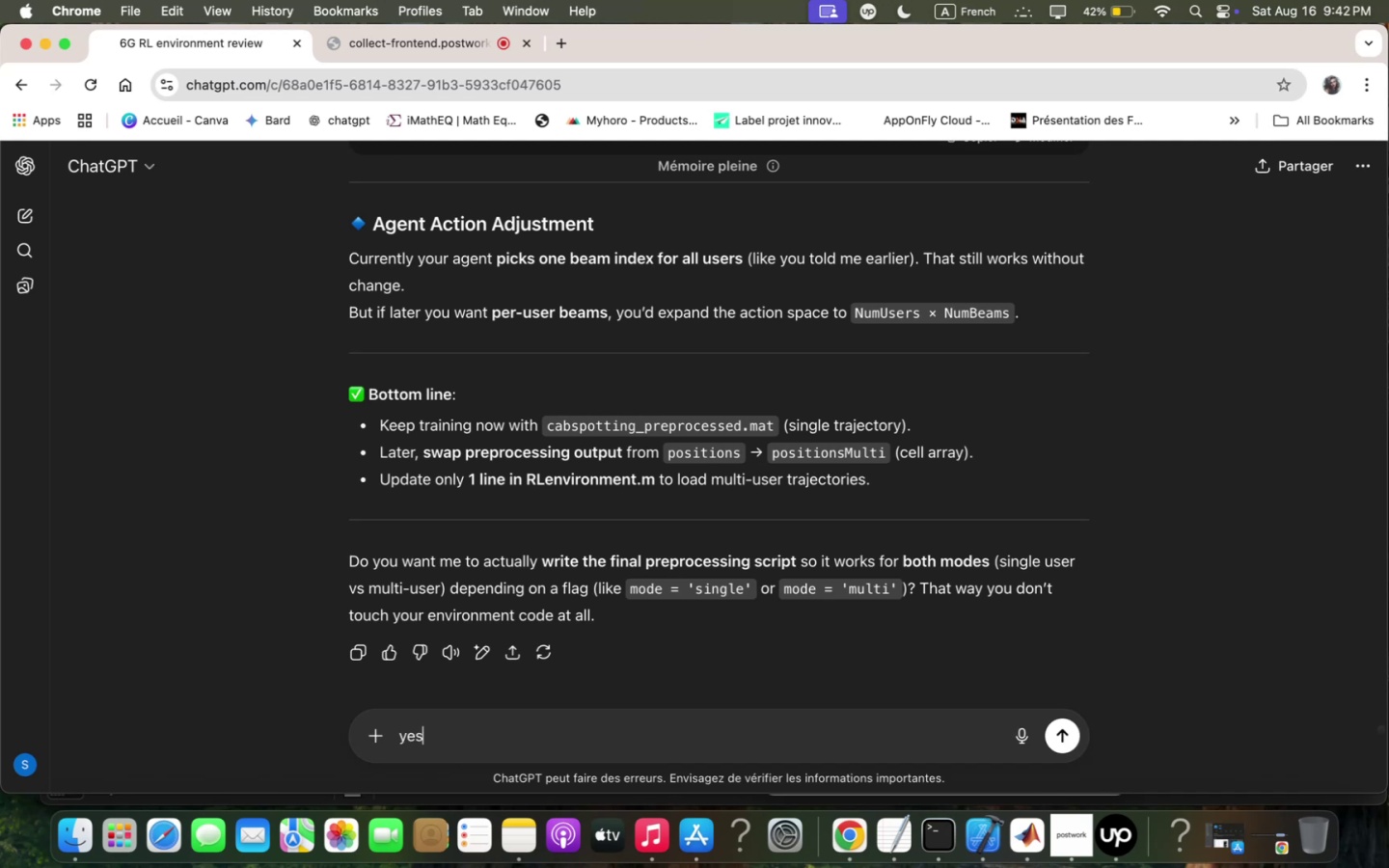 
key(Enter)
 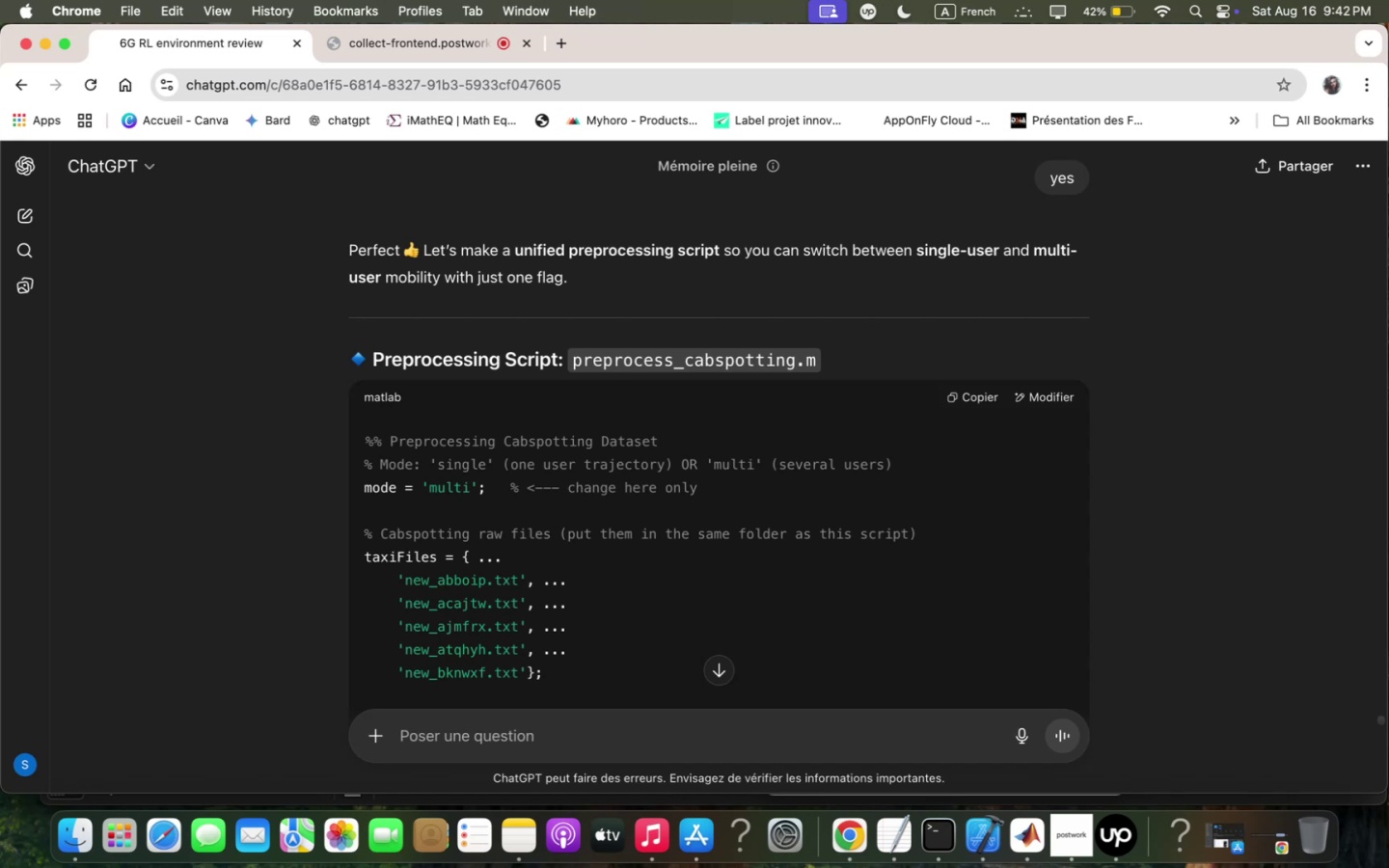 
wait(19.0)
 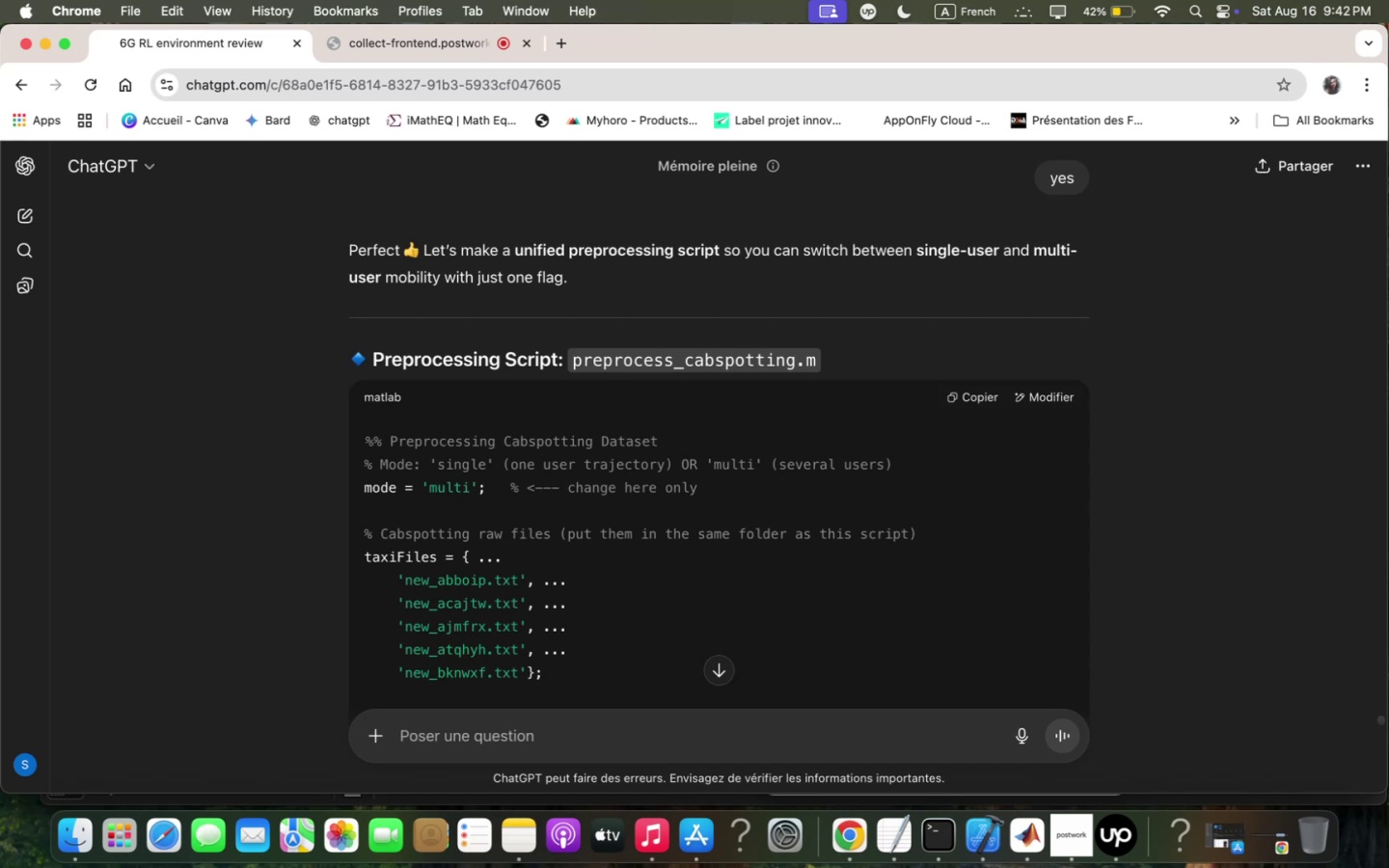 
scroll: coordinate [853, 310], scroll_direction: down, amount: 15.0
 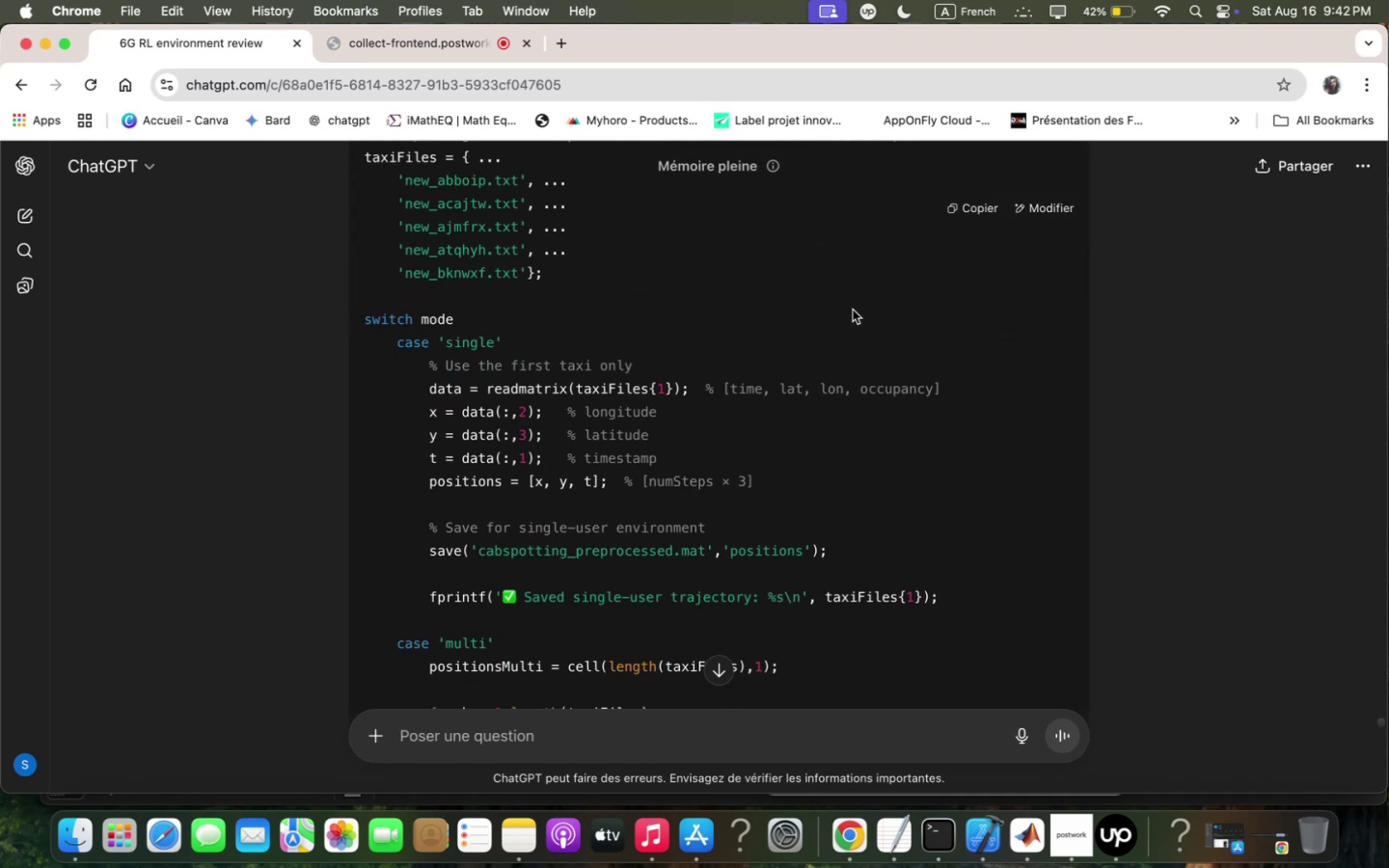 
scroll: coordinate [850, 306], scroll_direction: up, amount: 4.0
 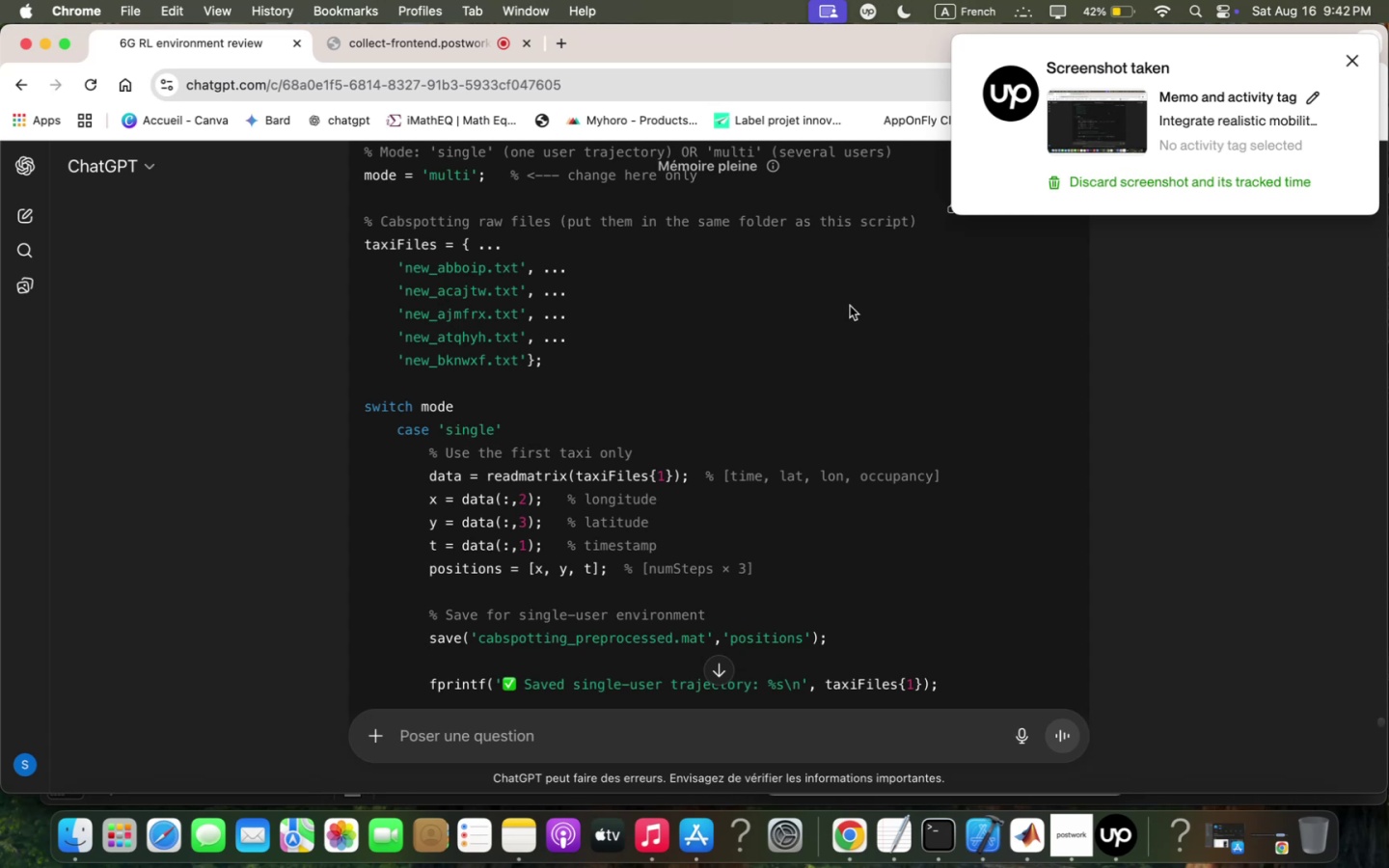 
scroll: coordinate [848, 304], scroll_direction: down, amount: 9.0
 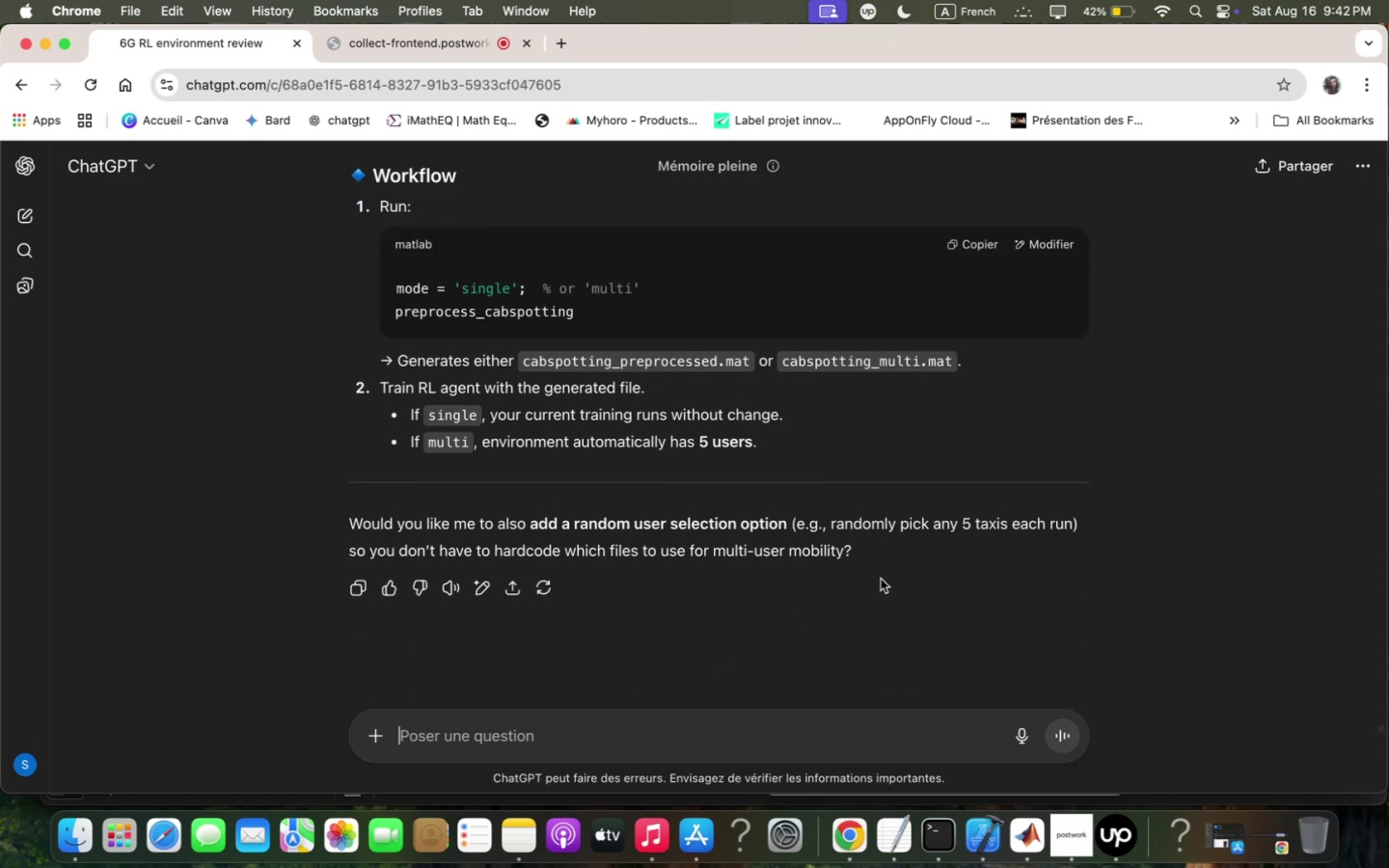 
wait(12.06)
 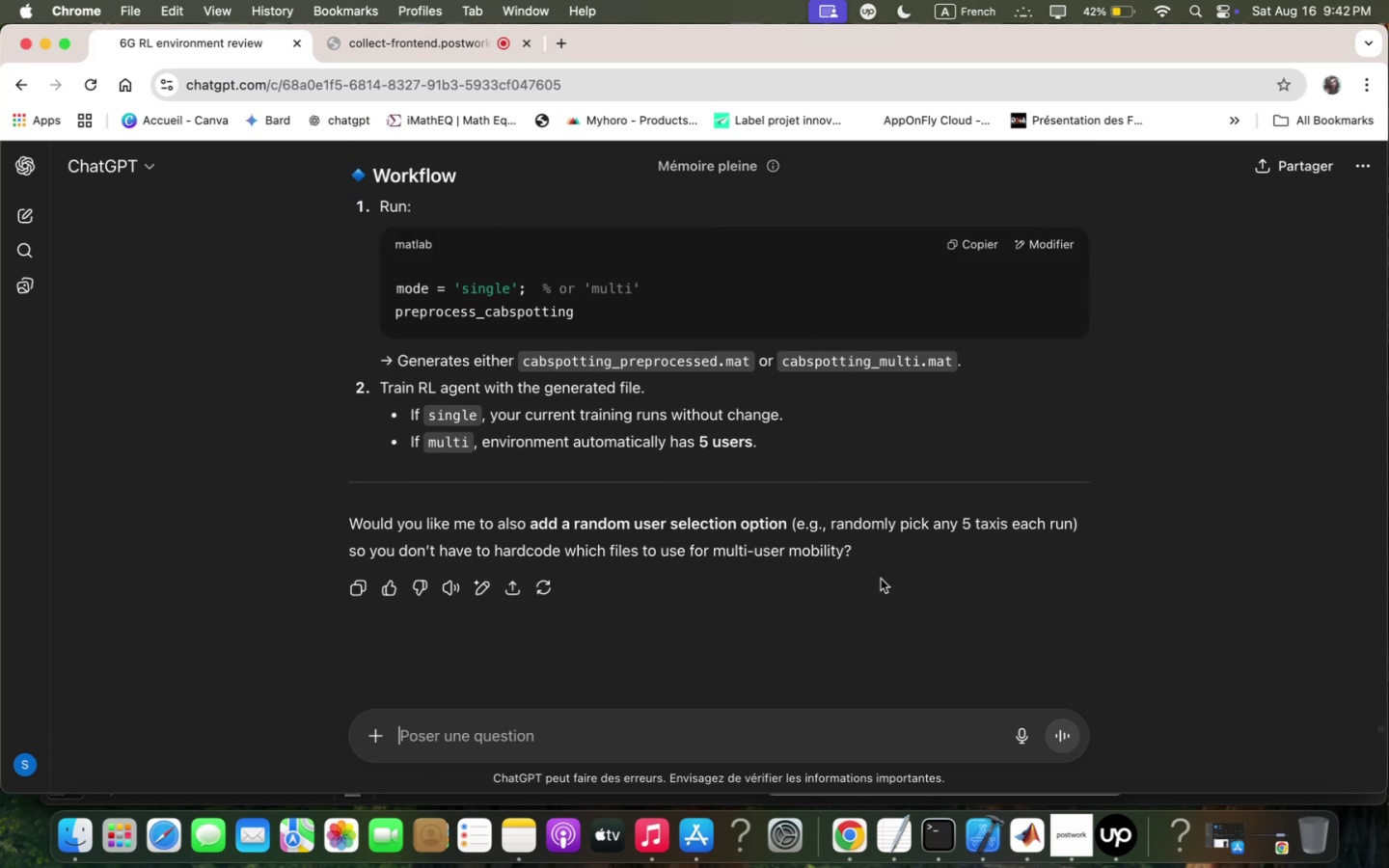 
left_click([859, 727])
 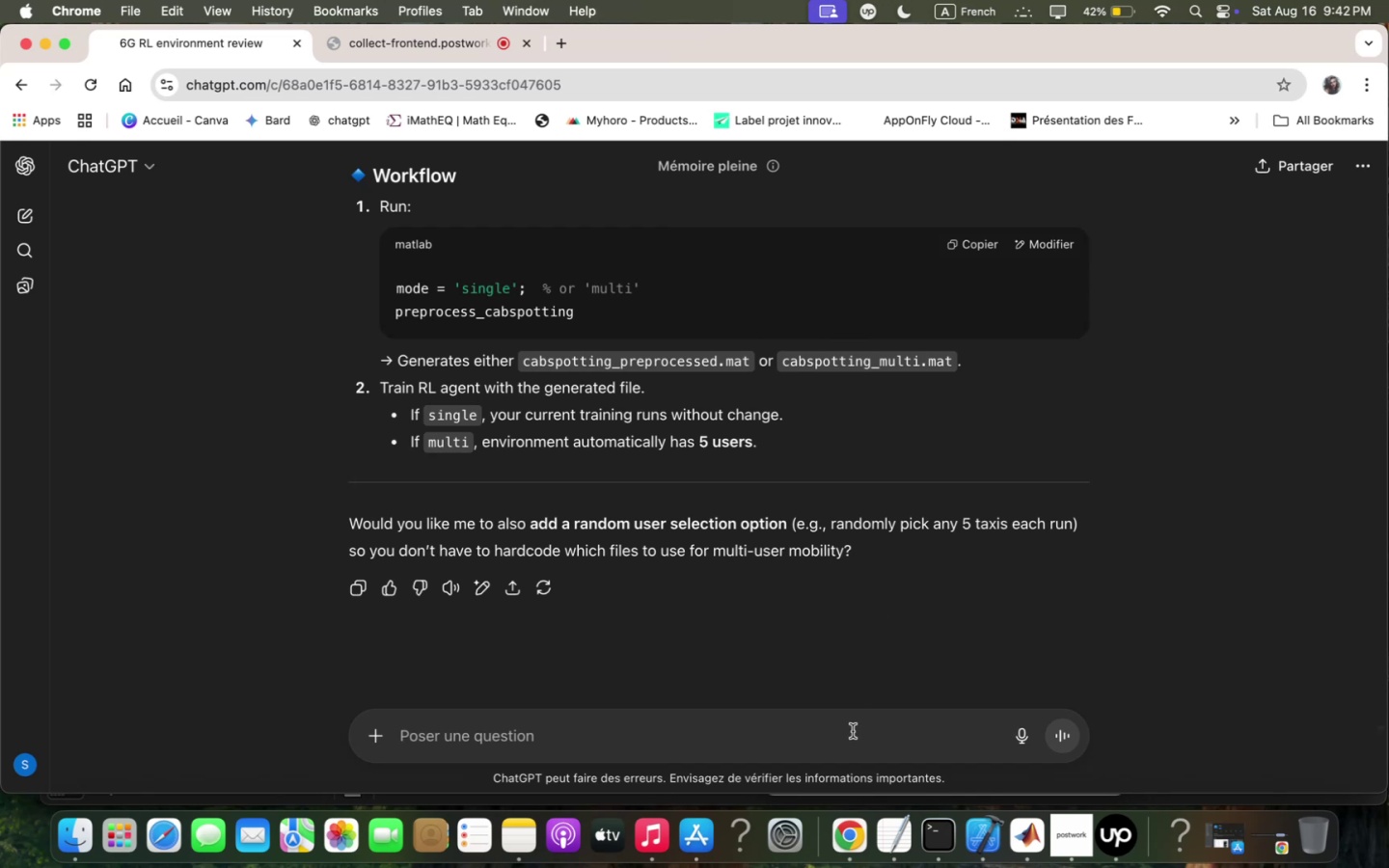 
type(yes)
 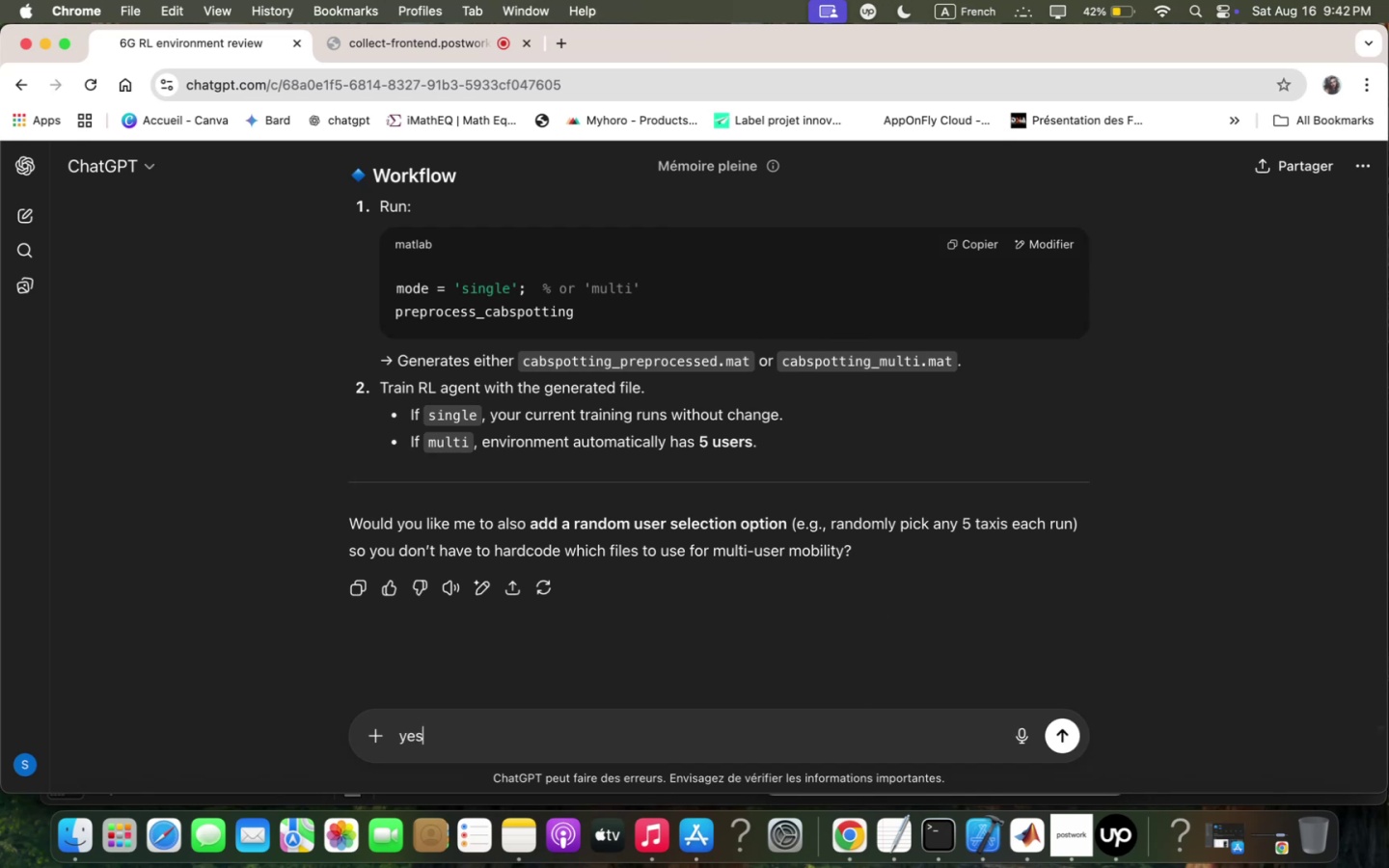 
key(Enter)
 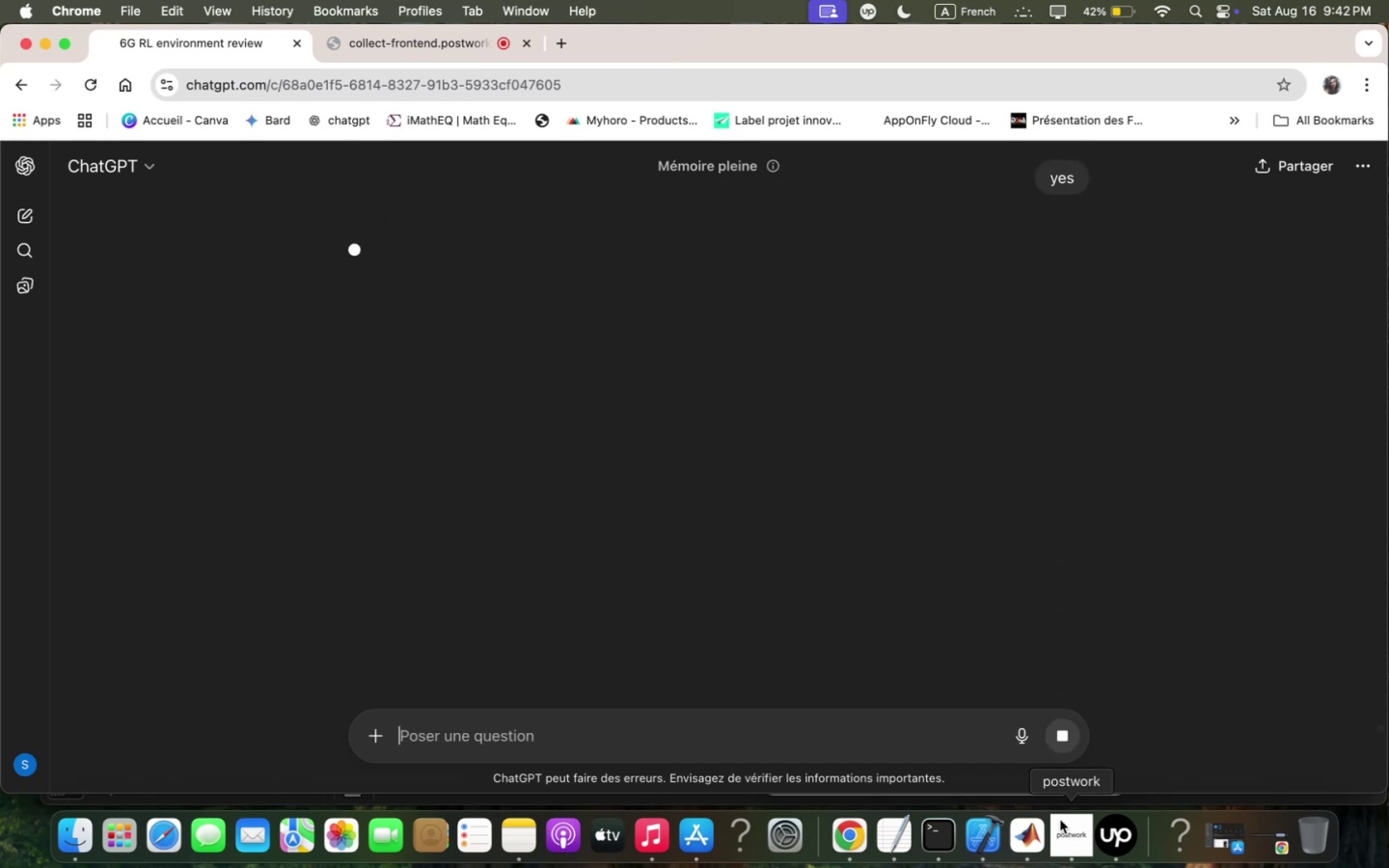 
left_click([1032, 836])
 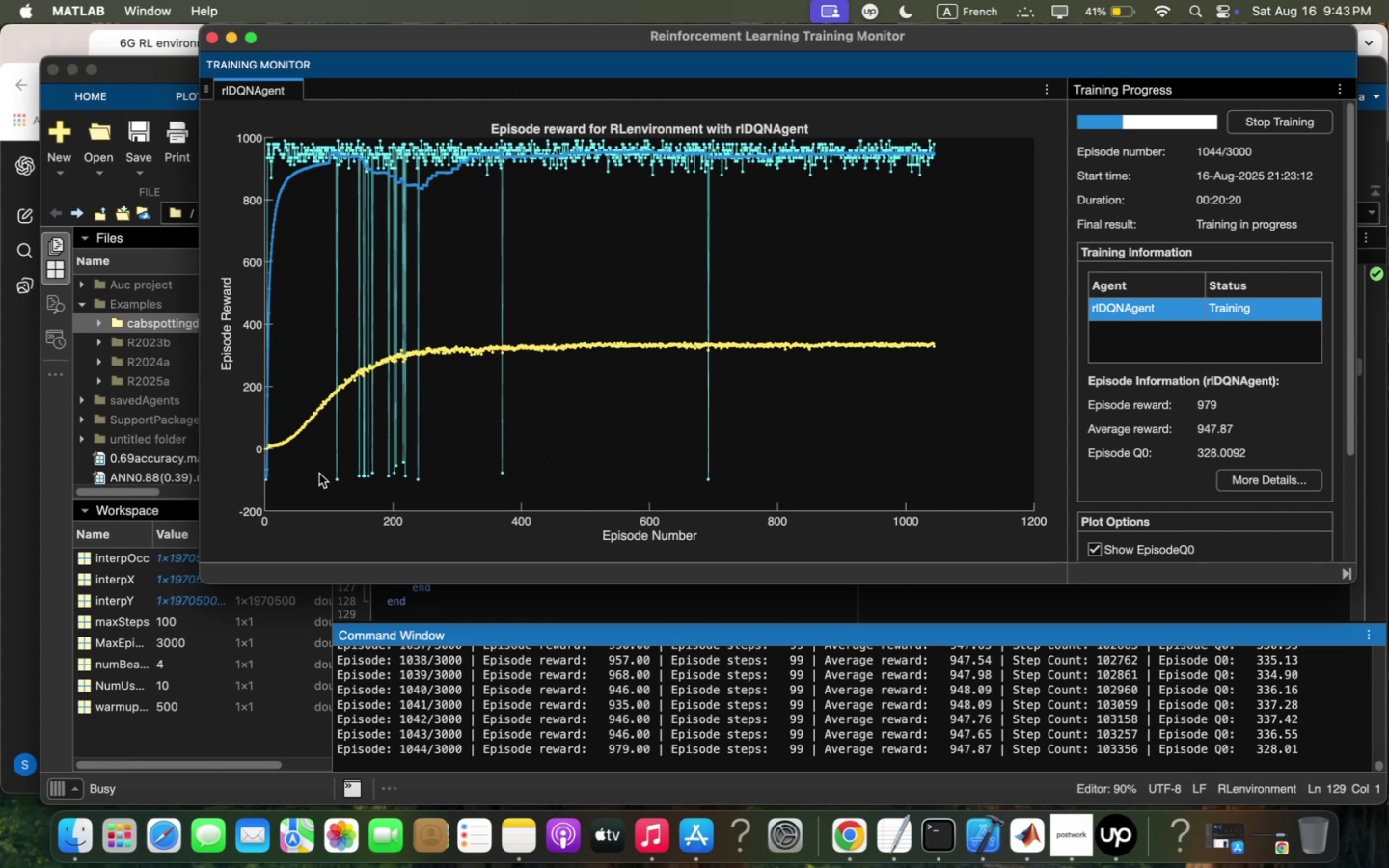 
wait(39.51)
 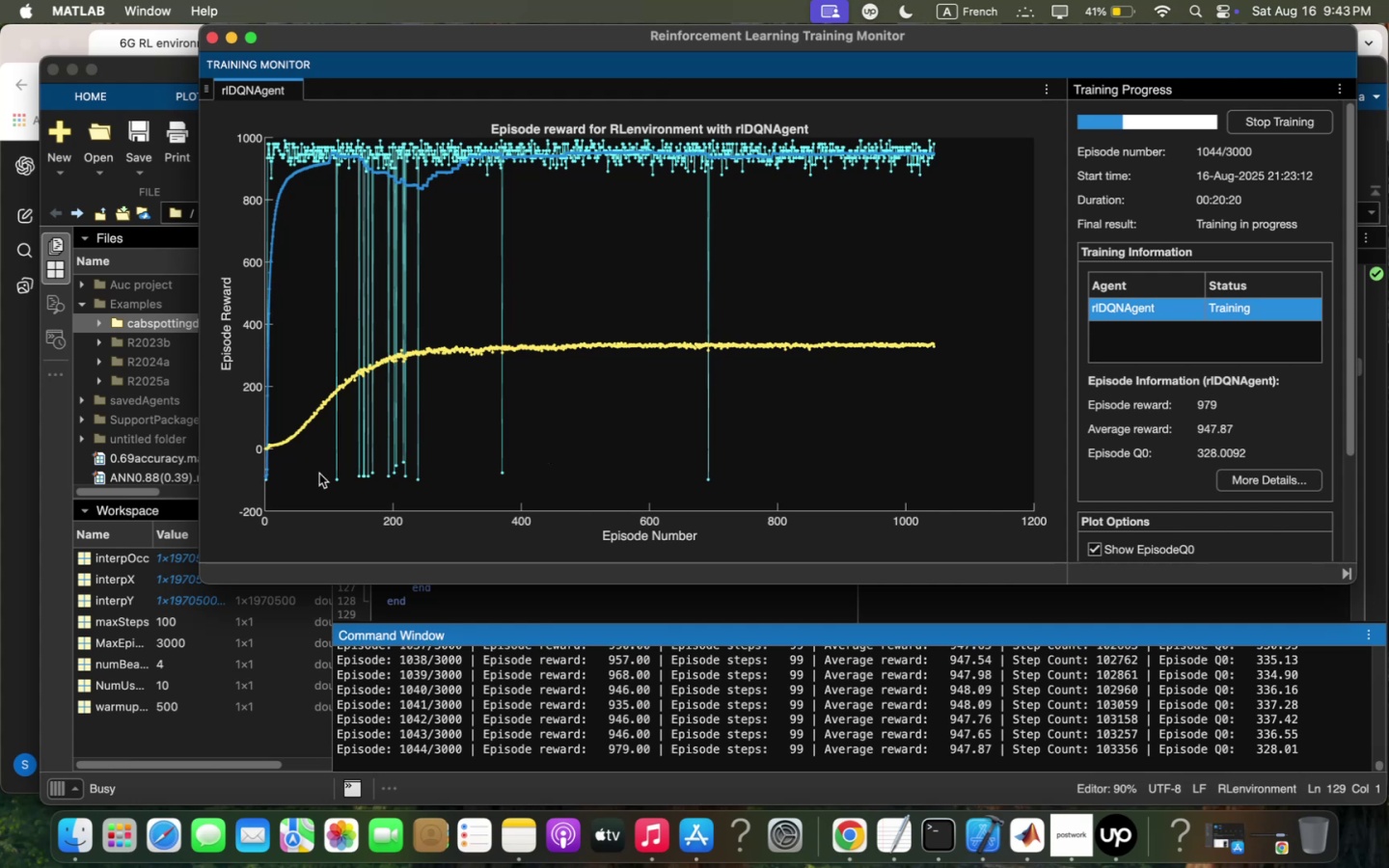 
left_click_drag(start_coordinate=[961, 29], to_coordinate=[928, 46])
 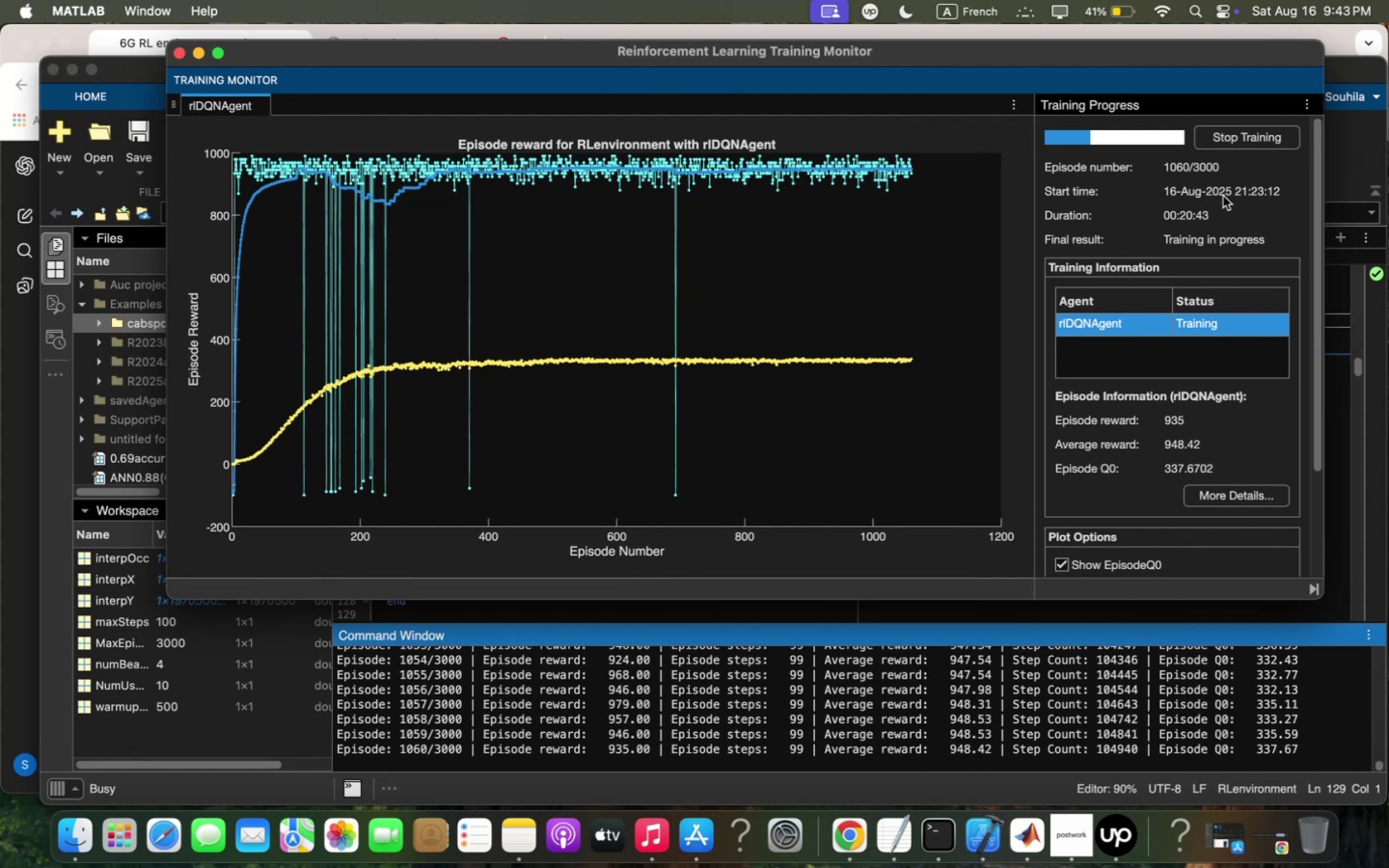 
wait(20.69)
 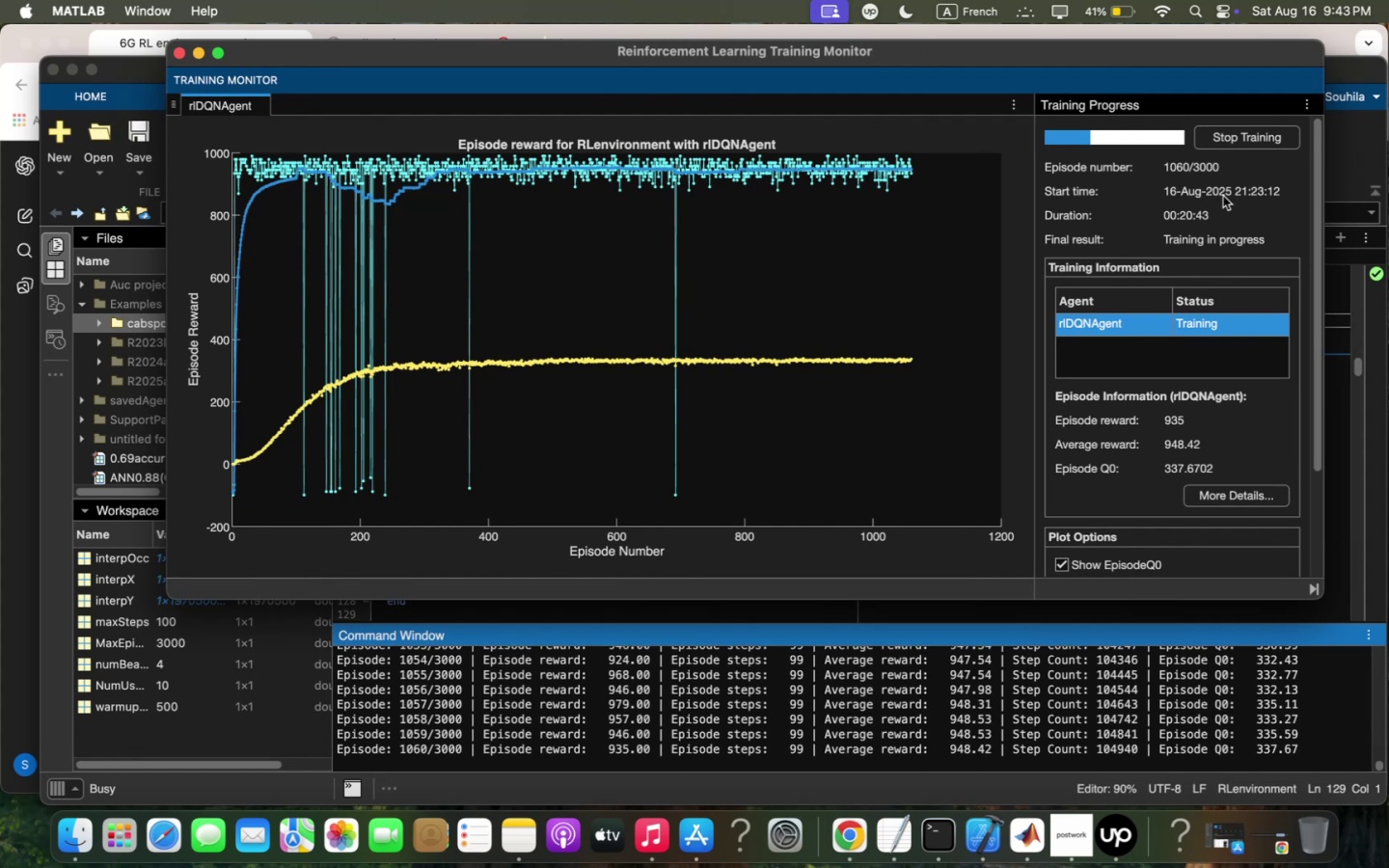 
scroll: coordinate [657, 485], scroll_direction: down, amount: 2.0
 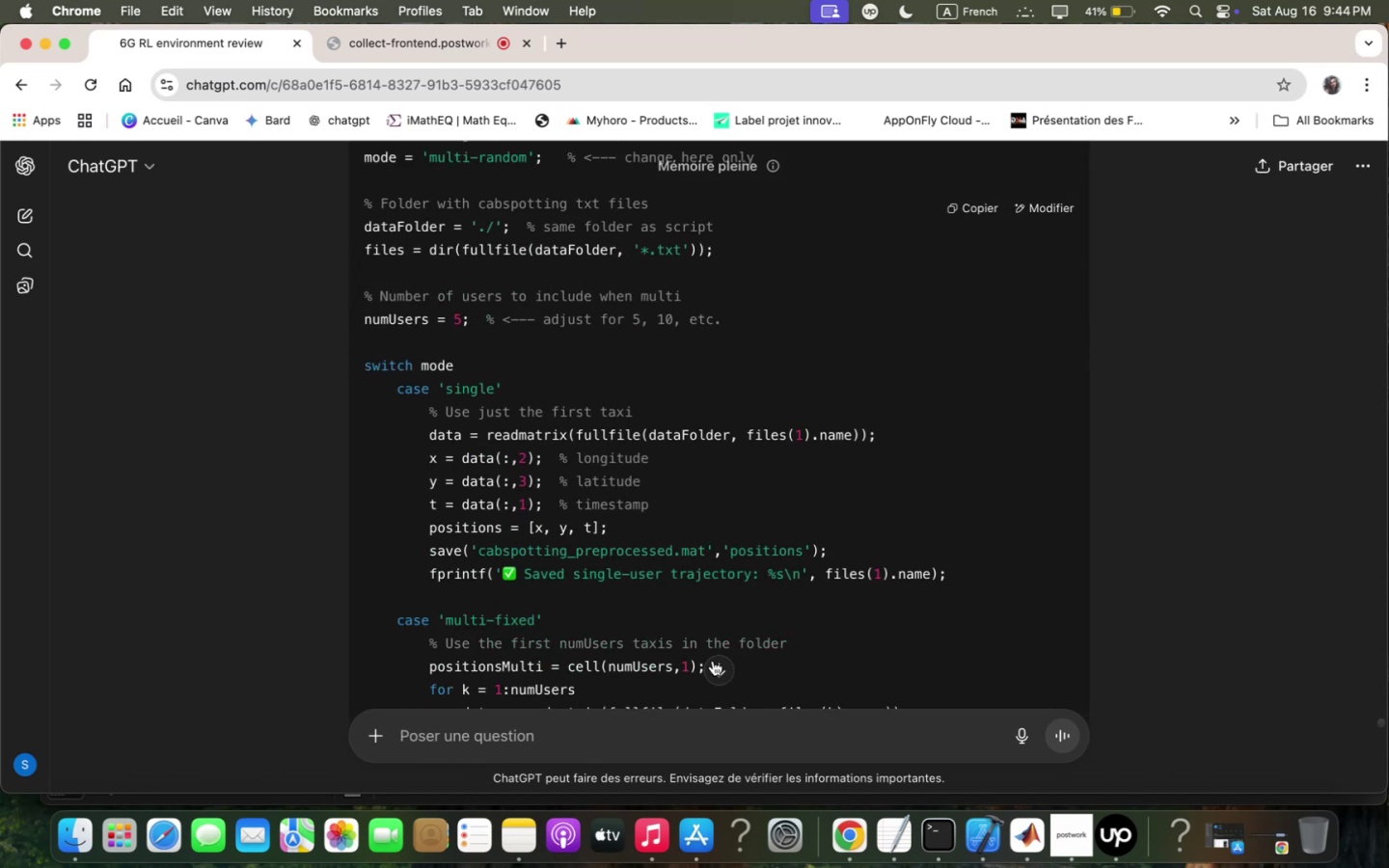 
scroll: coordinate [732, 616], scroll_direction: up, amount: 2.0
 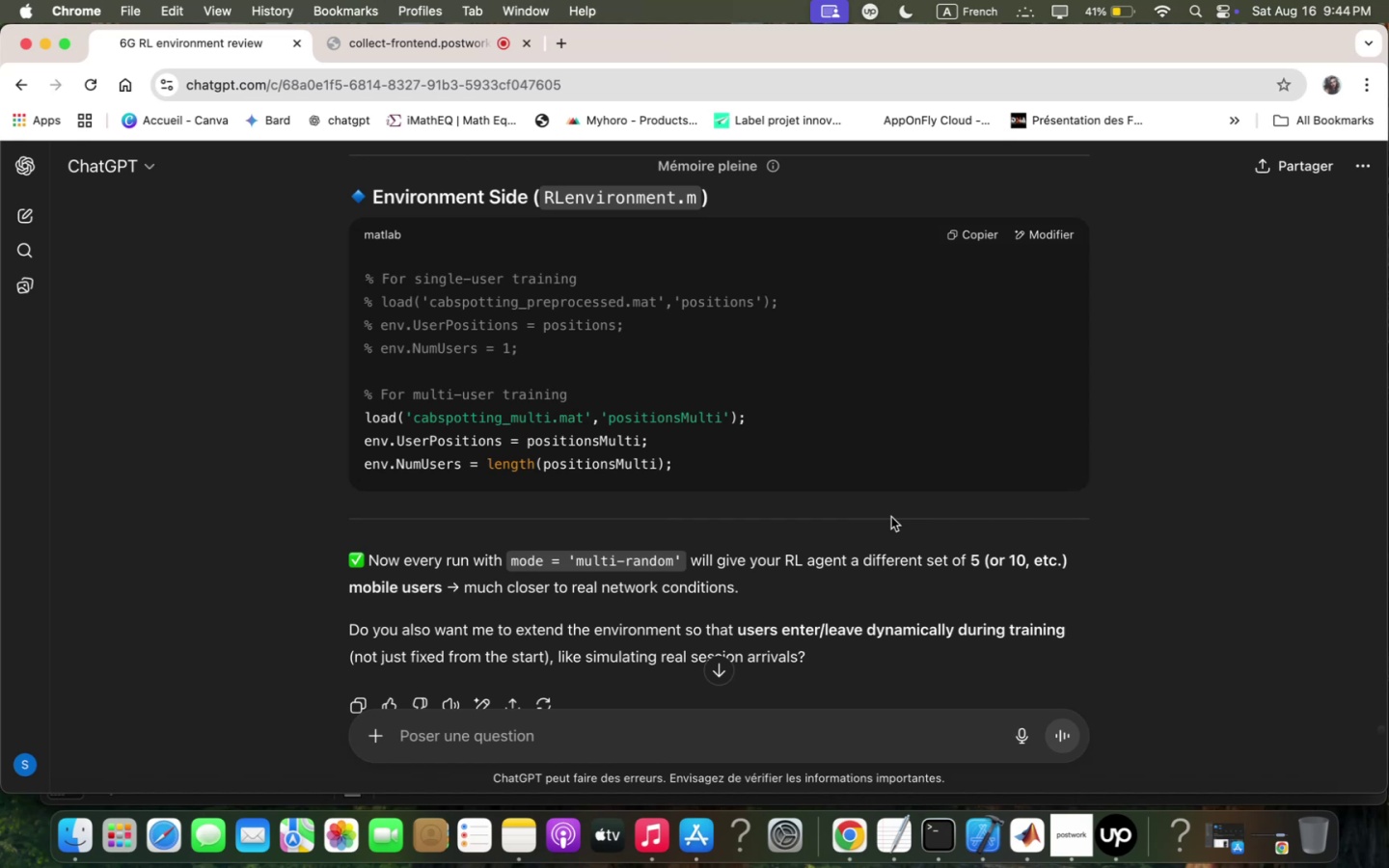 
wait(17.85)
 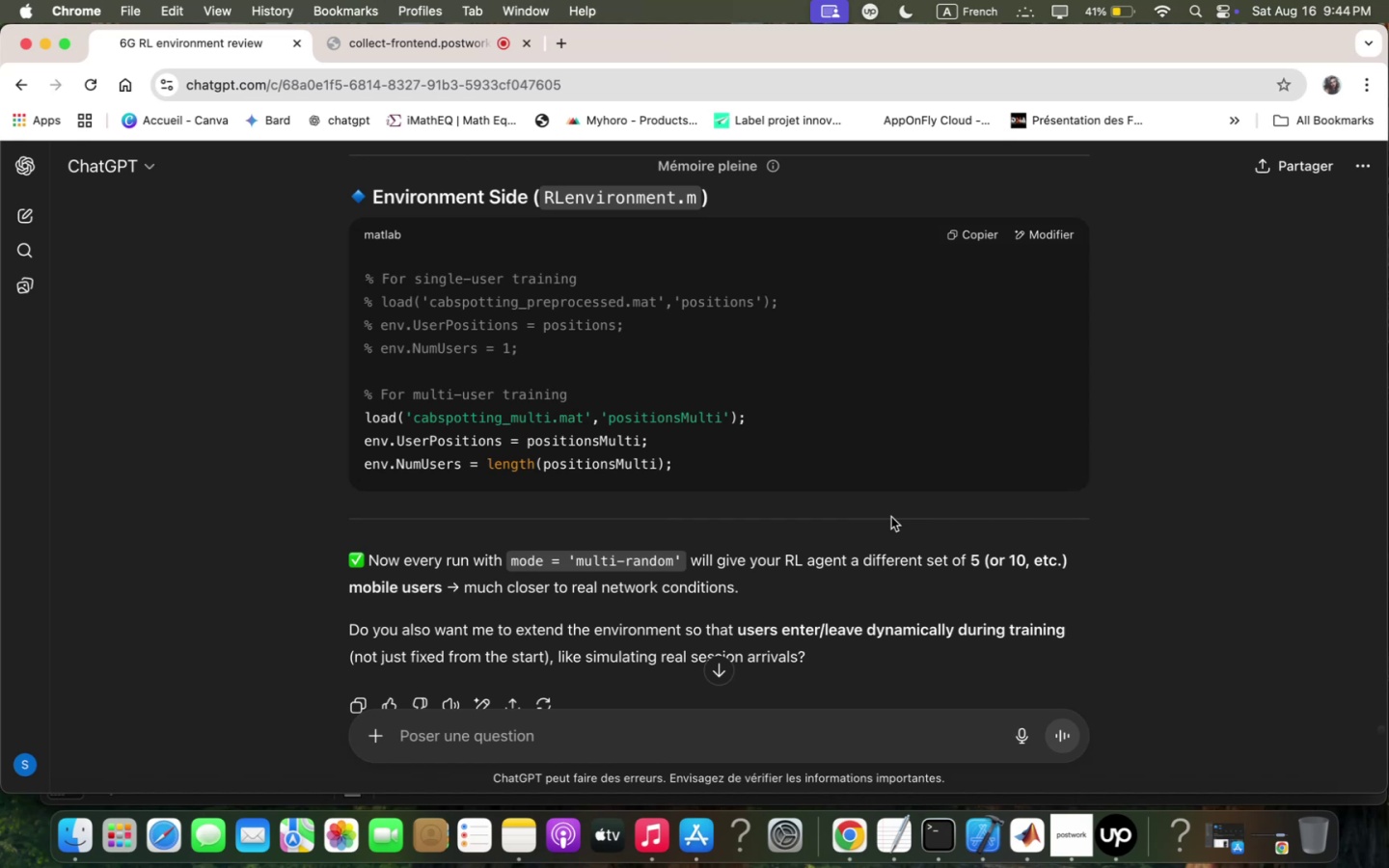 
scroll: coordinate [889, 534], scroll_direction: down, amount: 2.0
 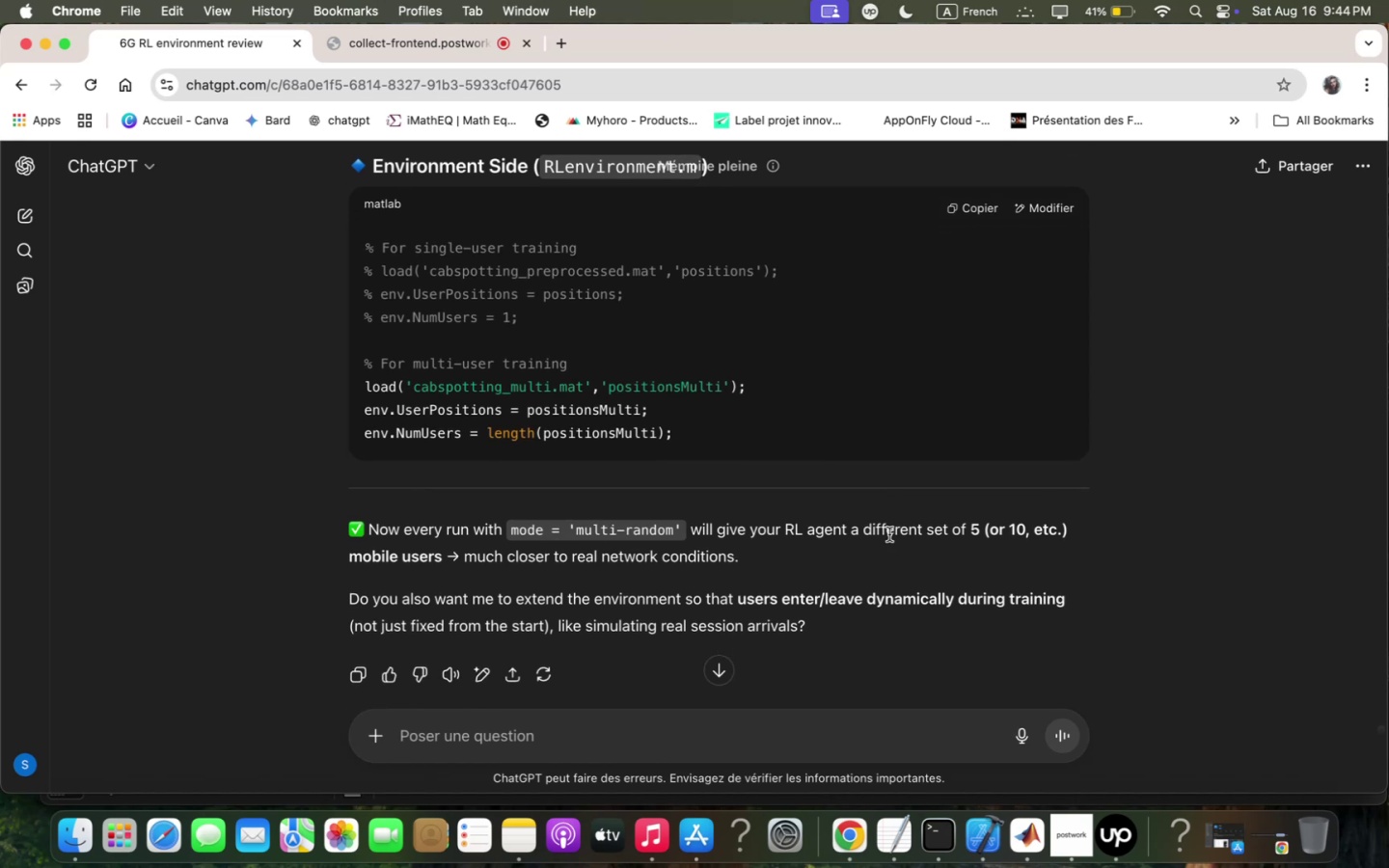 
wait(12.88)
 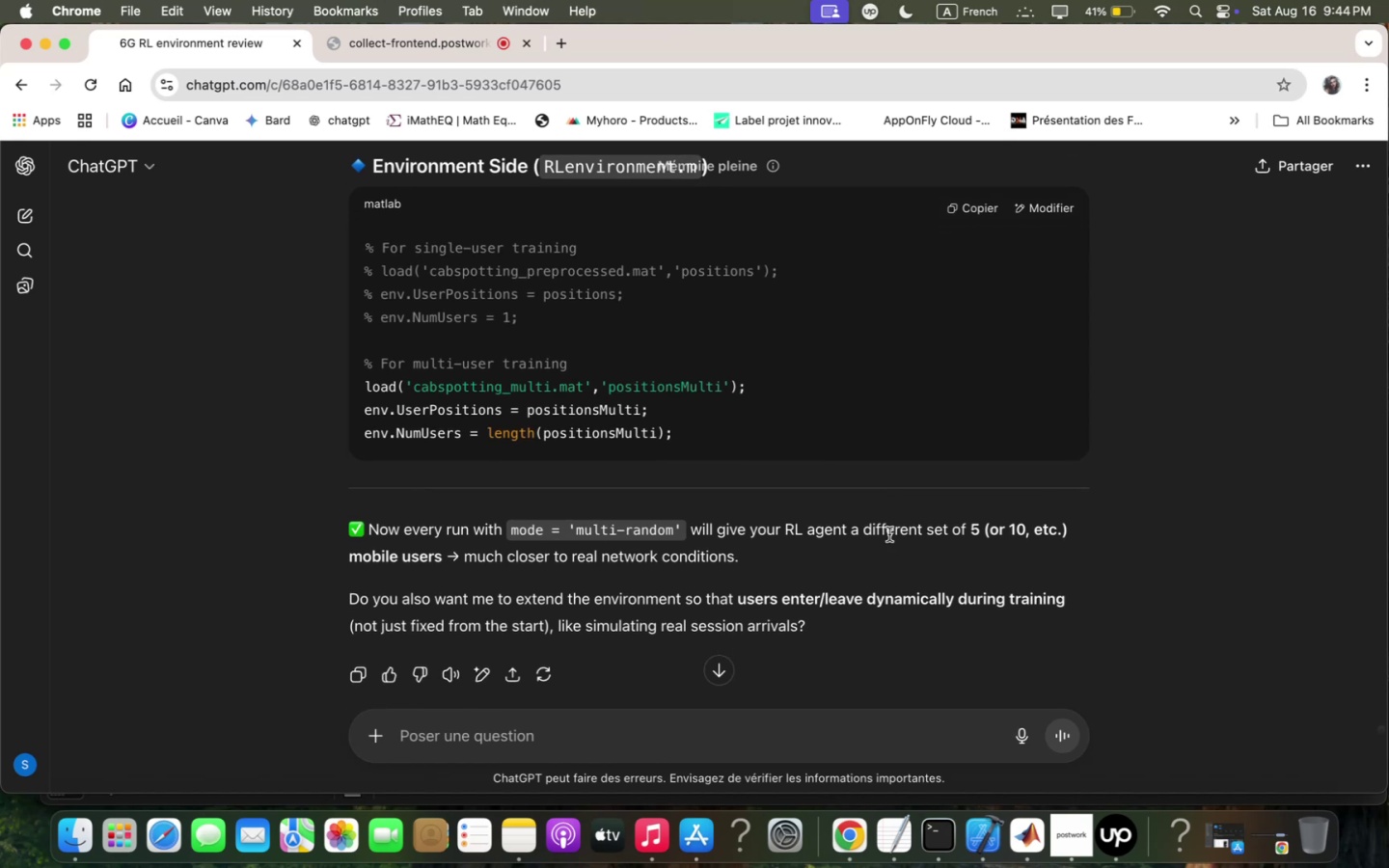 
scroll: coordinate [945, 373], scroll_direction: up, amount: 4.0
 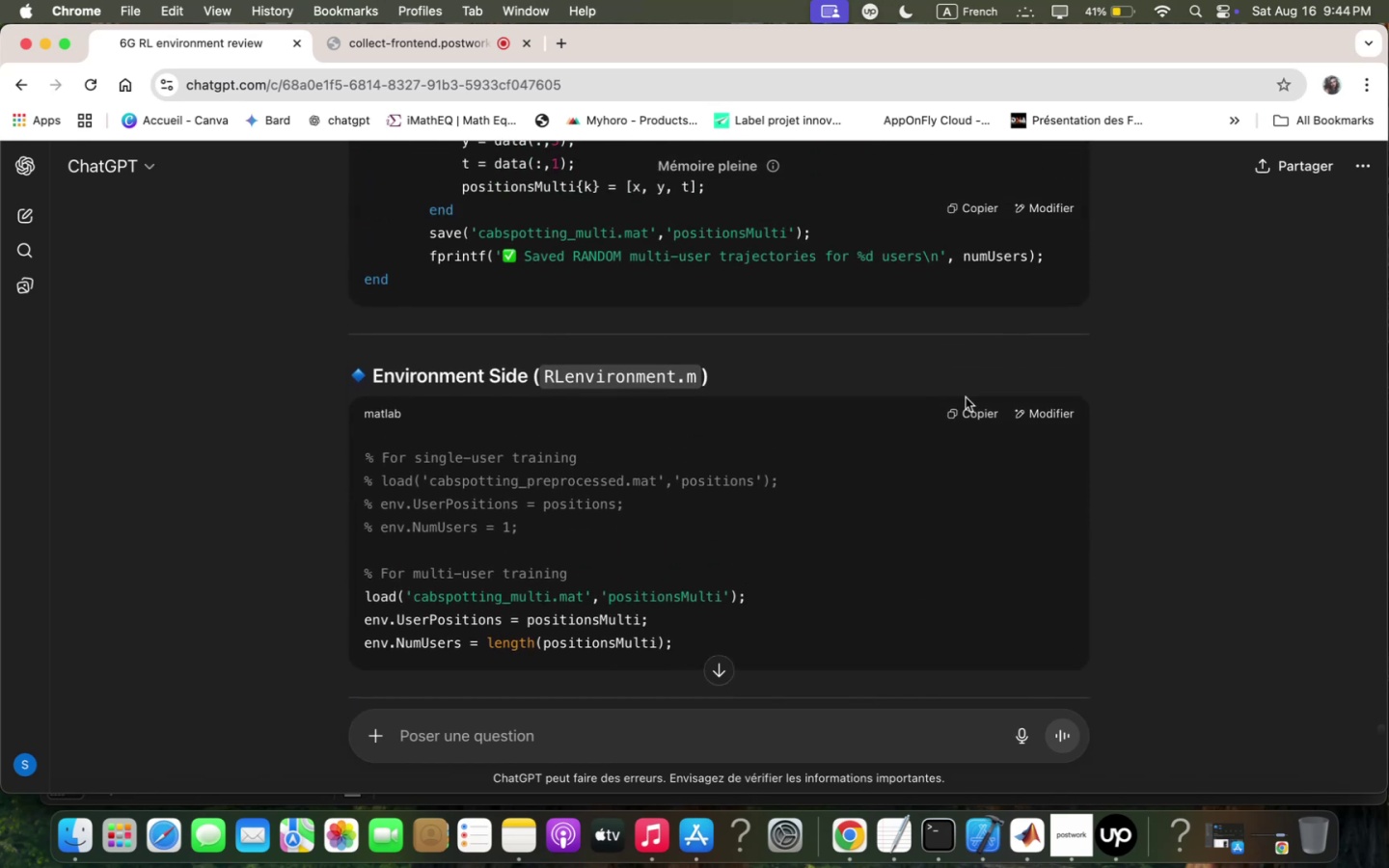 
left_click([967, 400])
 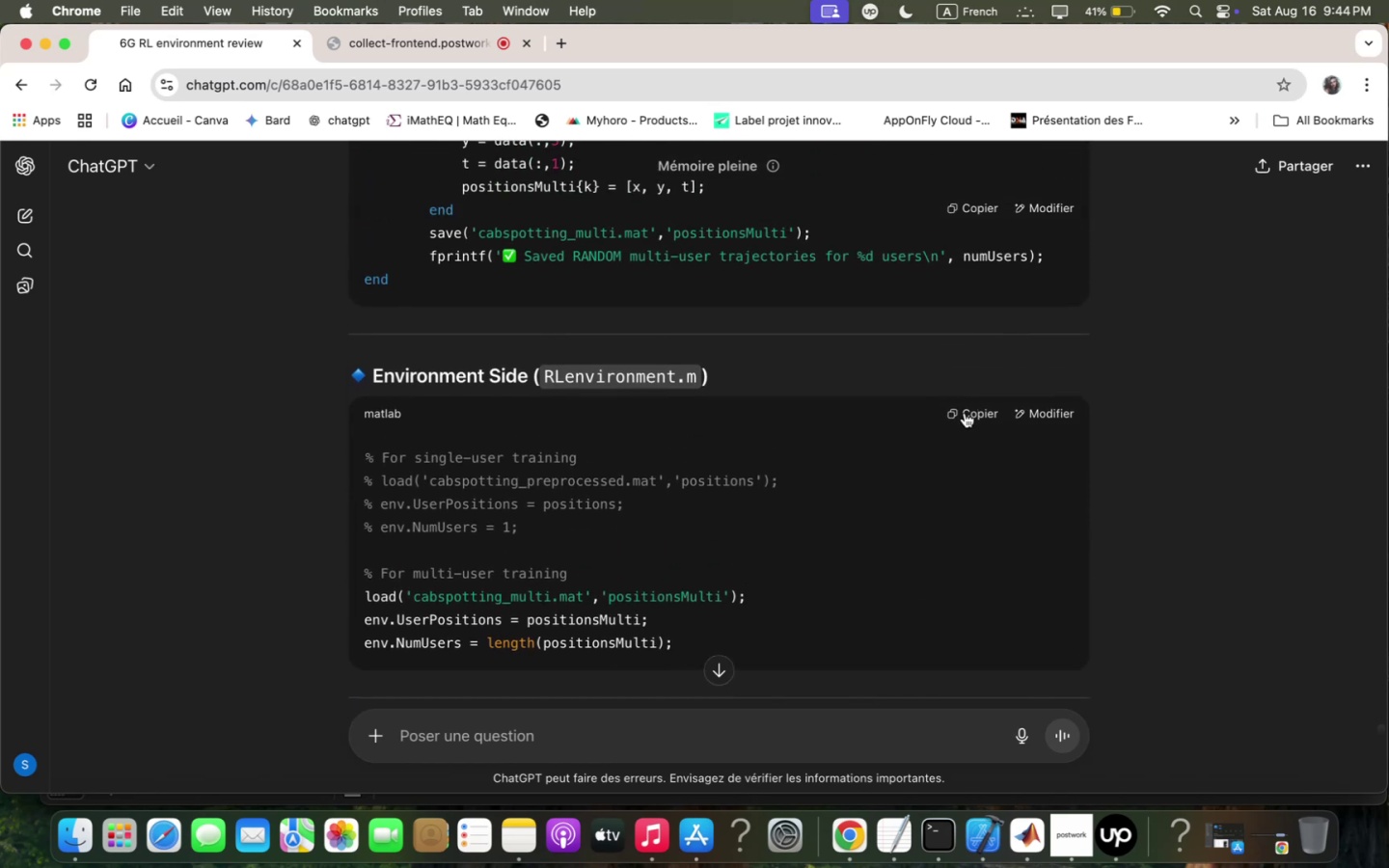 
left_click([965, 413])
 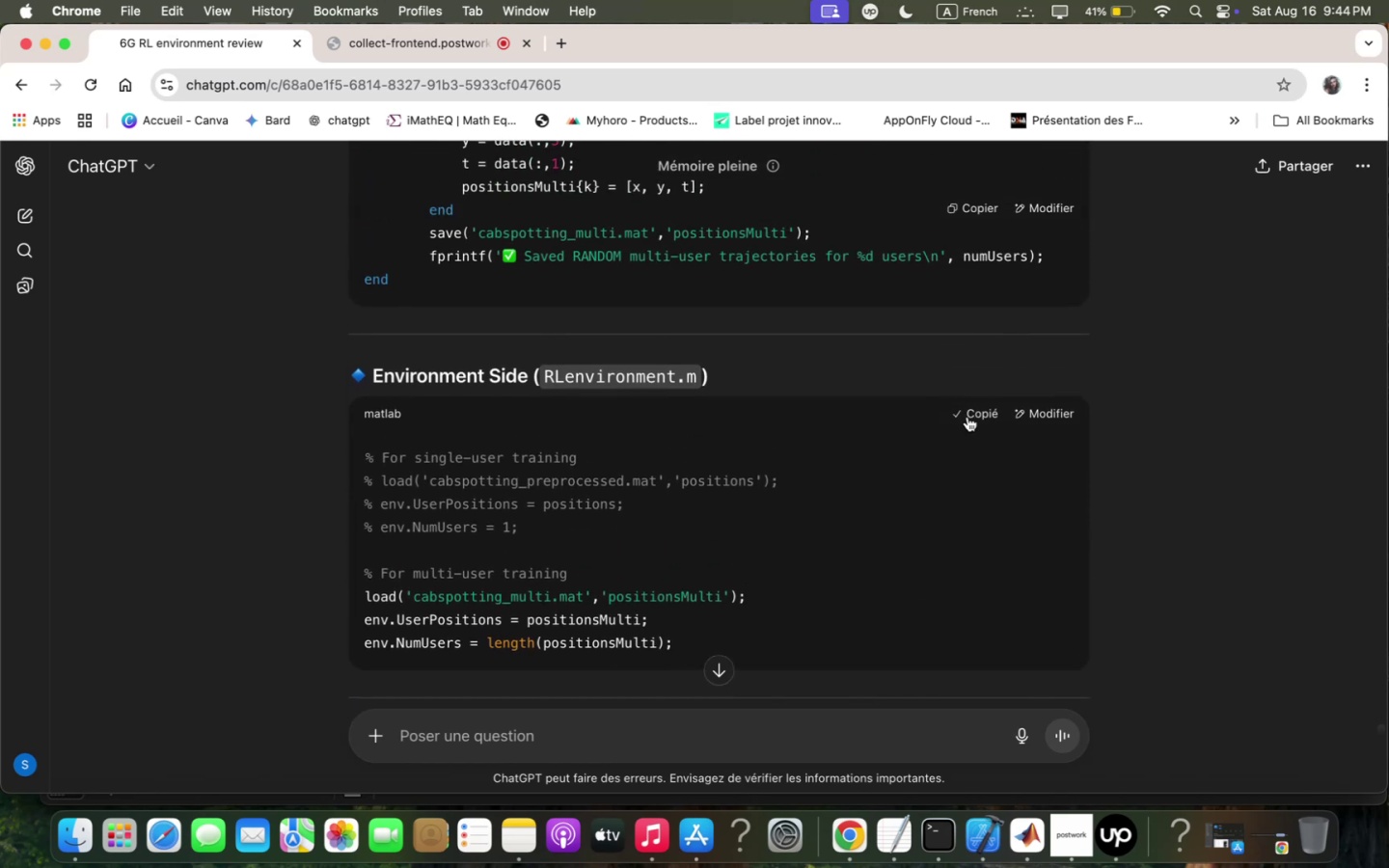 
scroll: coordinate [966, 415], scroll_direction: up, amount: 33.0
 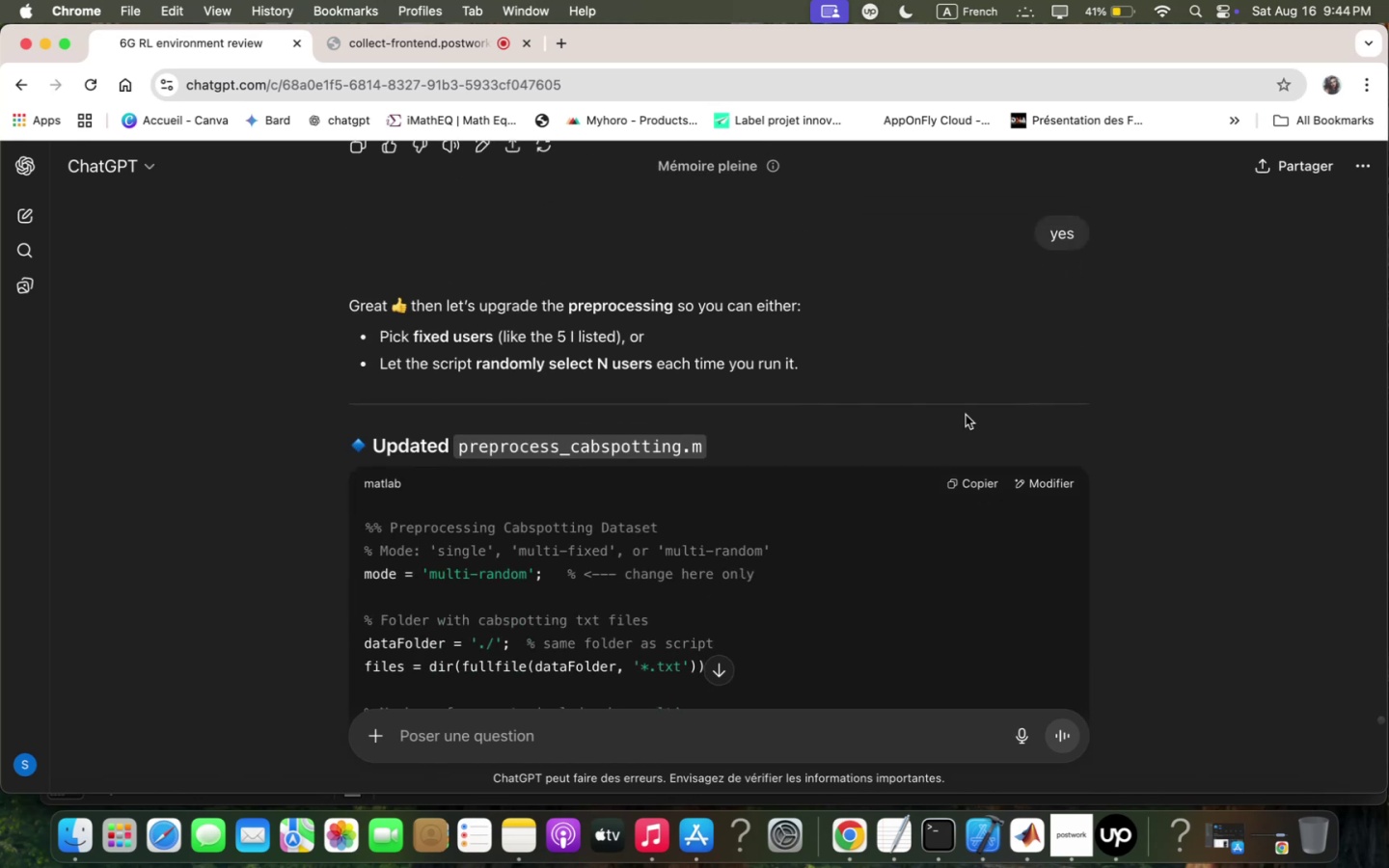 
scroll: coordinate [965, 415], scroll_direction: down, amount: 2.0
 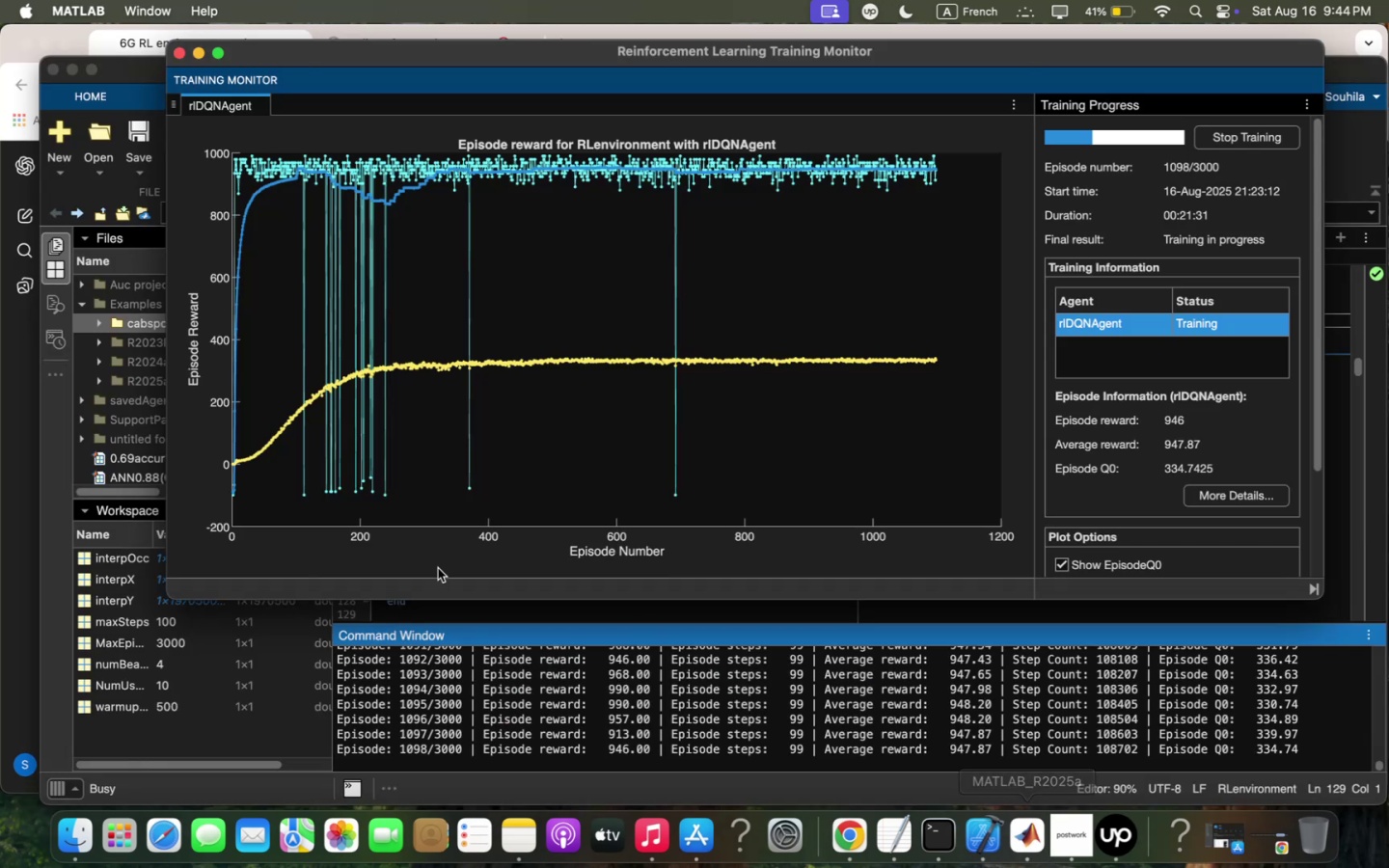 
left_click([284, 668])
 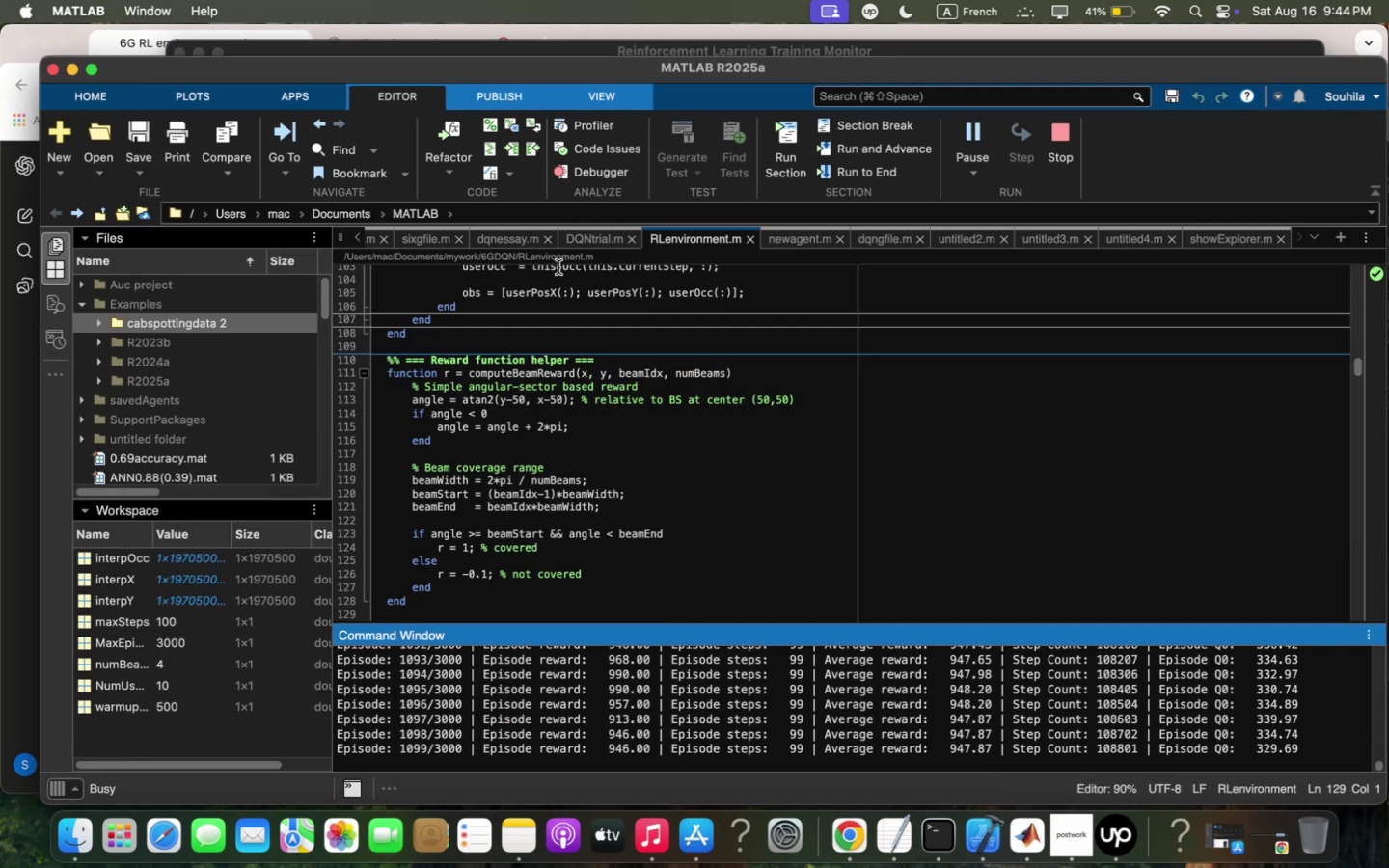 
scroll: coordinate [602, 476], scroll_direction: up, amount: 58.0
 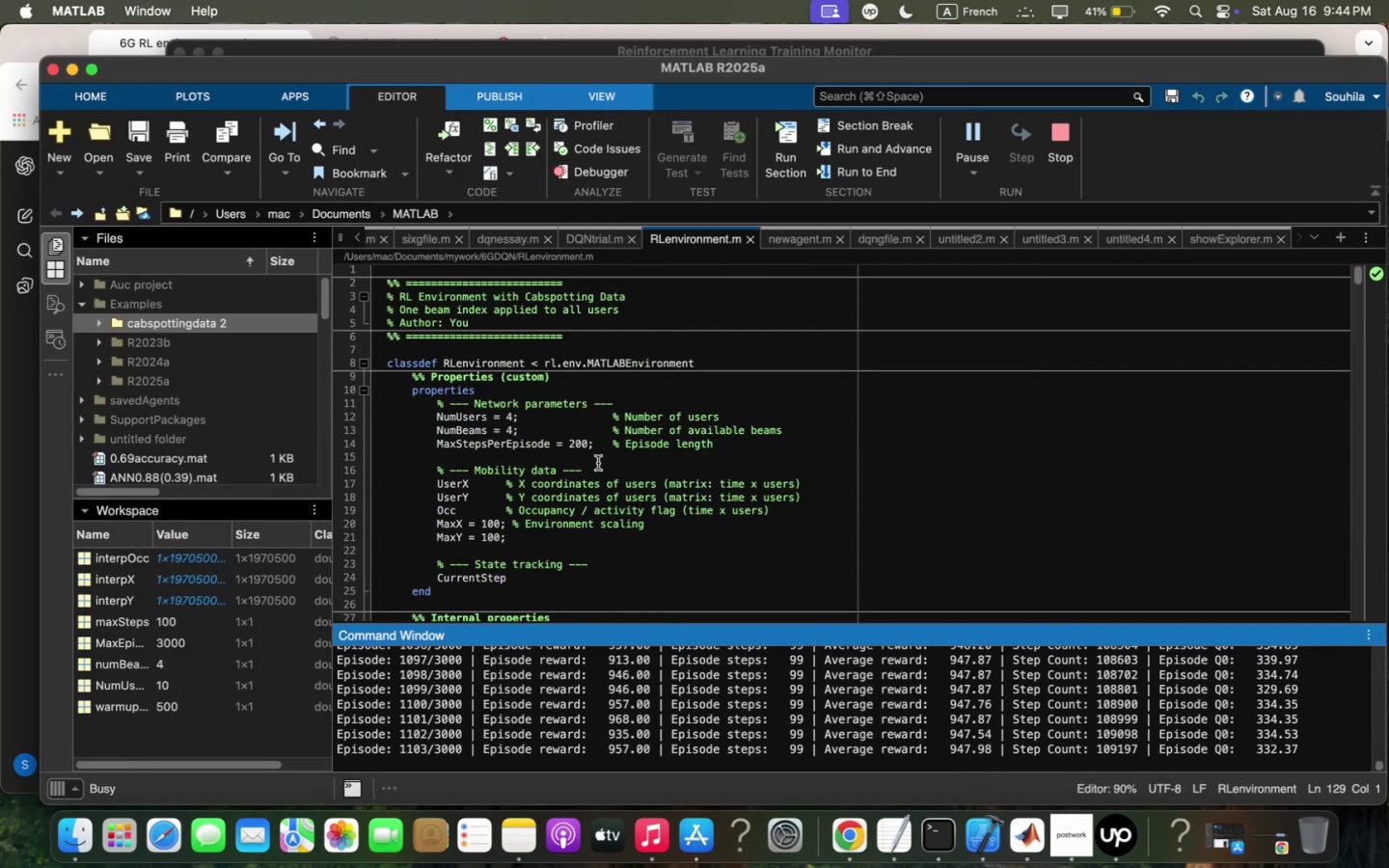 
left_click([641, 339])
 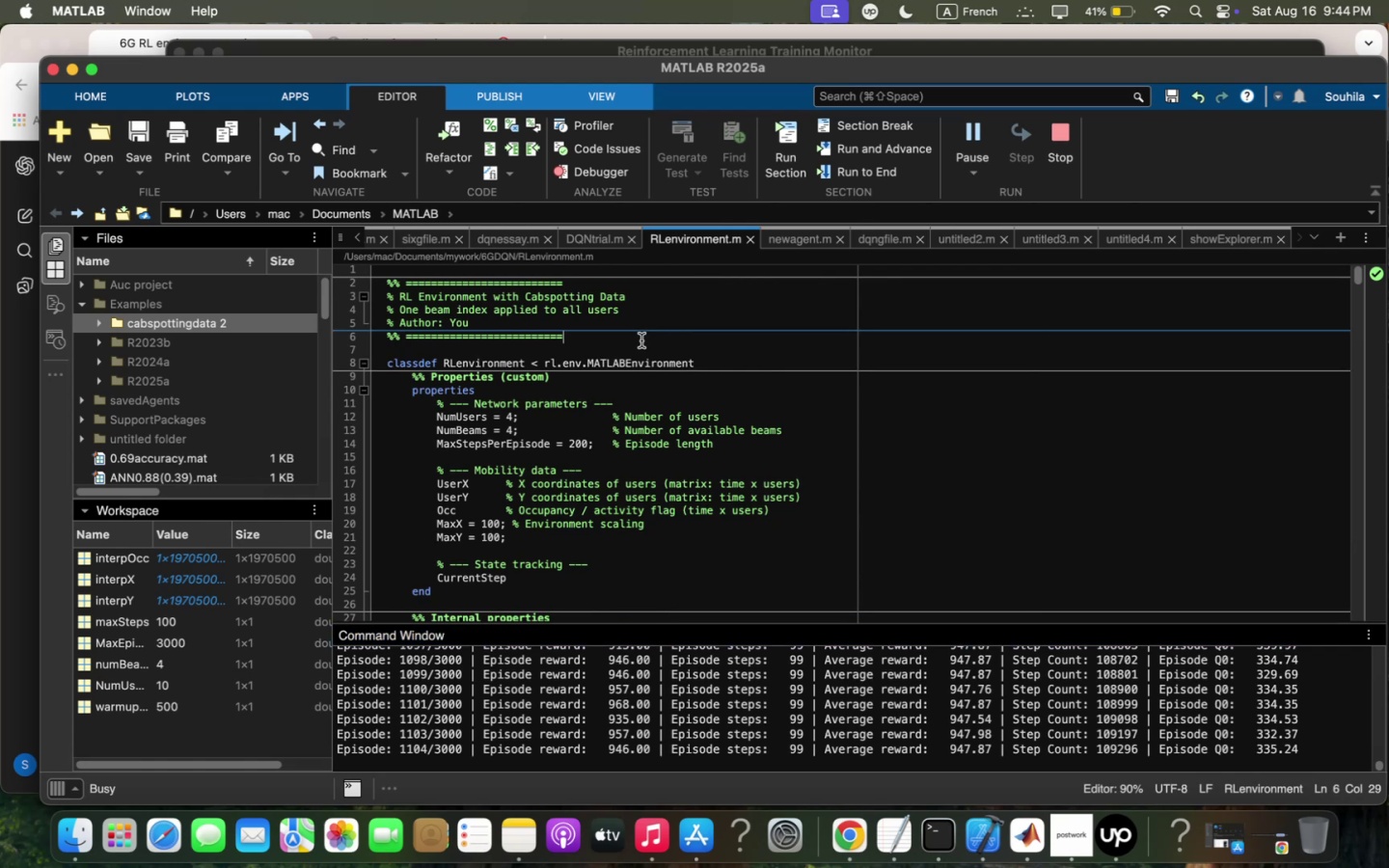 
key(Enter)
 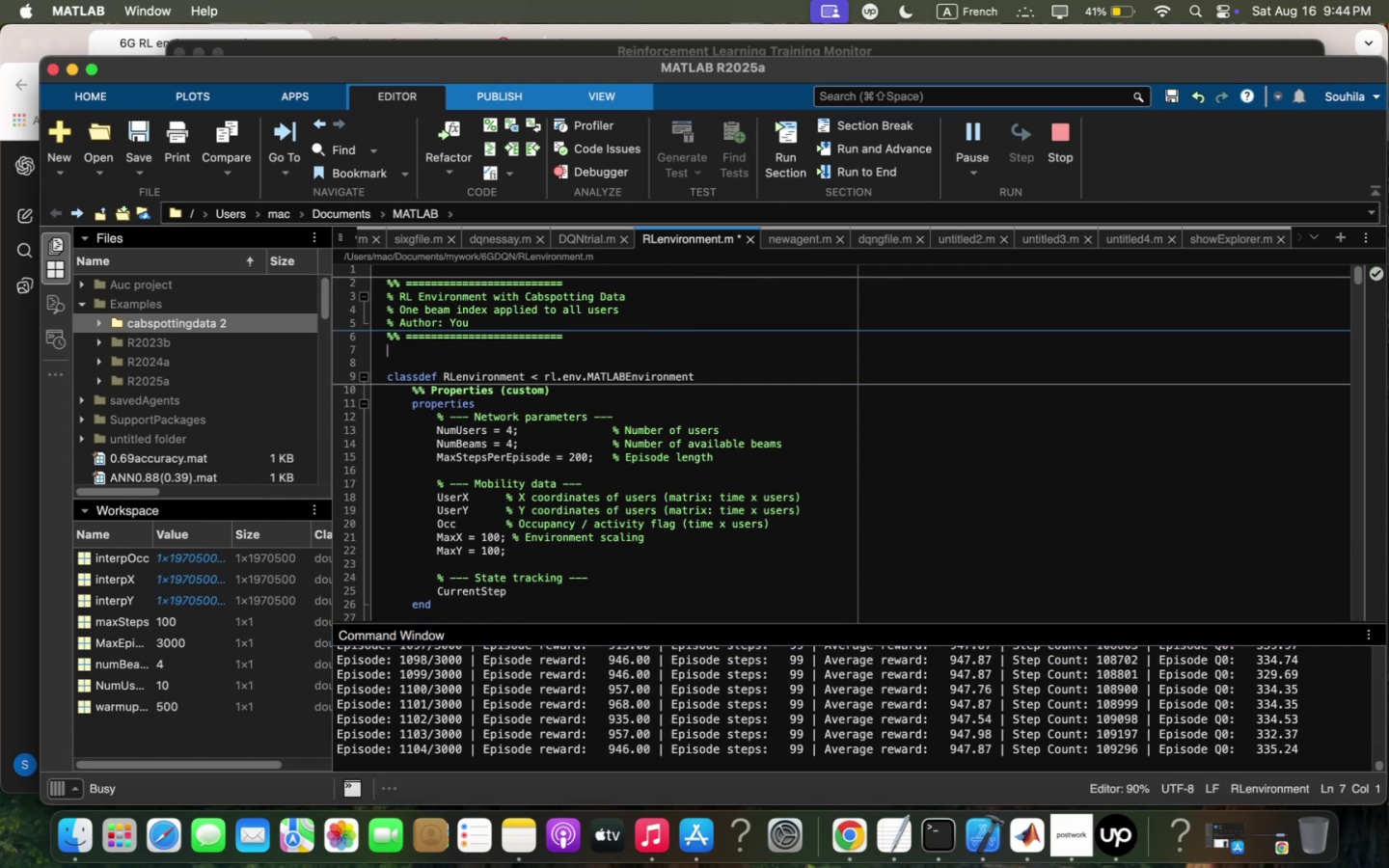 
key(Meta+V)
 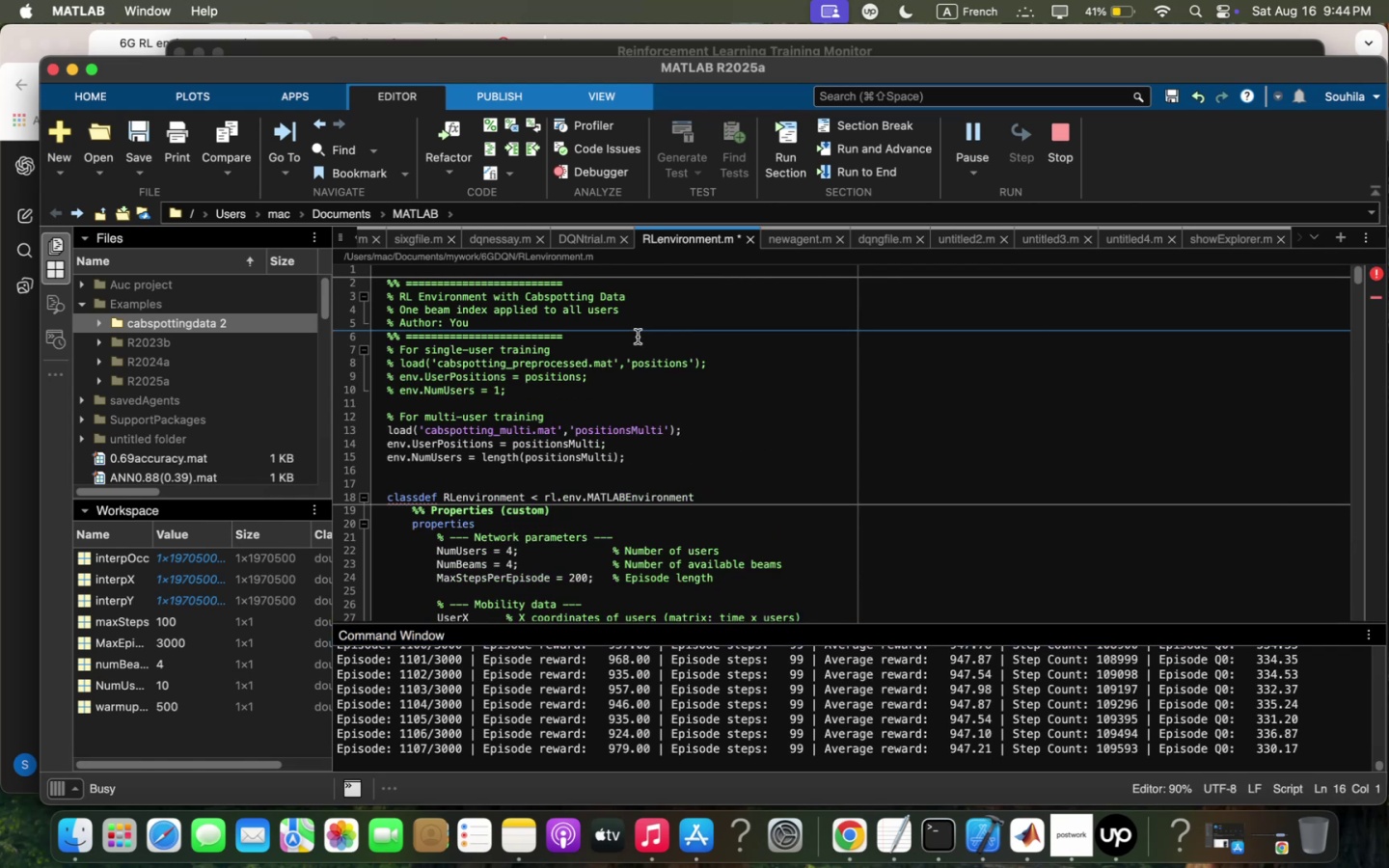 
wait(8.46)
 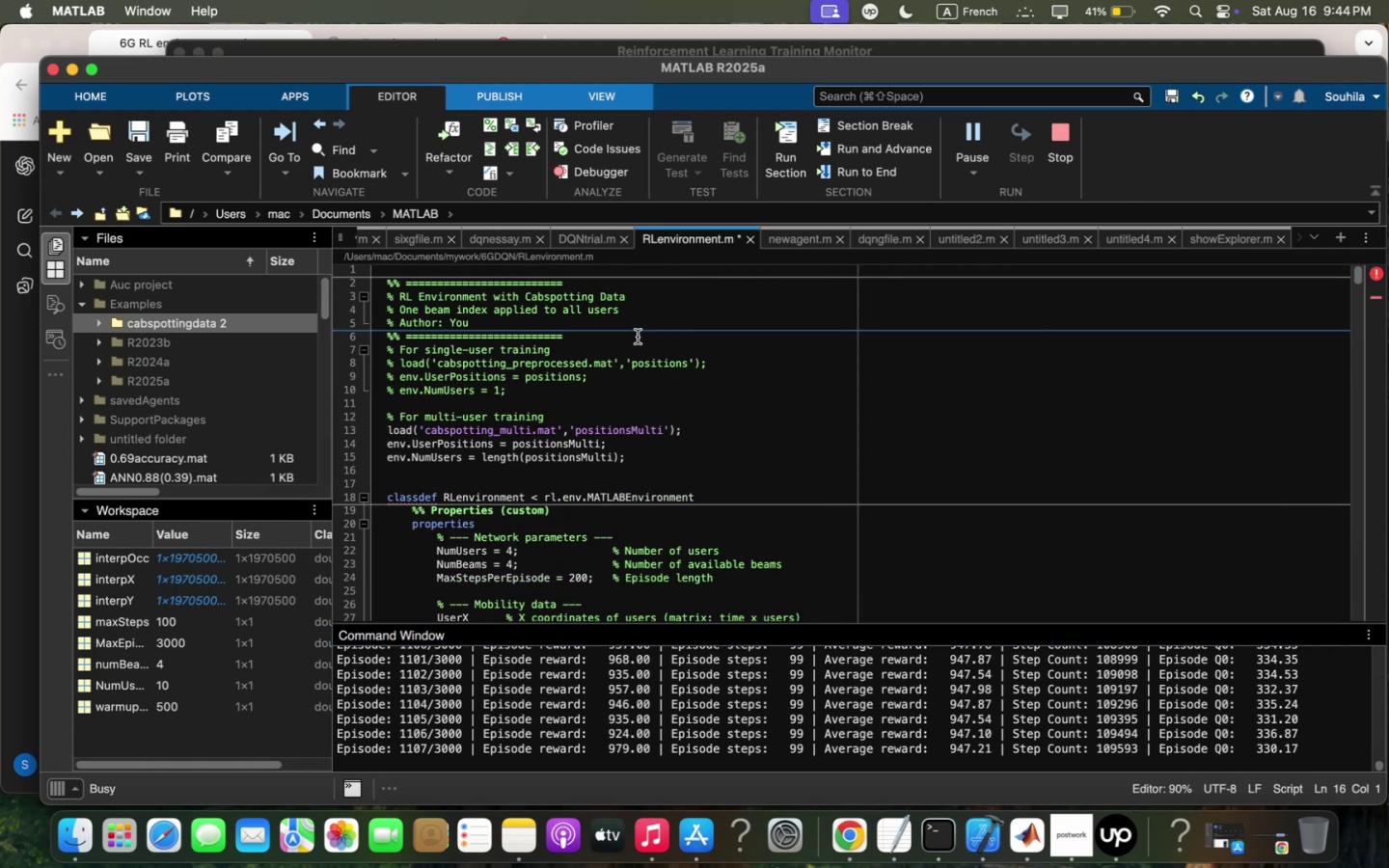 
left_click_drag(start_coordinate=[640, 464], to_coordinate=[355, 349])
 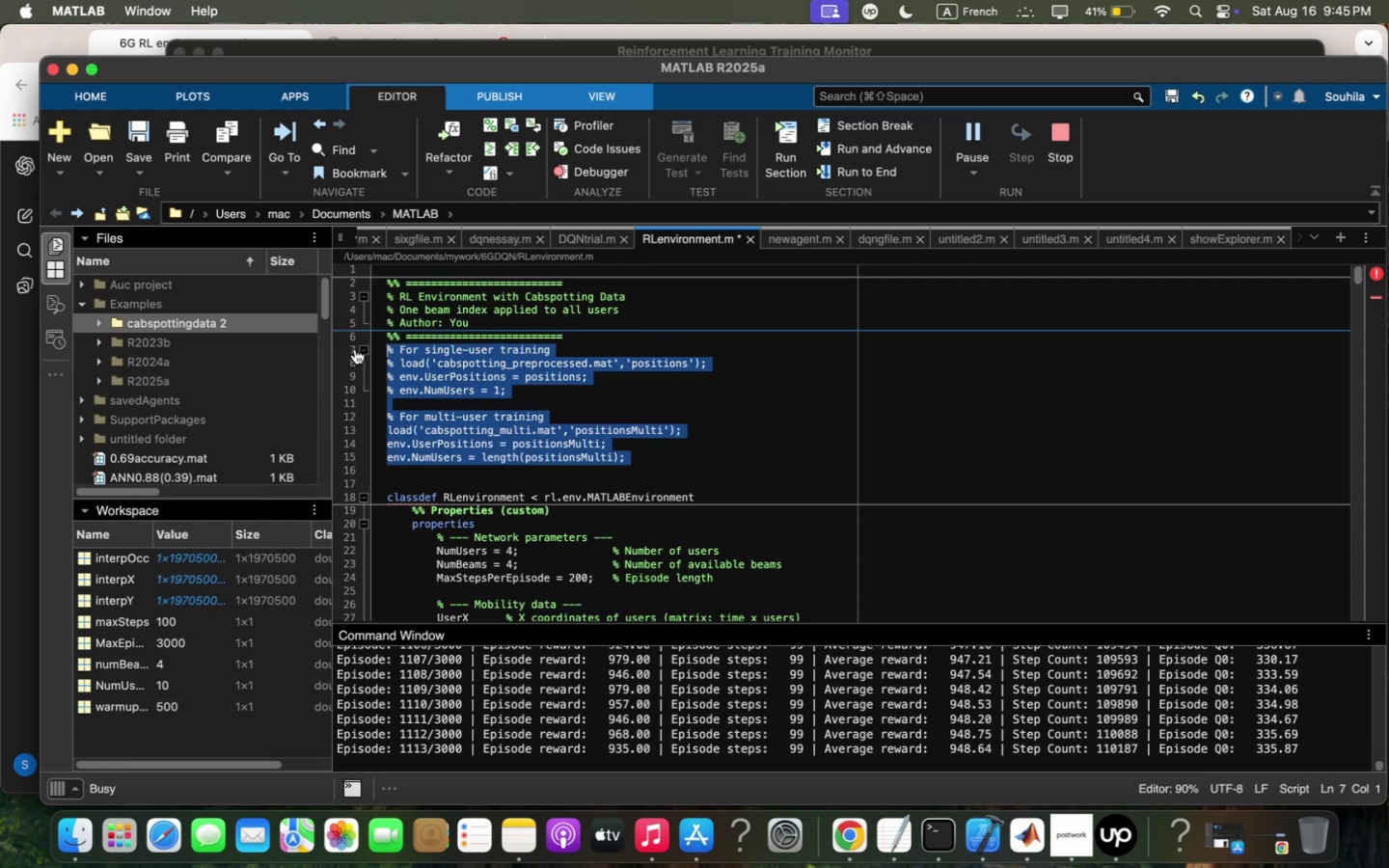 
key(Meta+X)
 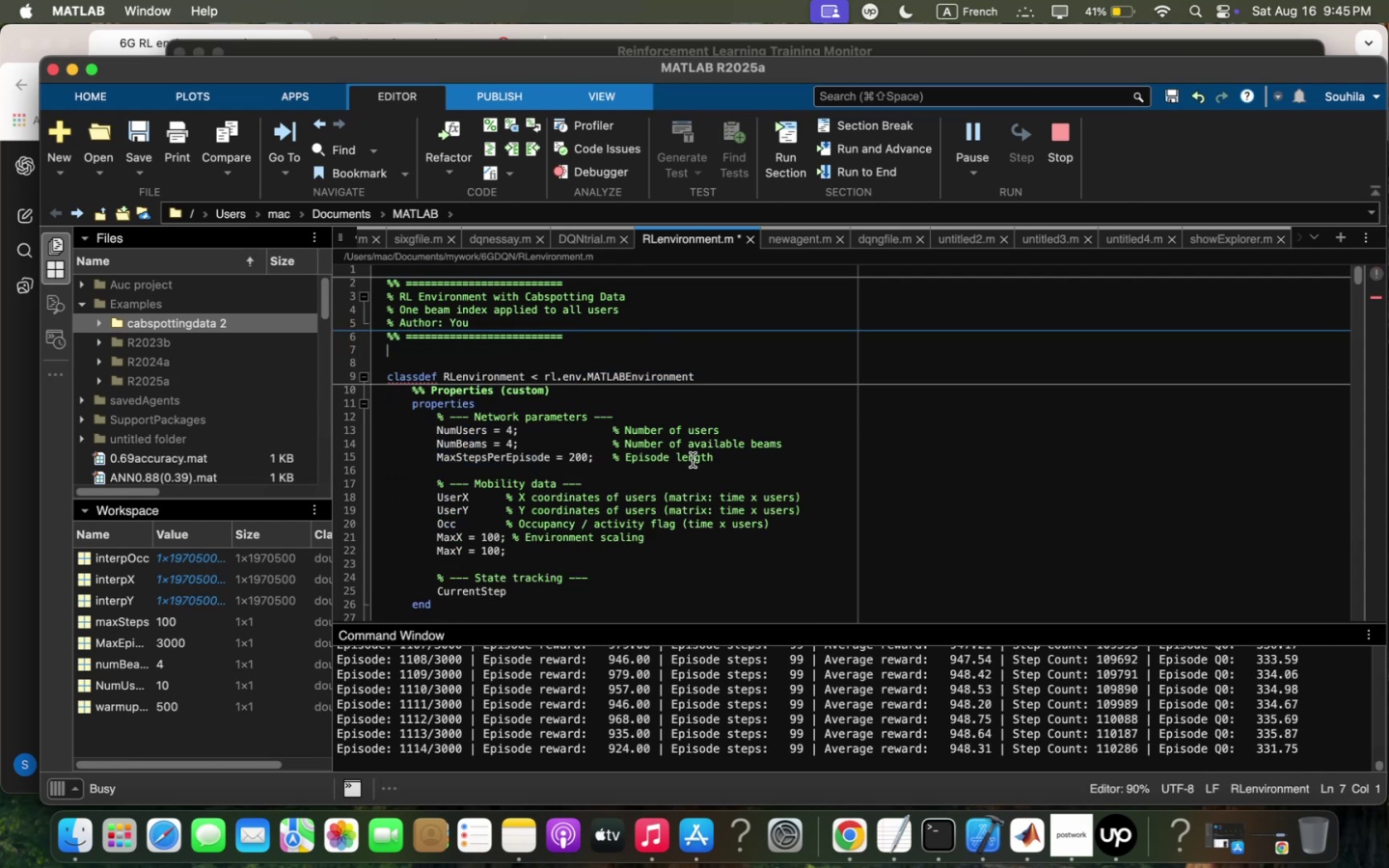 
scroll: coordinate [691, 463], scroll_direction: down, amount: 14.0
 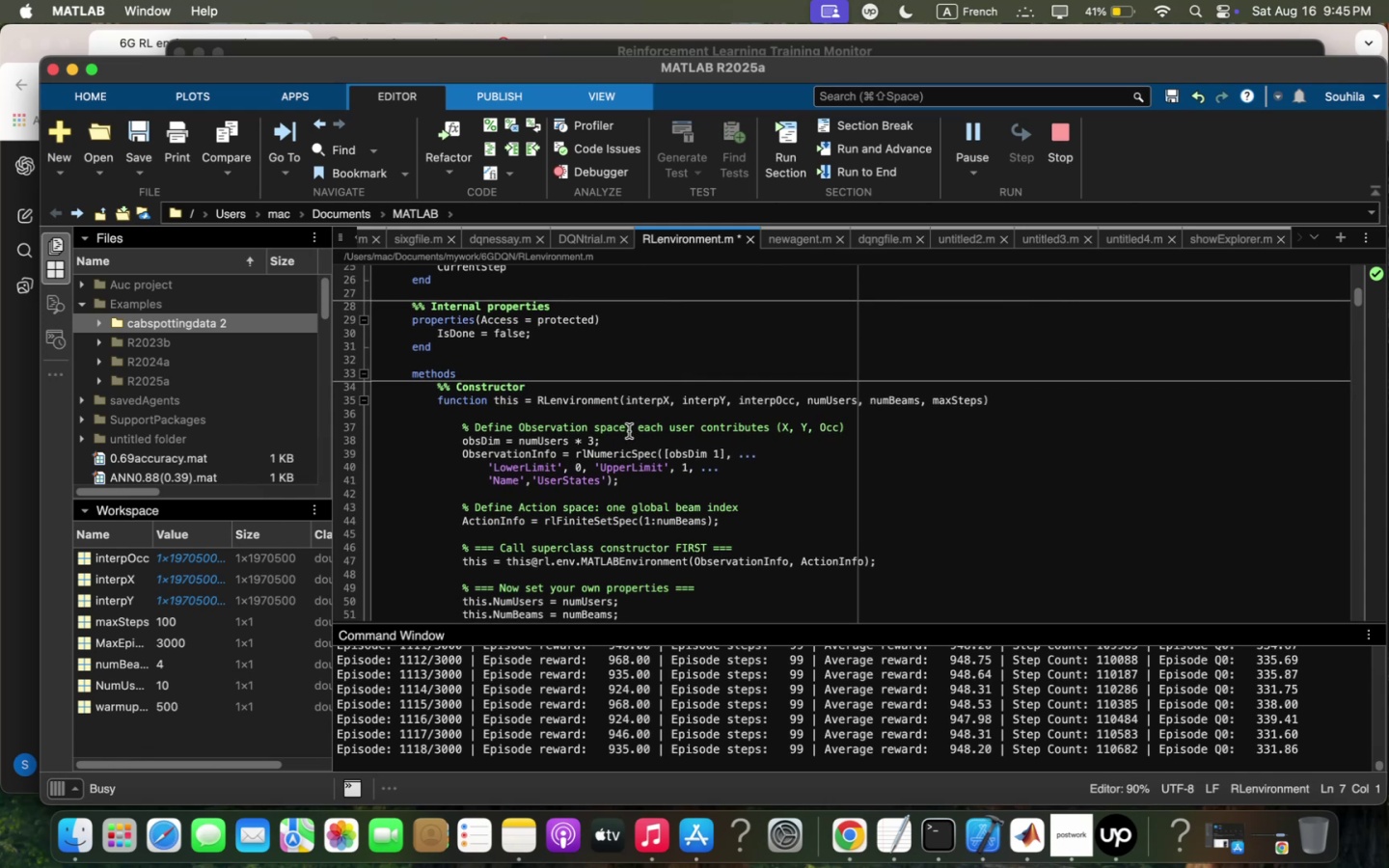 
scroll: coordinate [630, 434], scroll_direction: up, amount: 5.0
 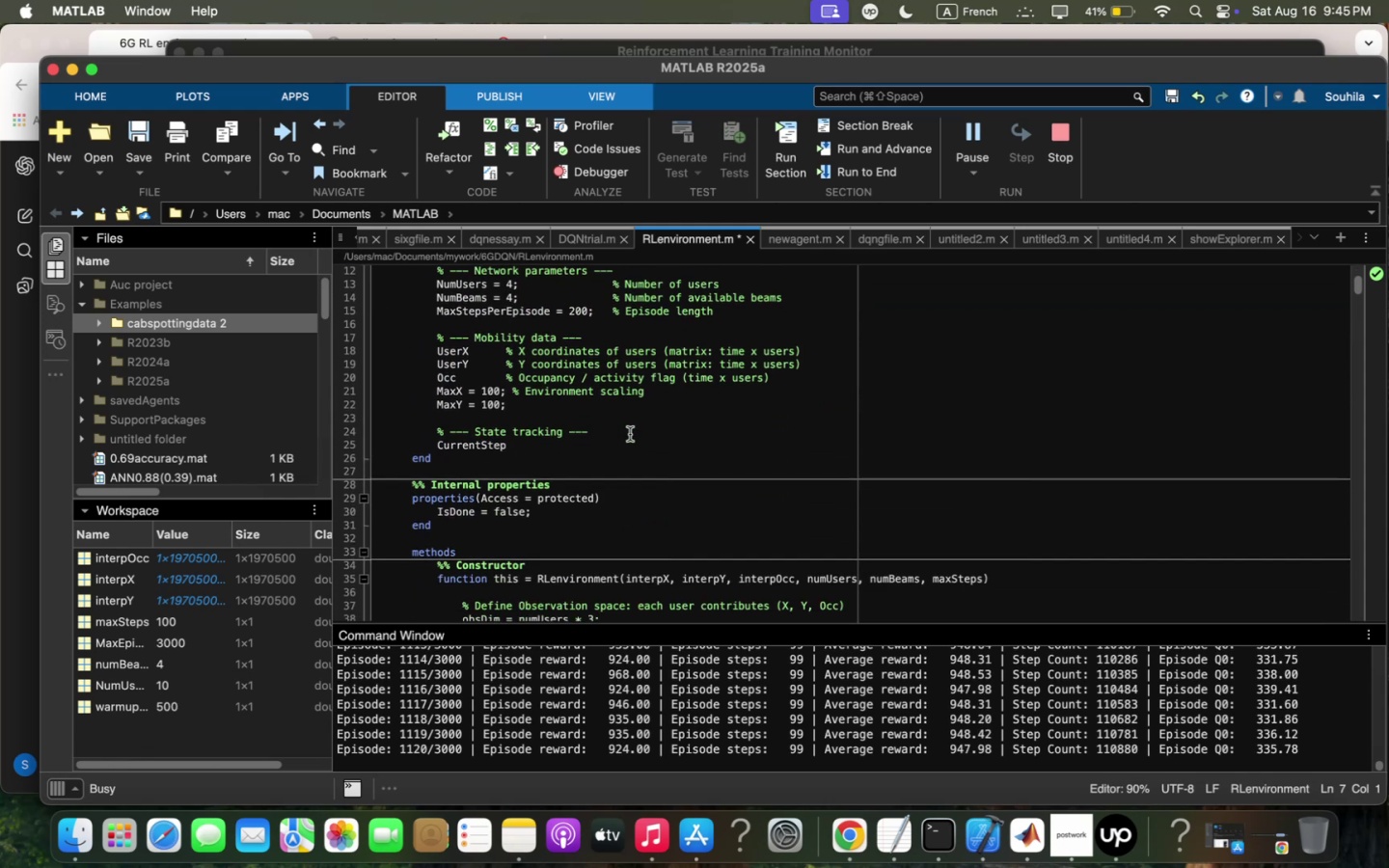 
scroll: coordinate [630, 434], scroll_direction: down, amount: 5.0
 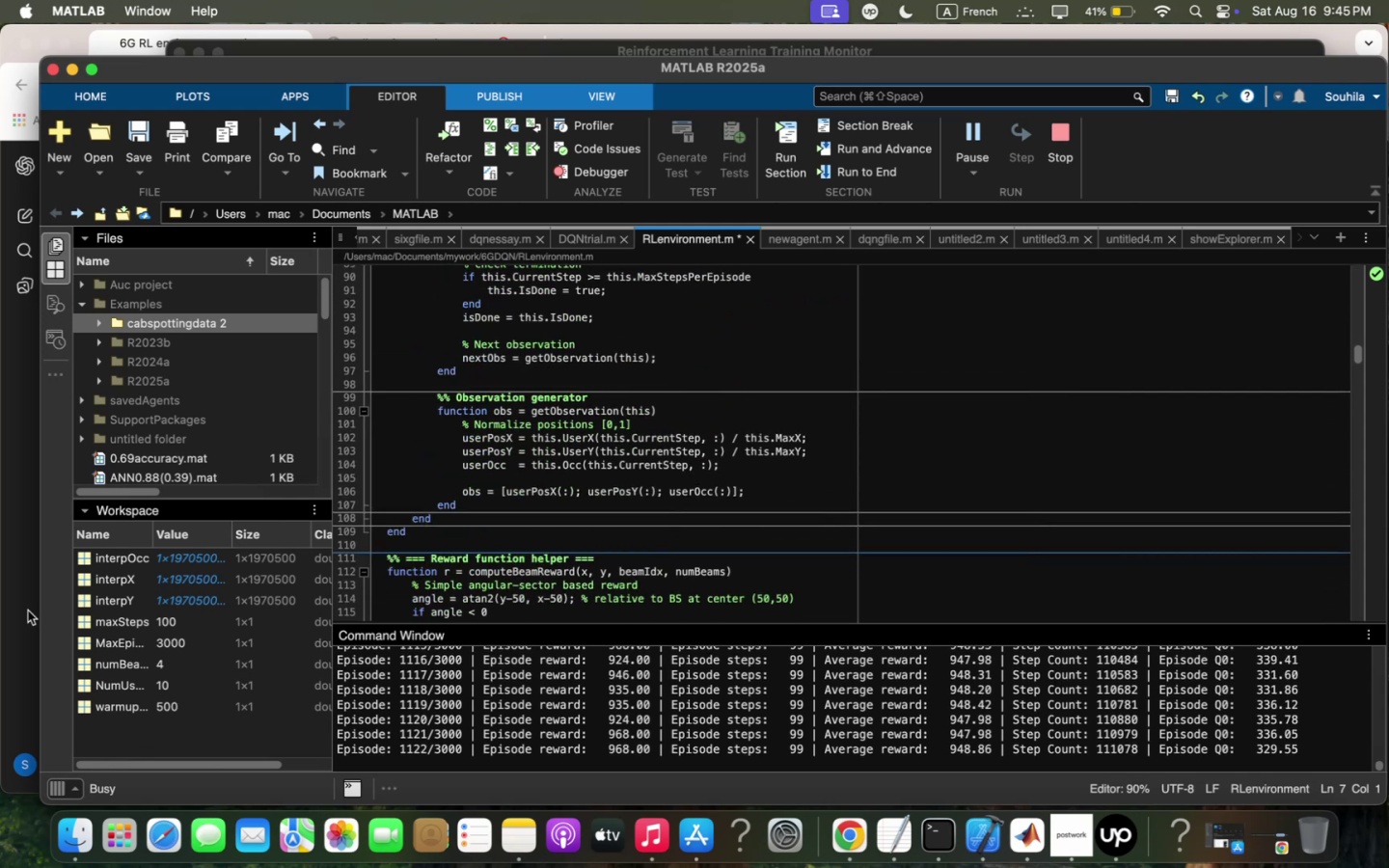 
left_click([30, 611])
 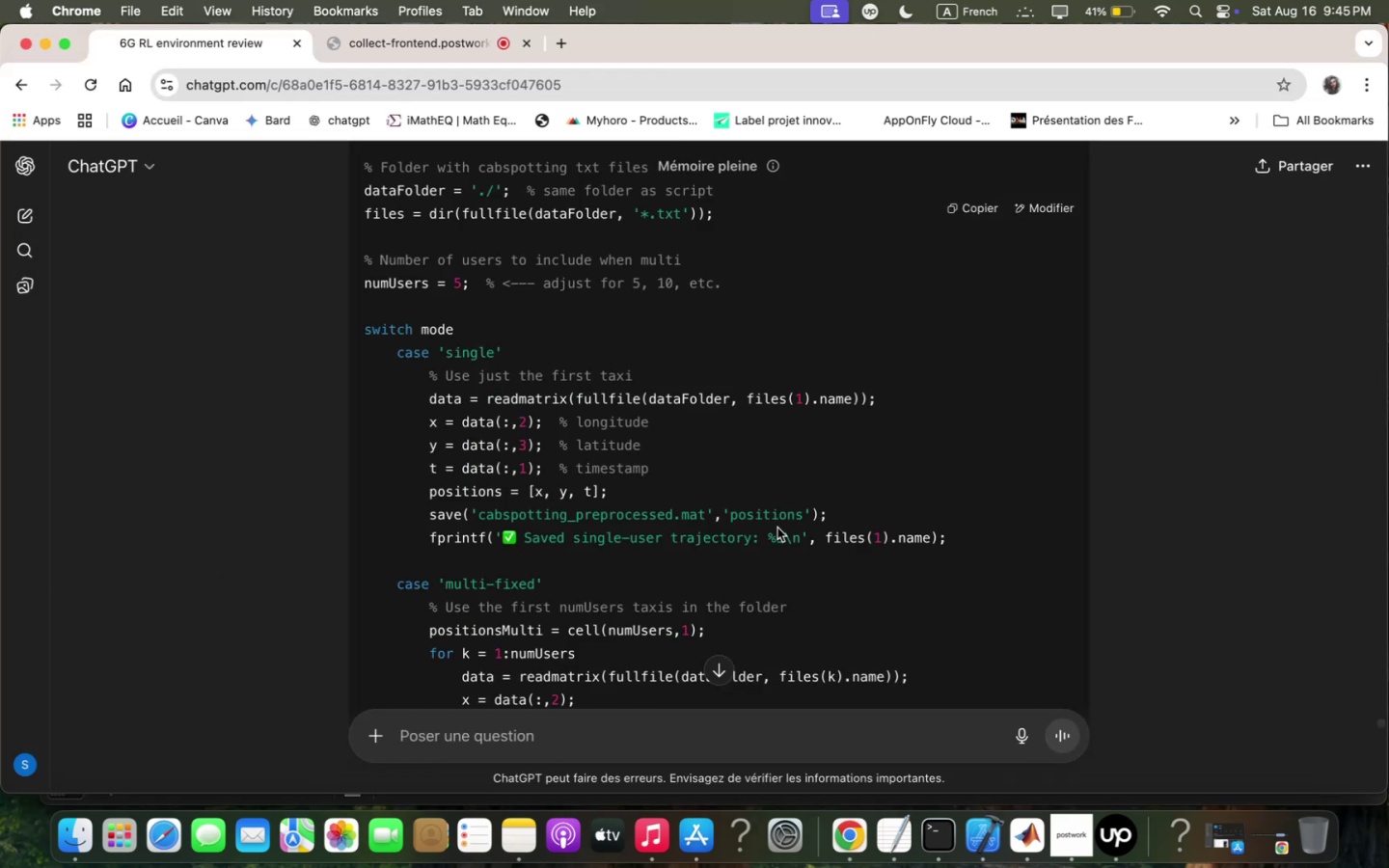 
scroll: coordinate [777, 528], scroll_direction: down, amount: 22.0
 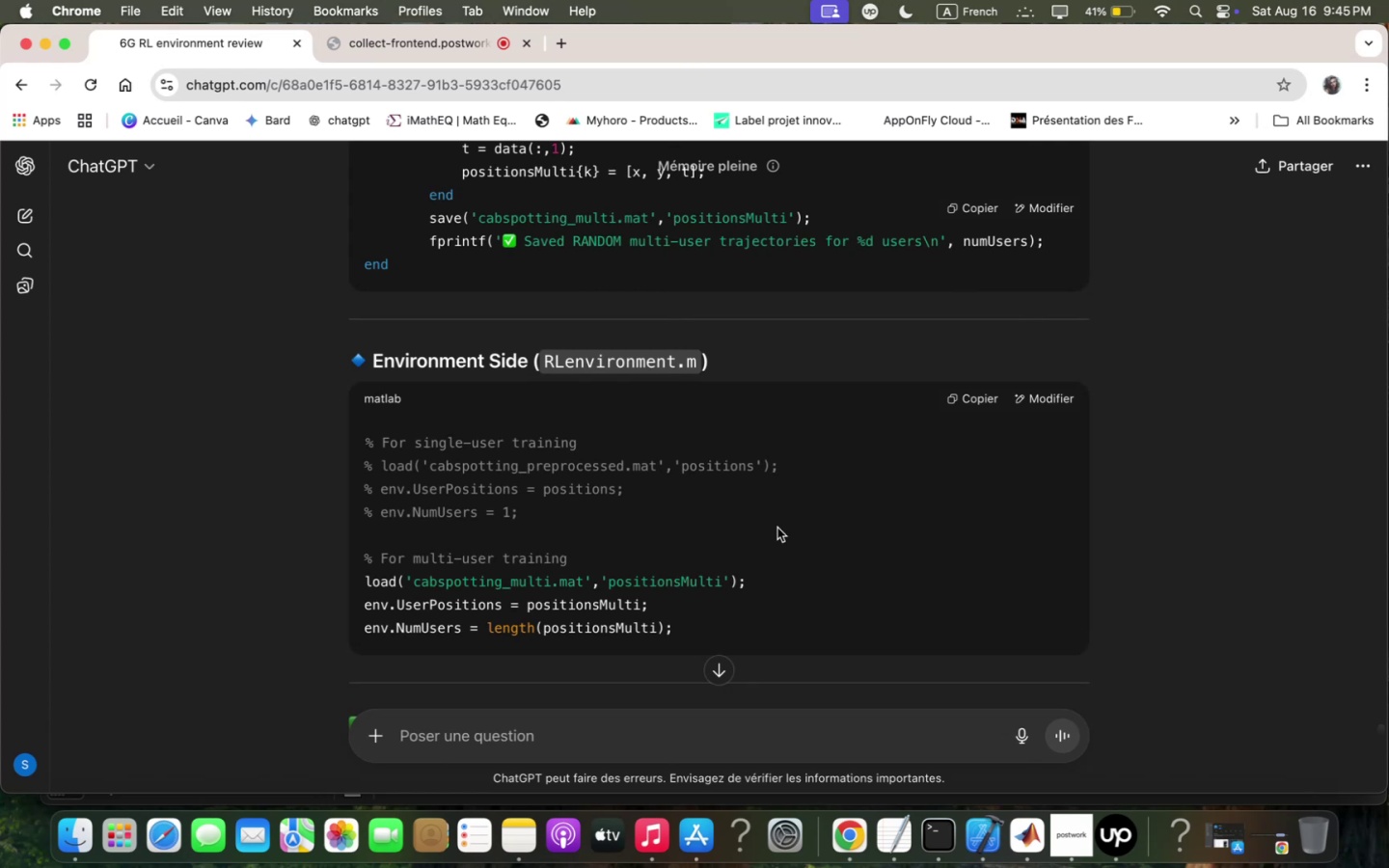 
left_click([781, 750])
 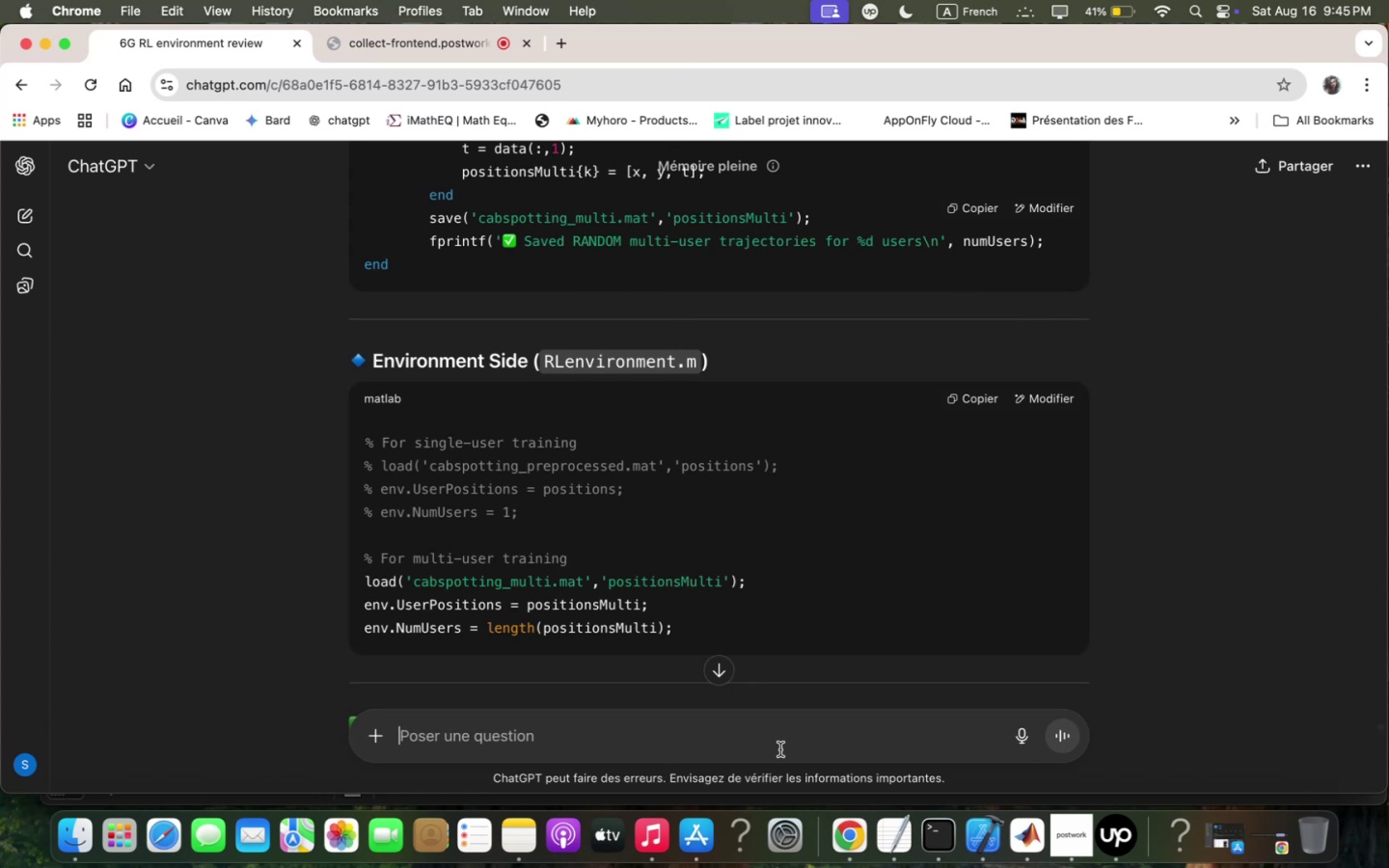 
type(zhere should i put this . )
 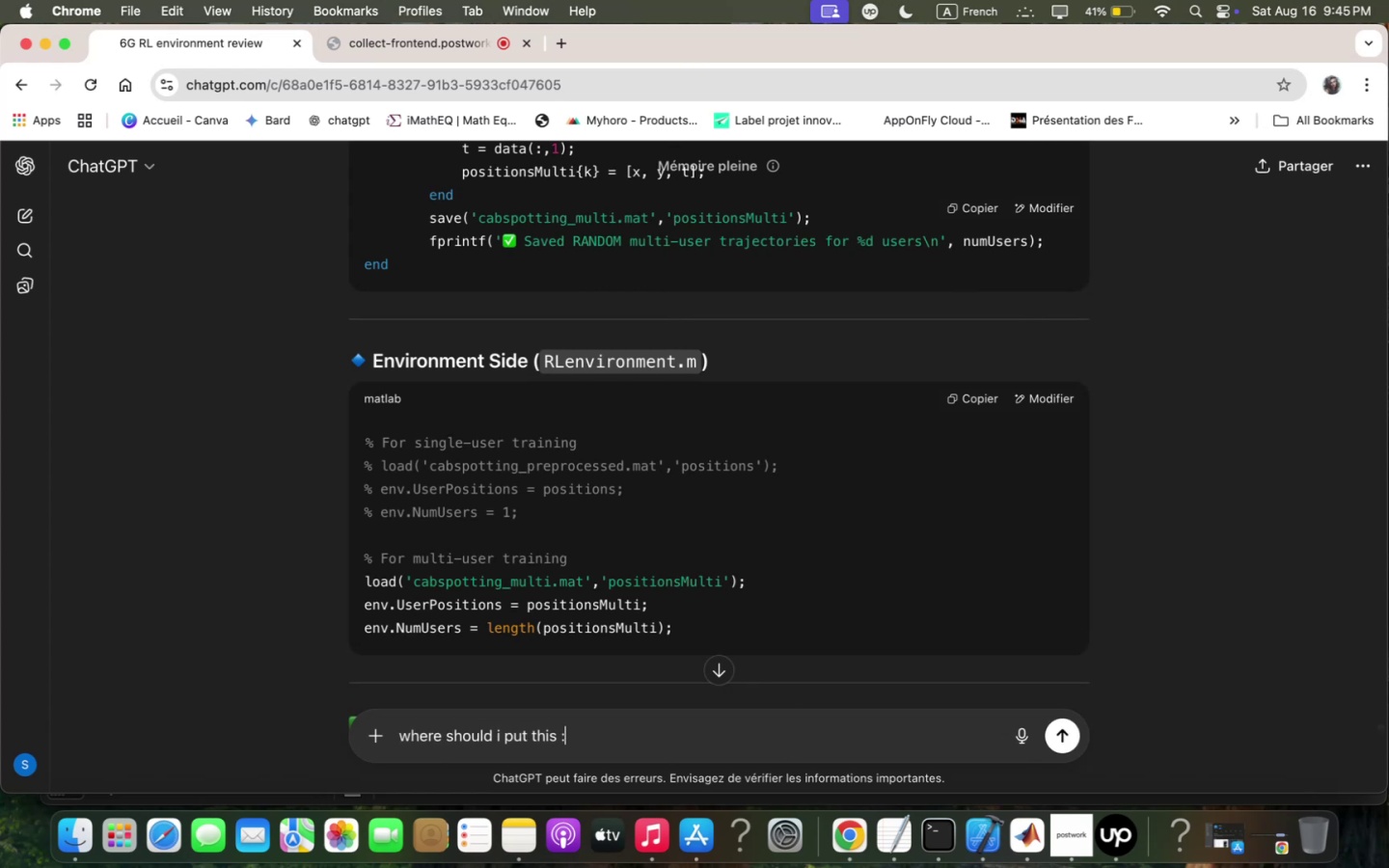 
key(Meta+CommandLeft)
 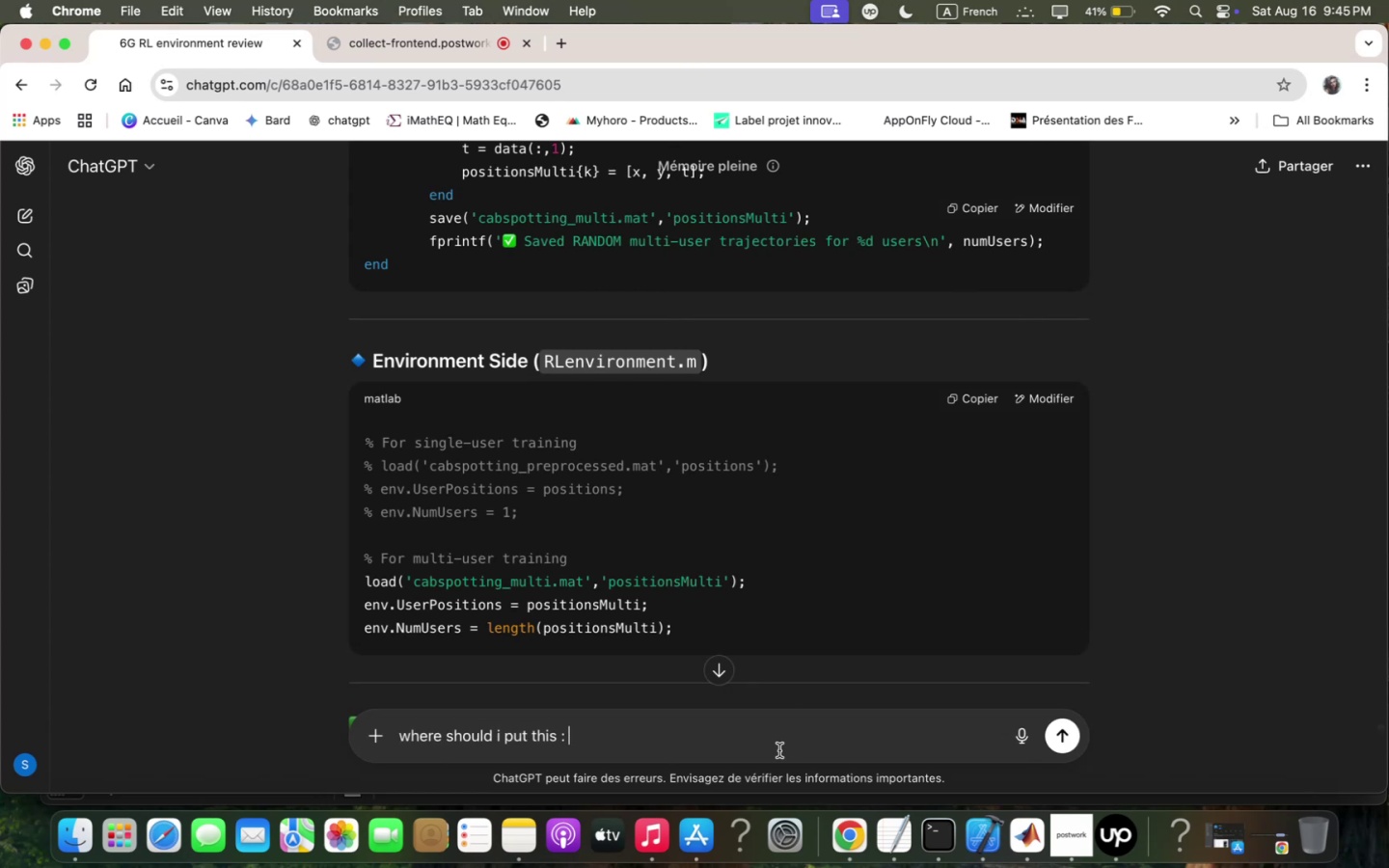 
key(Meta+V)
 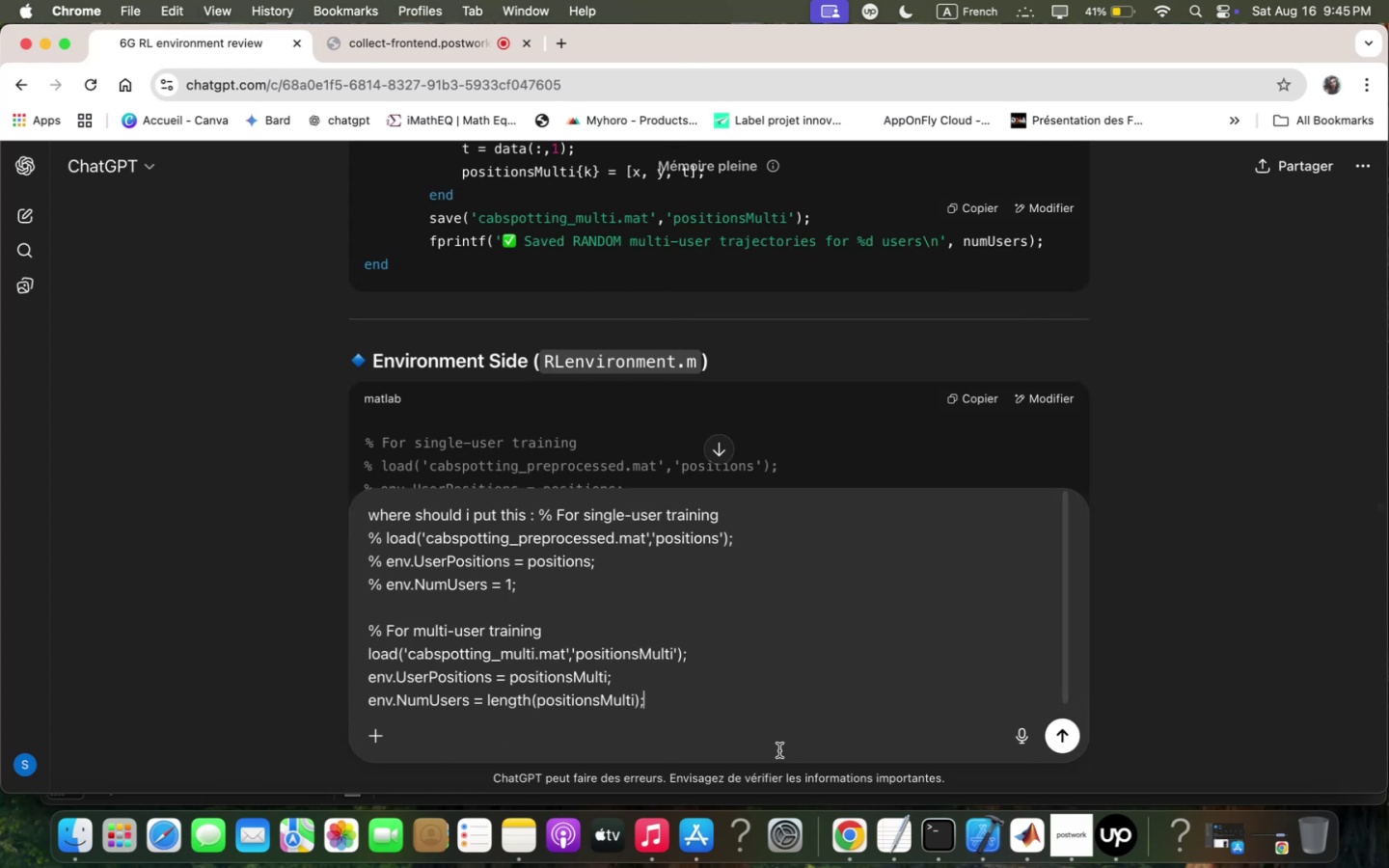 
key(Enter)
 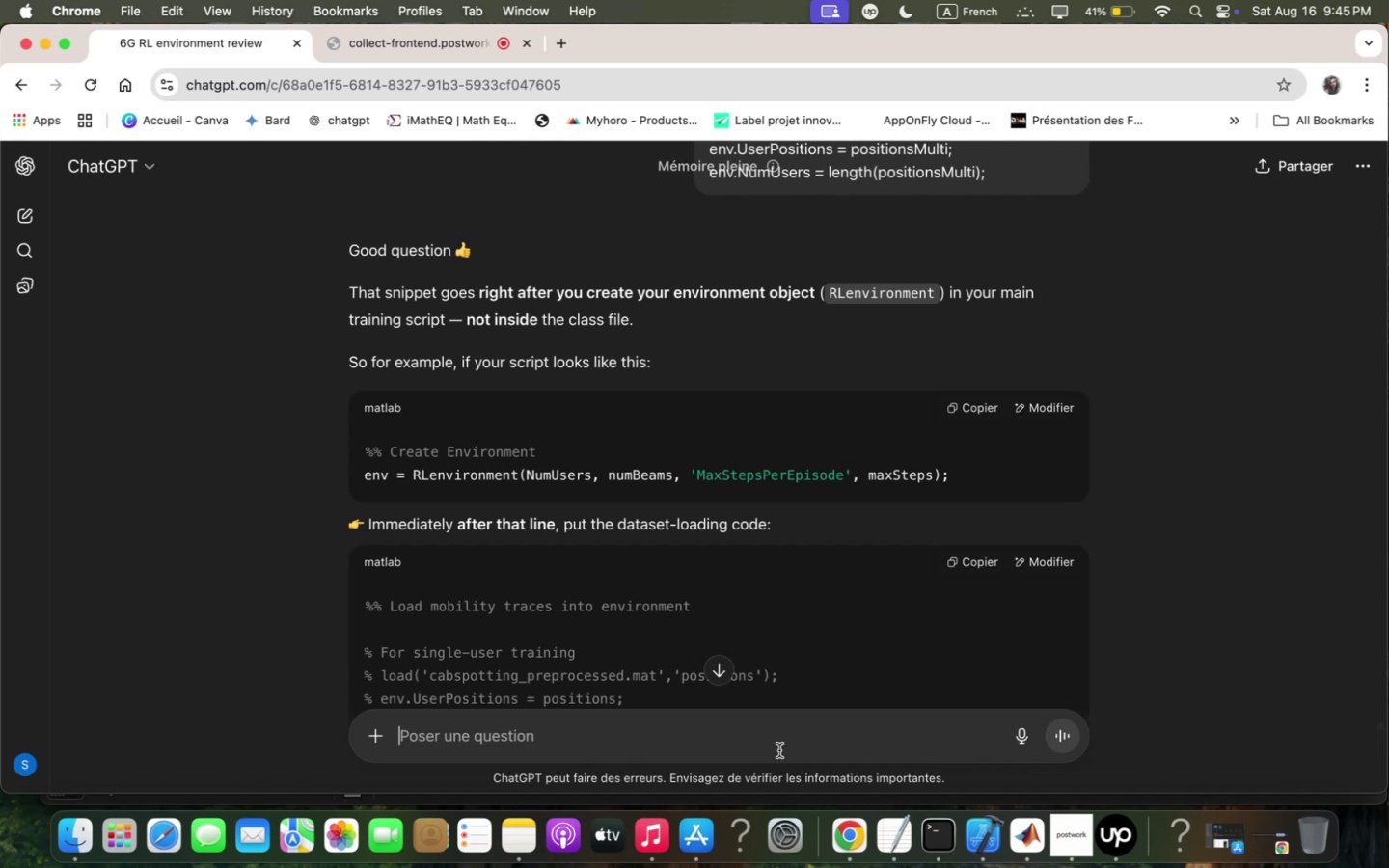 
wait(10.63)
 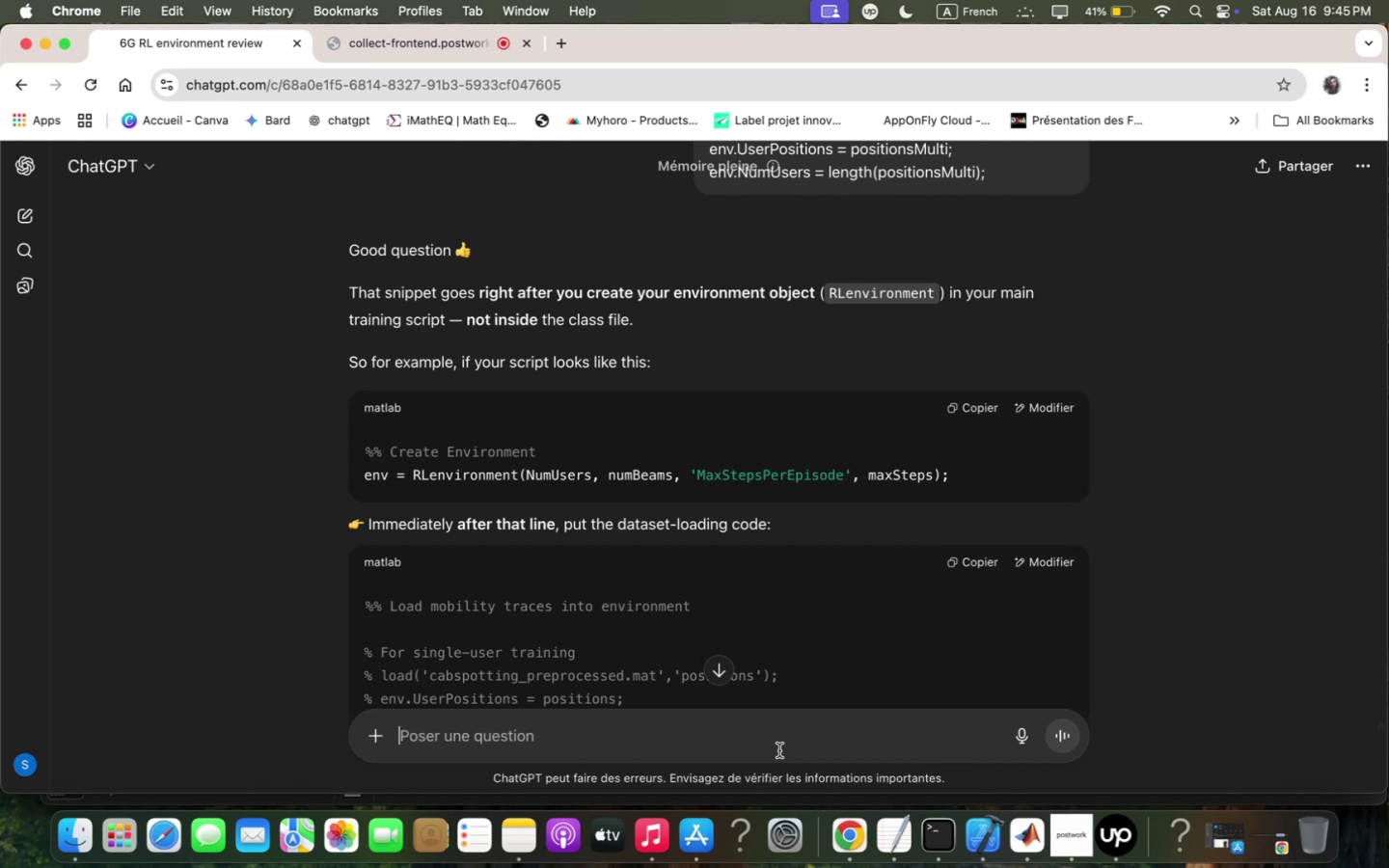 
scroll: coordinate [833, 653], scroll_direction: down, amount: 12.0
 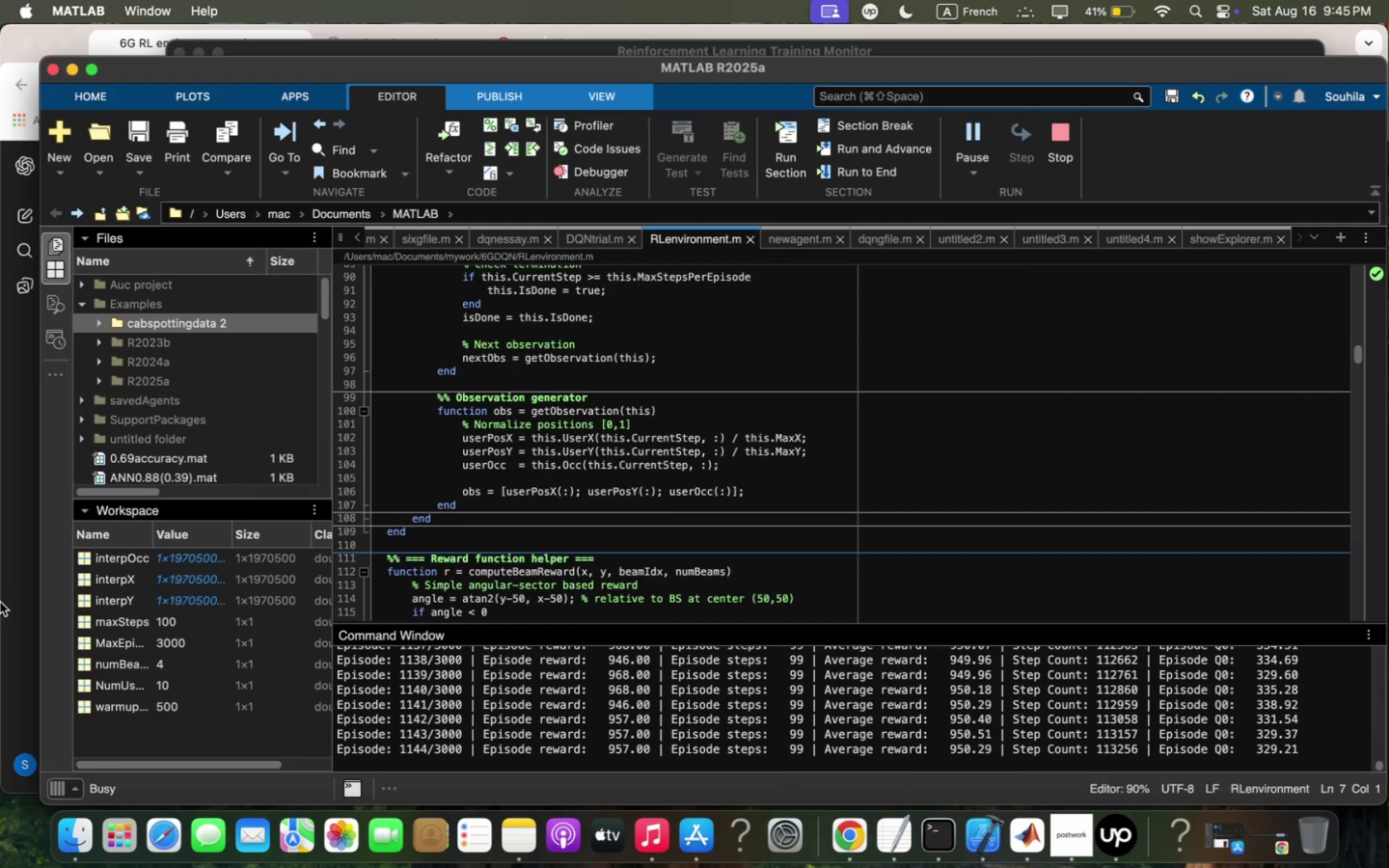 
wait(5.25)
 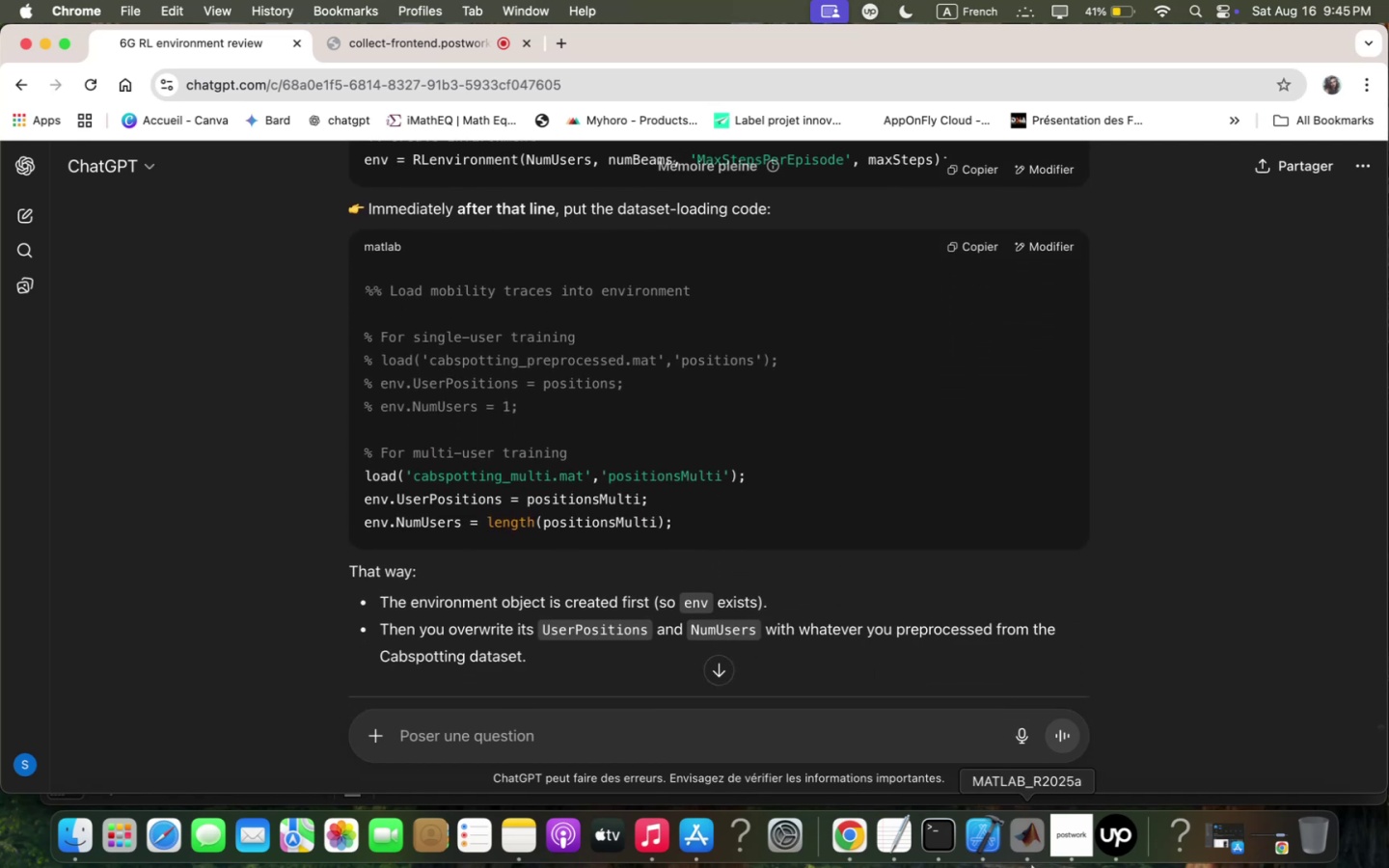 
left_click([5, 603])
 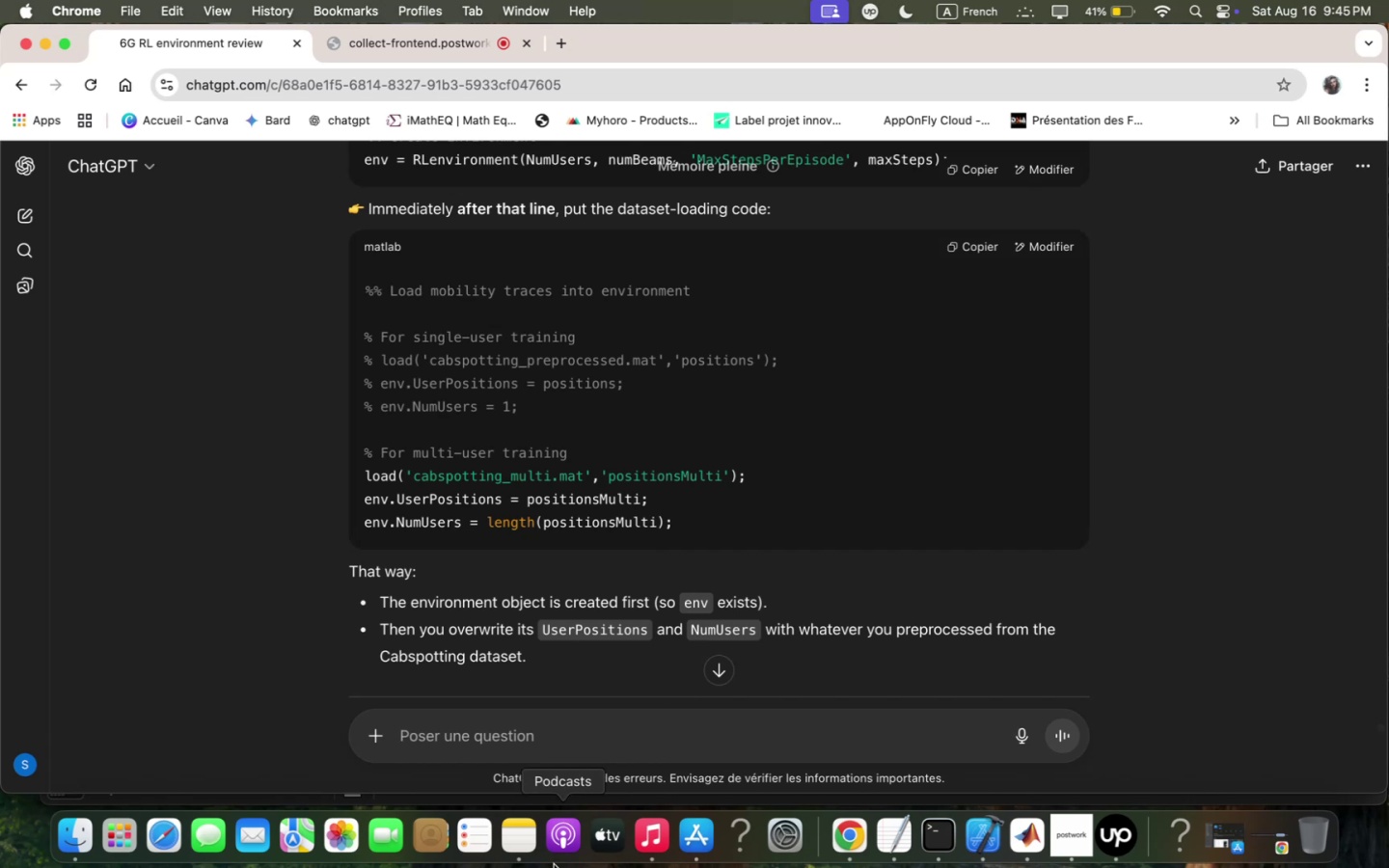 
left_click([526, 839])
 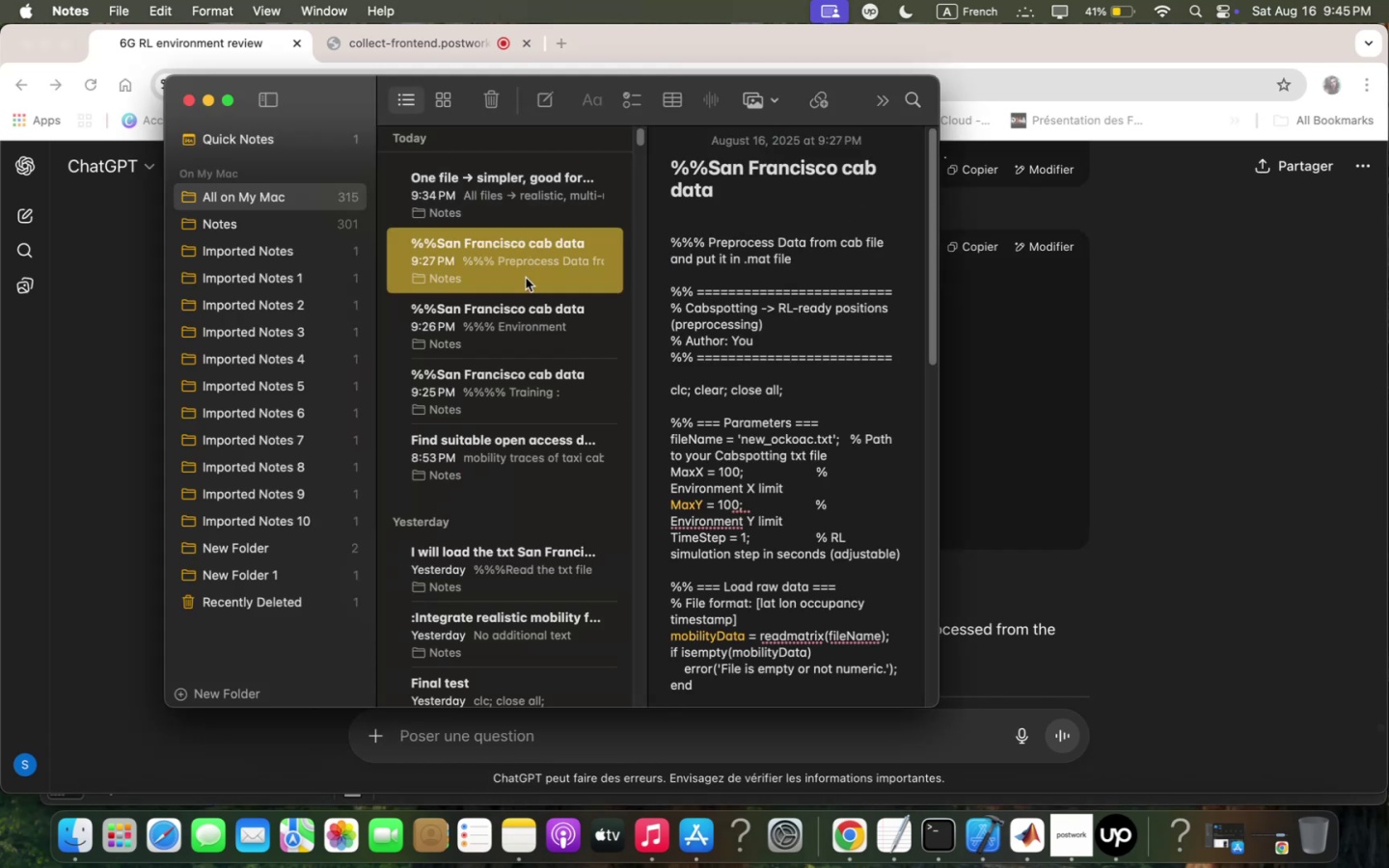 
left_click([553, 360])
 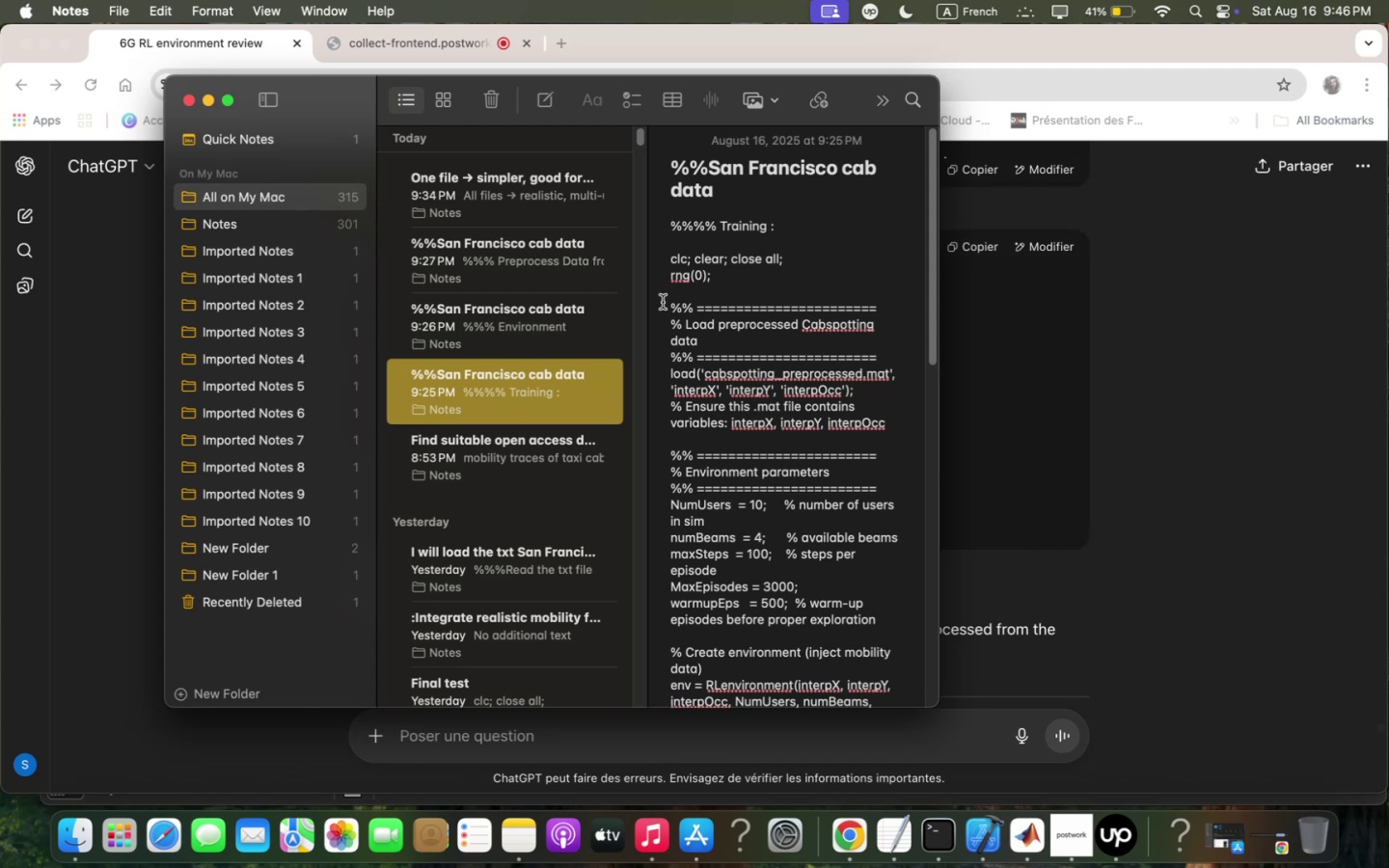 
wait(21.06)
 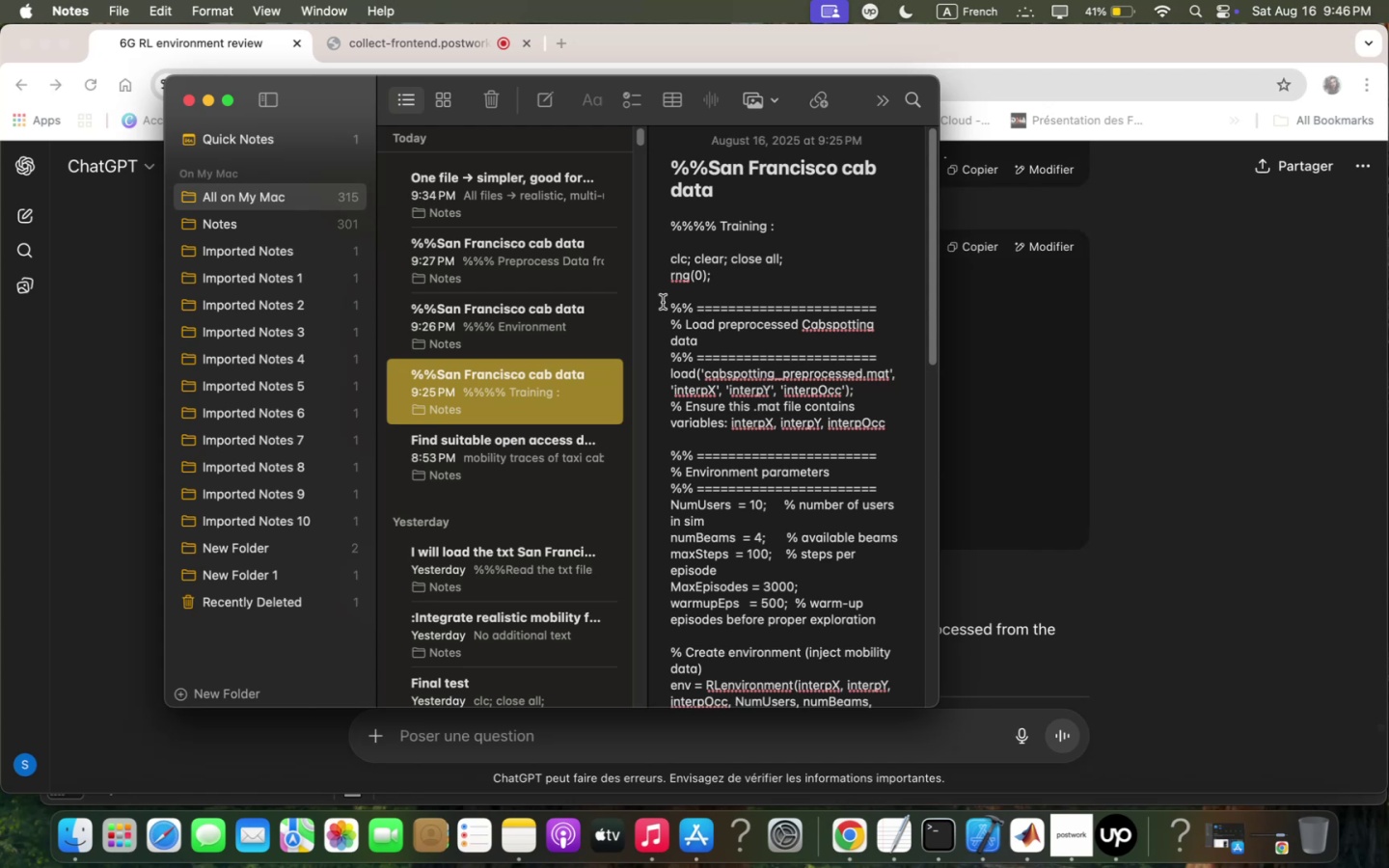 
scroll: coordinate [837, 448], scroll_direction: down, amount: 8.0
 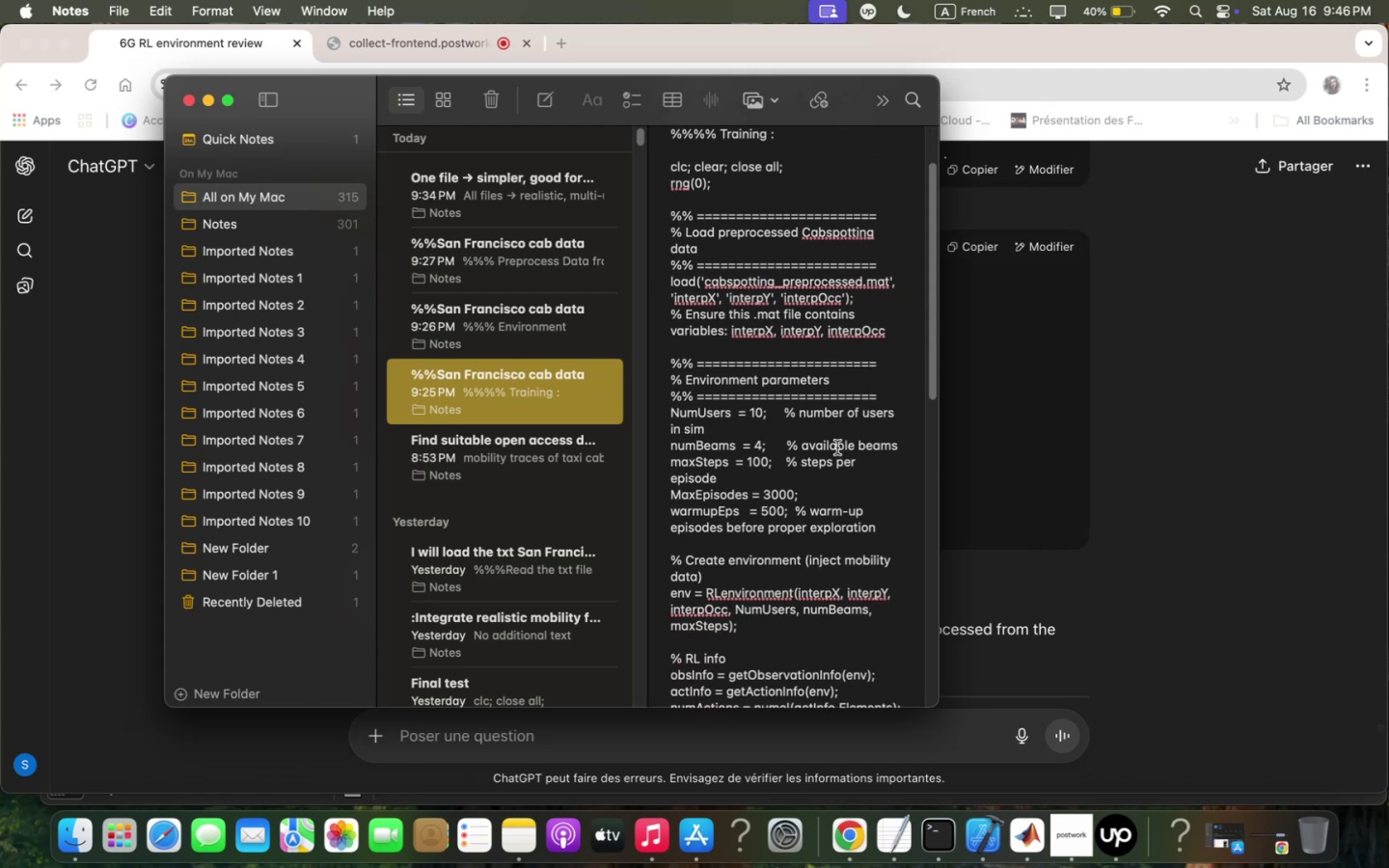 
left_click([837, 448])
 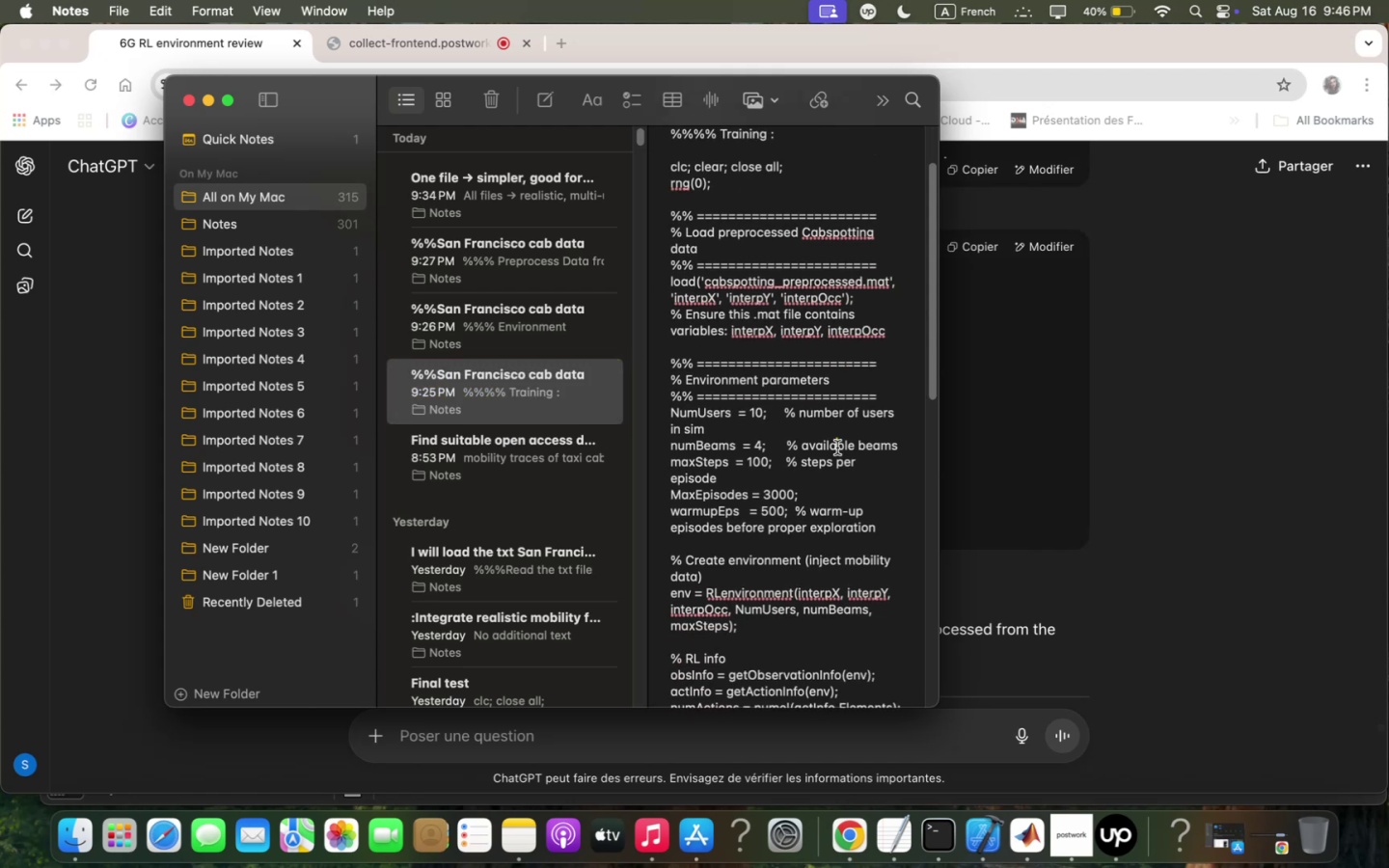 
key(Meta+Q)
 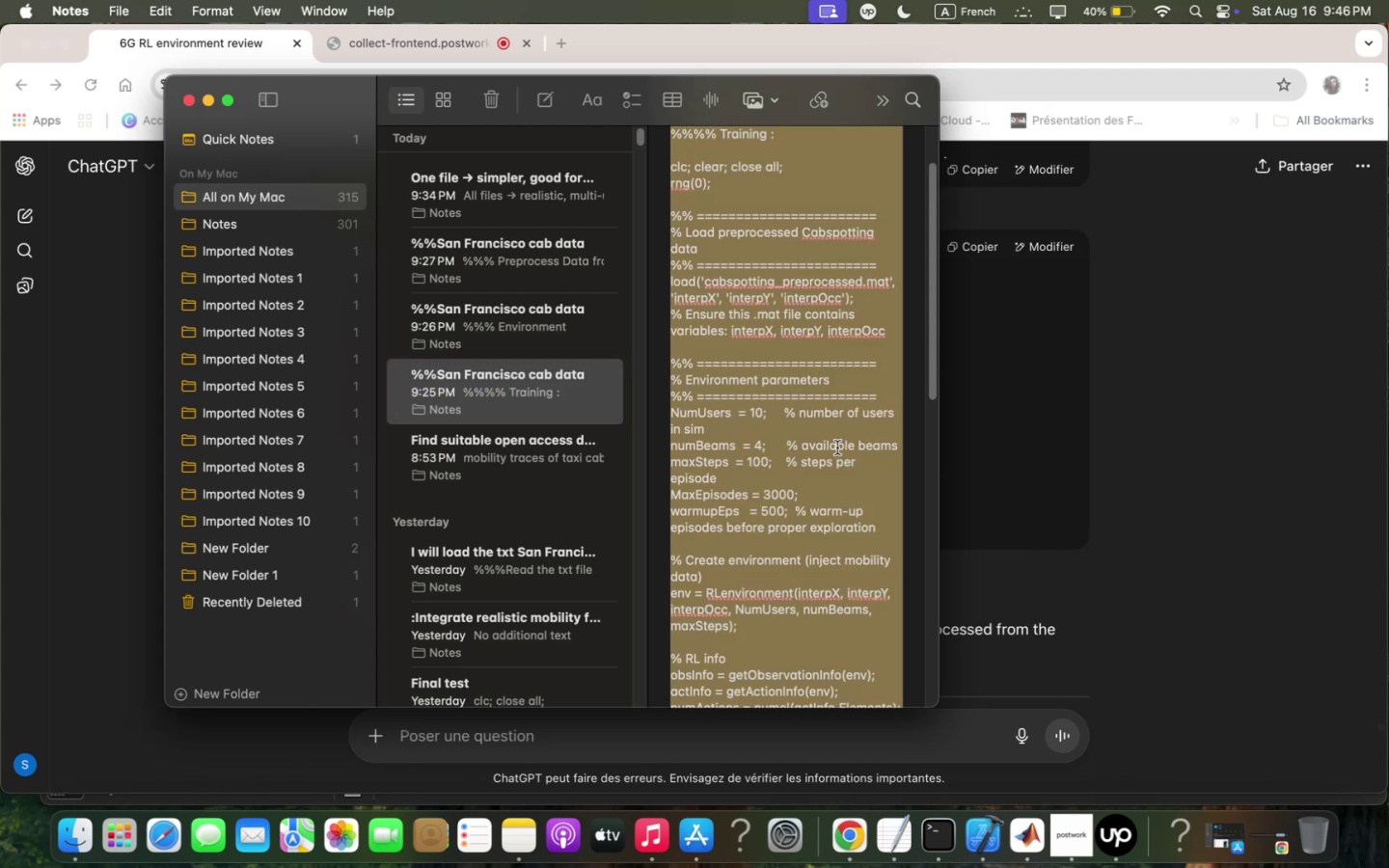 
key(Meta+C)
 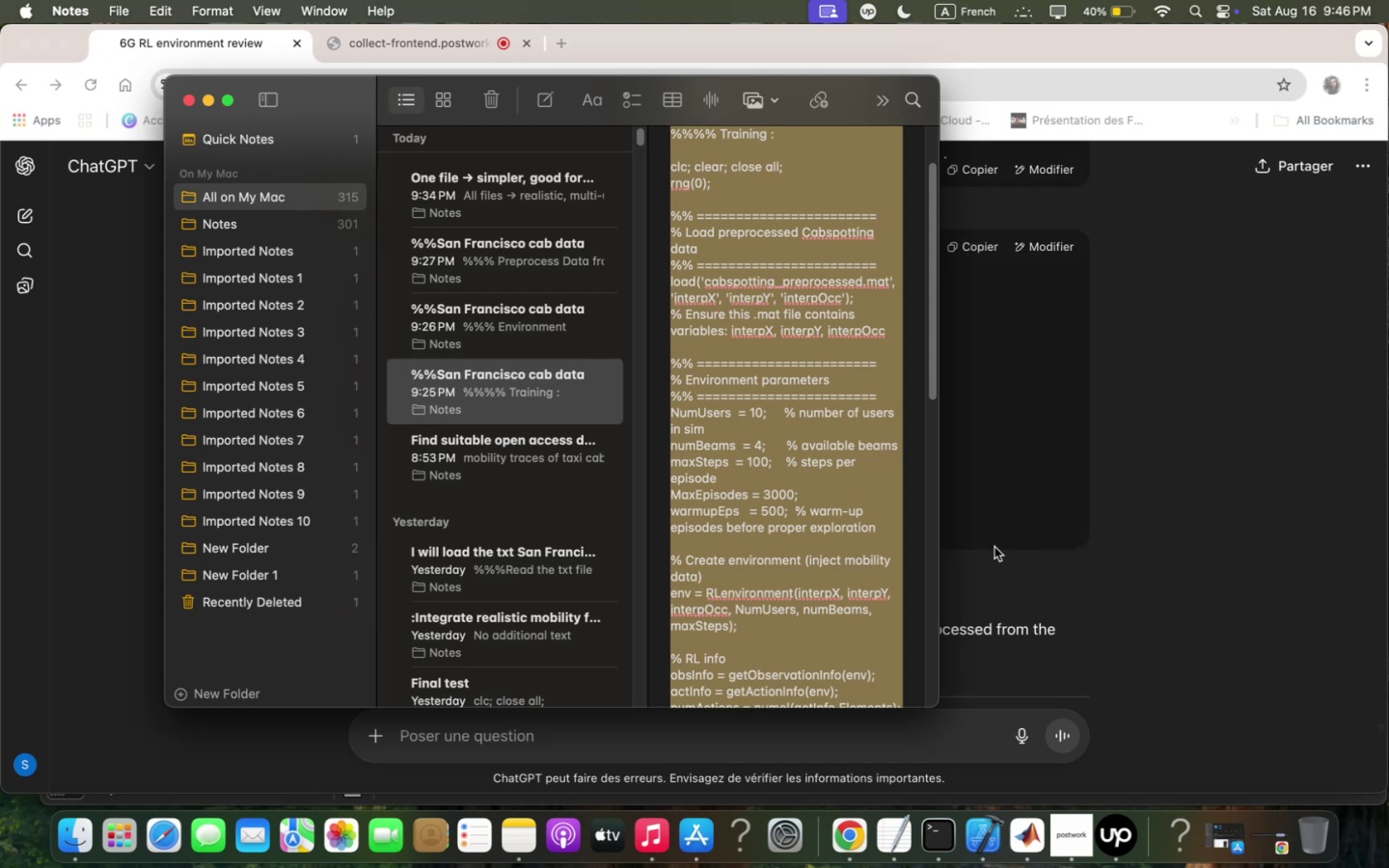 
left_click([1207, 590])
 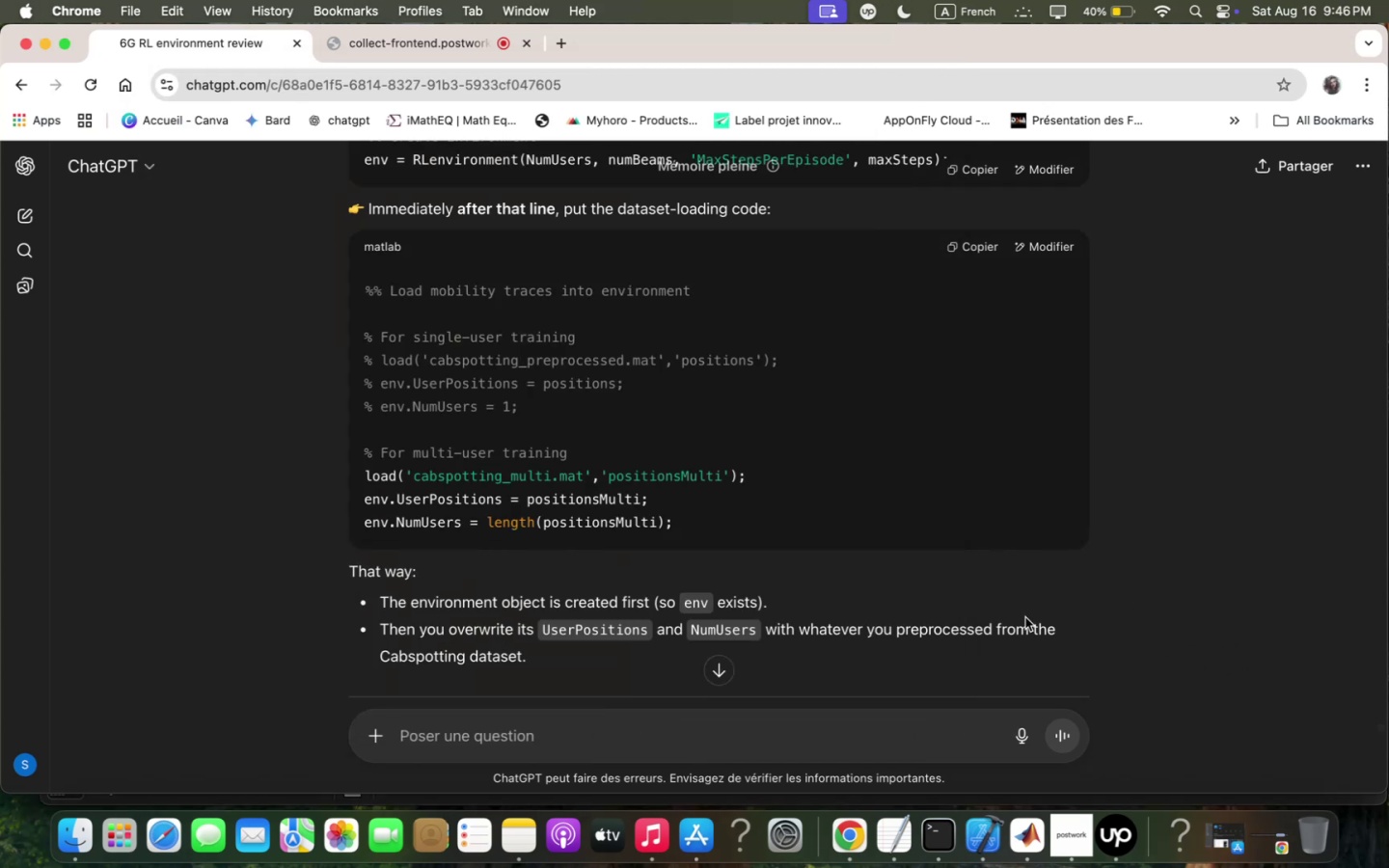 
scroll: coordinate [871, 652], scroll_direction: down, amount: 9.0
 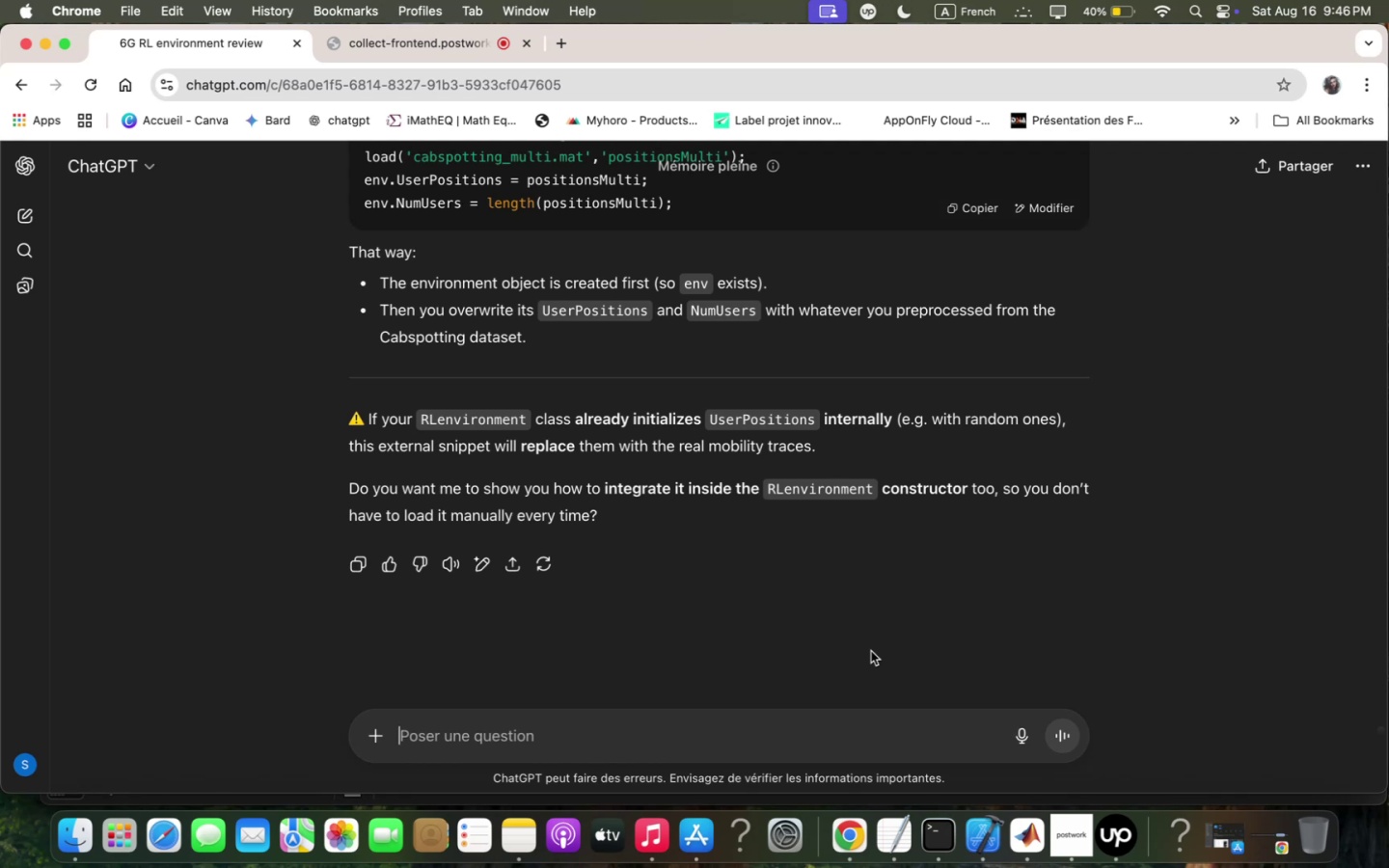 
wait(14.88)
 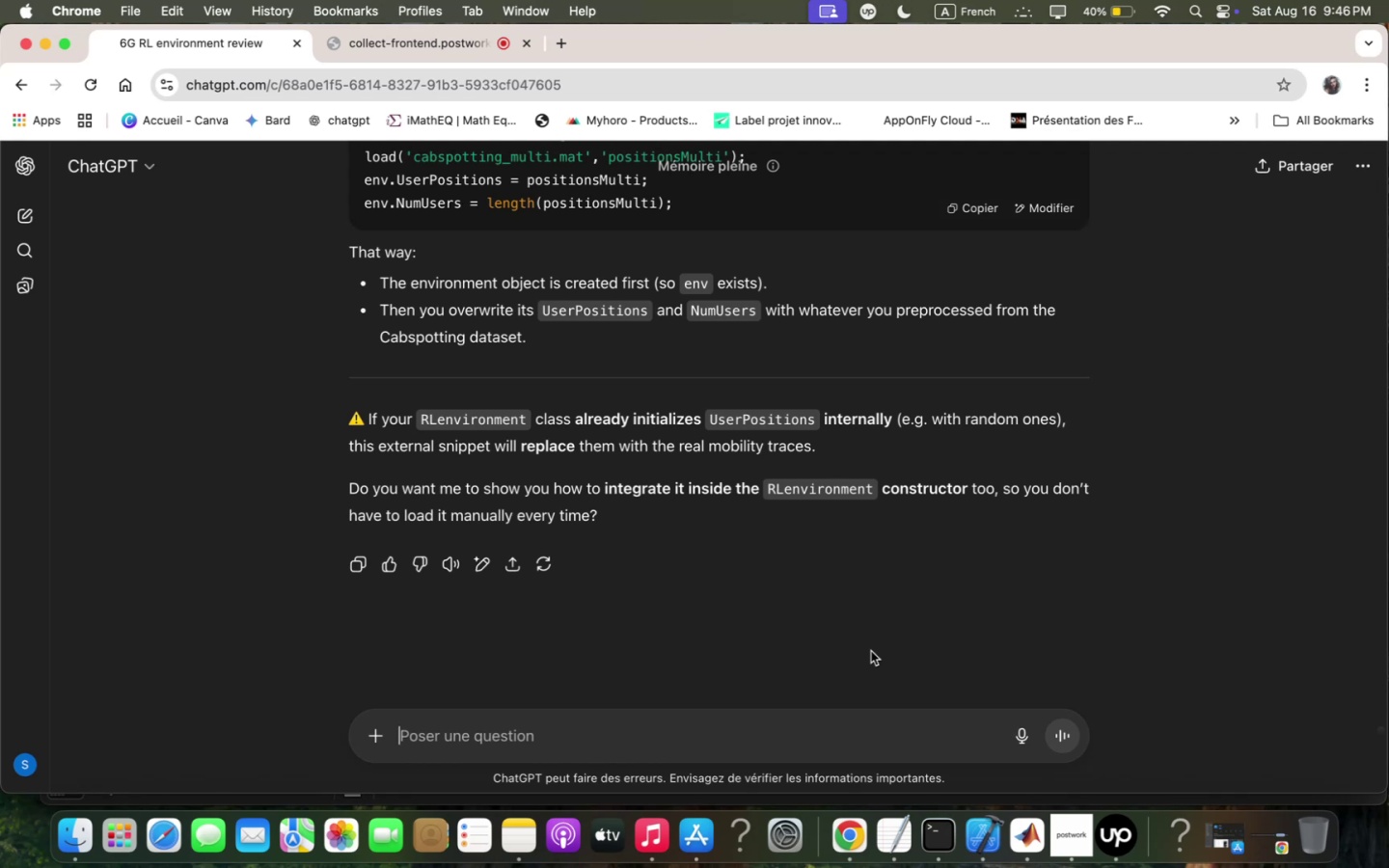 
type(yes updqte ;y)
key(Backspace)
key(Backspace)
key(Backspace)
type( both of scripts to hqndle)
 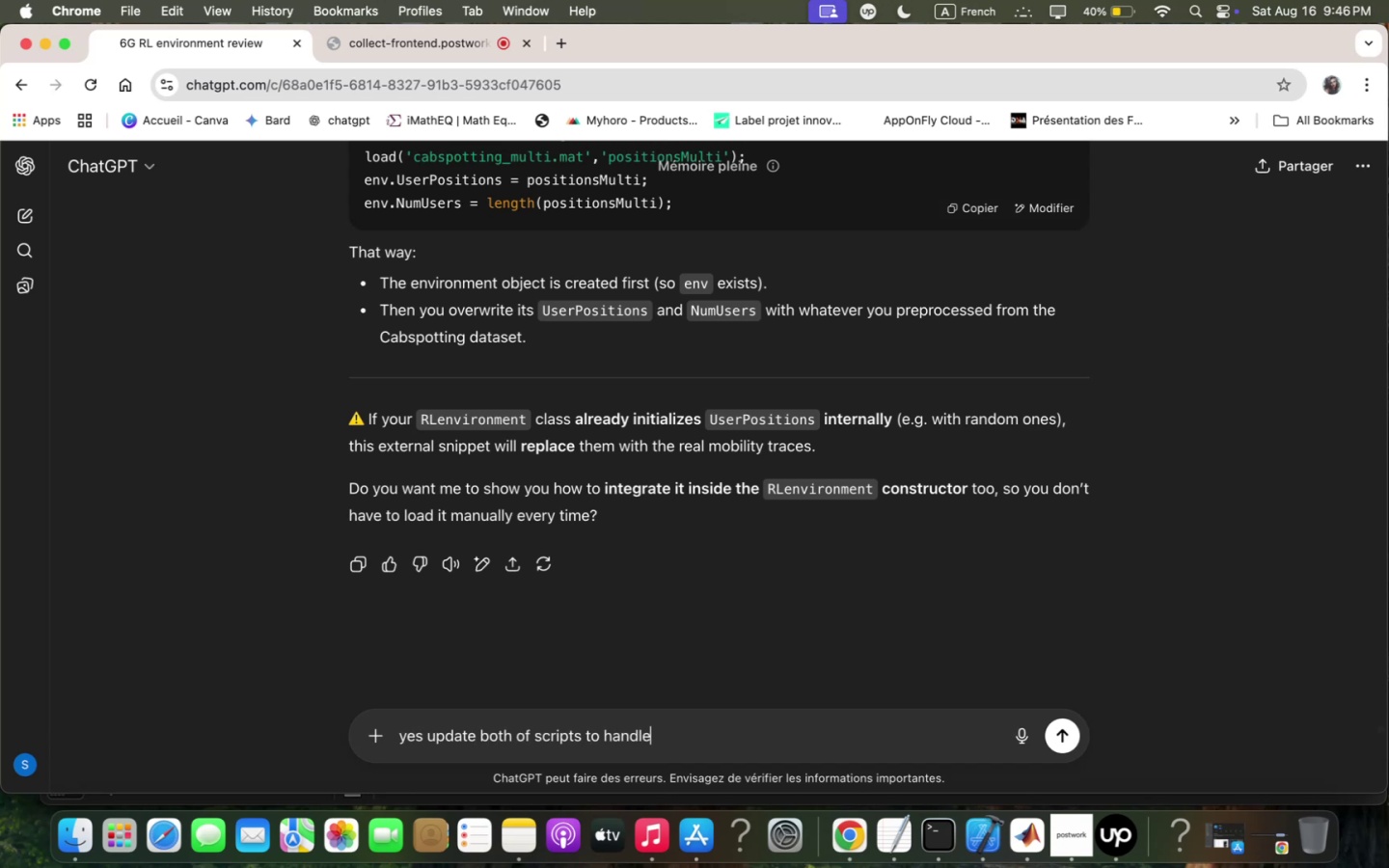 
type( qny files en)
key(Backspace)
key(Backspace)
key(Backspace)
key(Backspace)
key(Backspace)
key(Backspace)
type( ;ulti or single )
 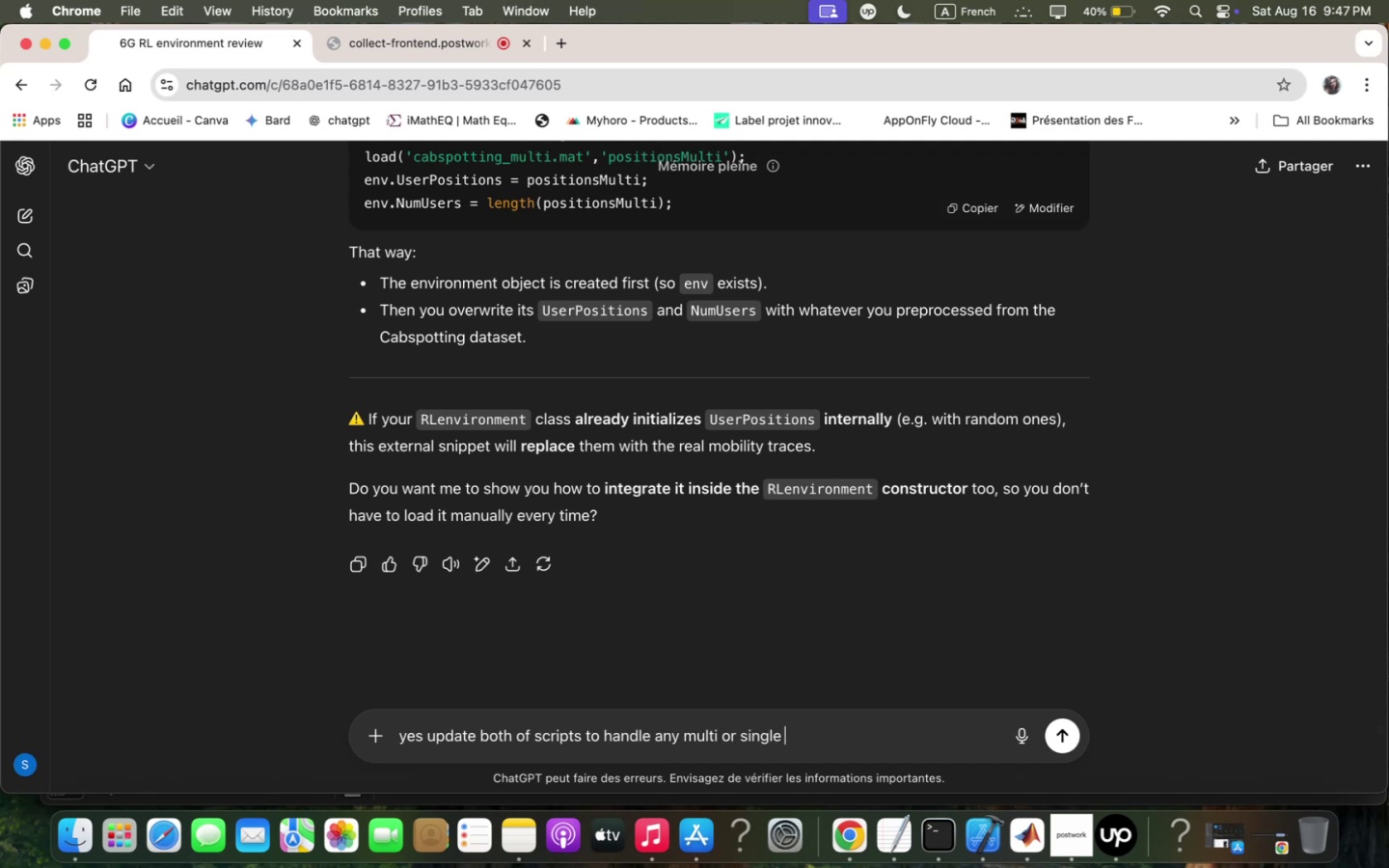 
type(positions entered fro; the preprocessing pqrt)
key(Backspace)
key(Backspace)
key(Backspace)
key(Backspace)
key(Backspace)
type( phqse . )
 